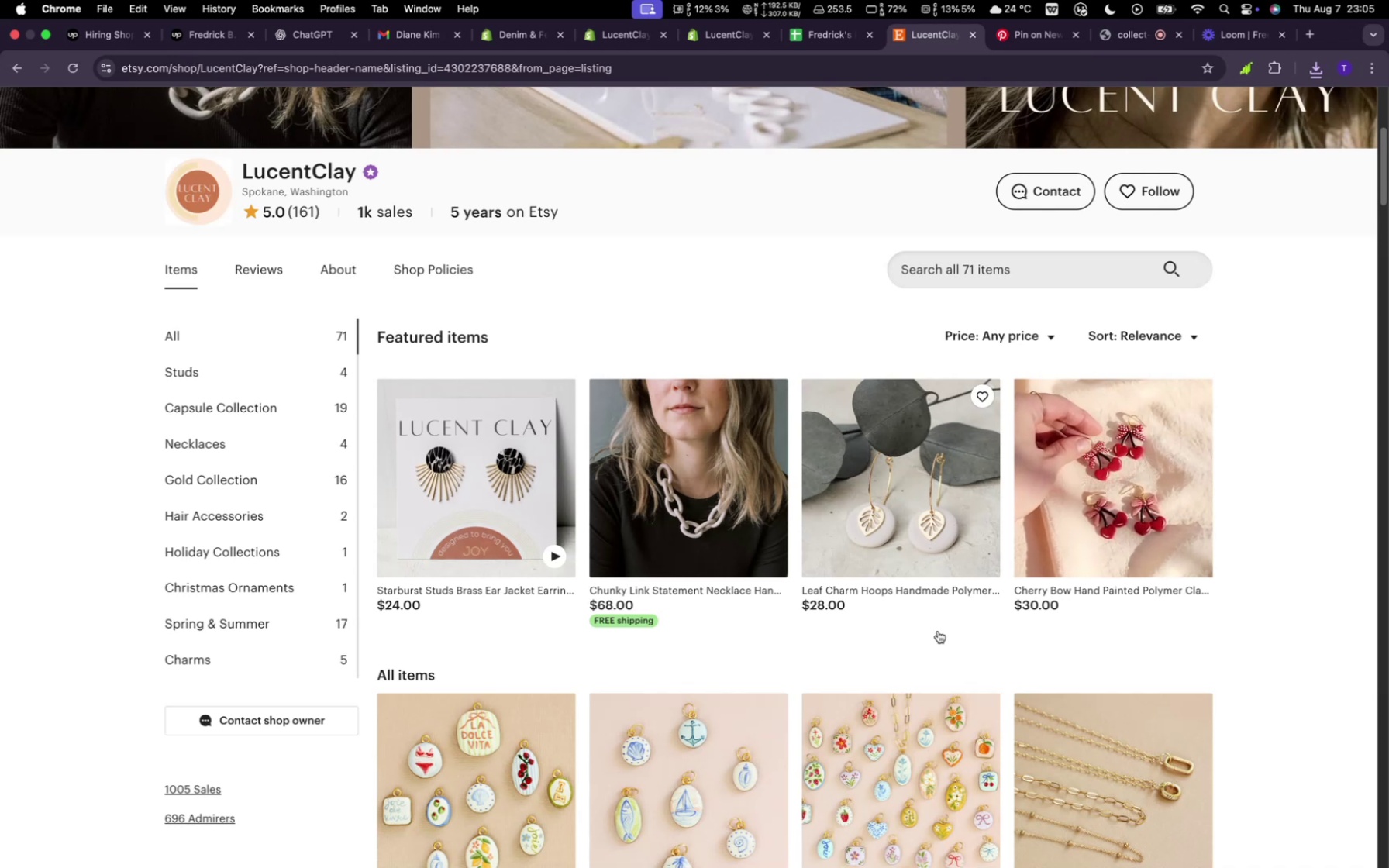 
scroll: coordinate [855, 663], scroll_direction: down, amount: 38.0
 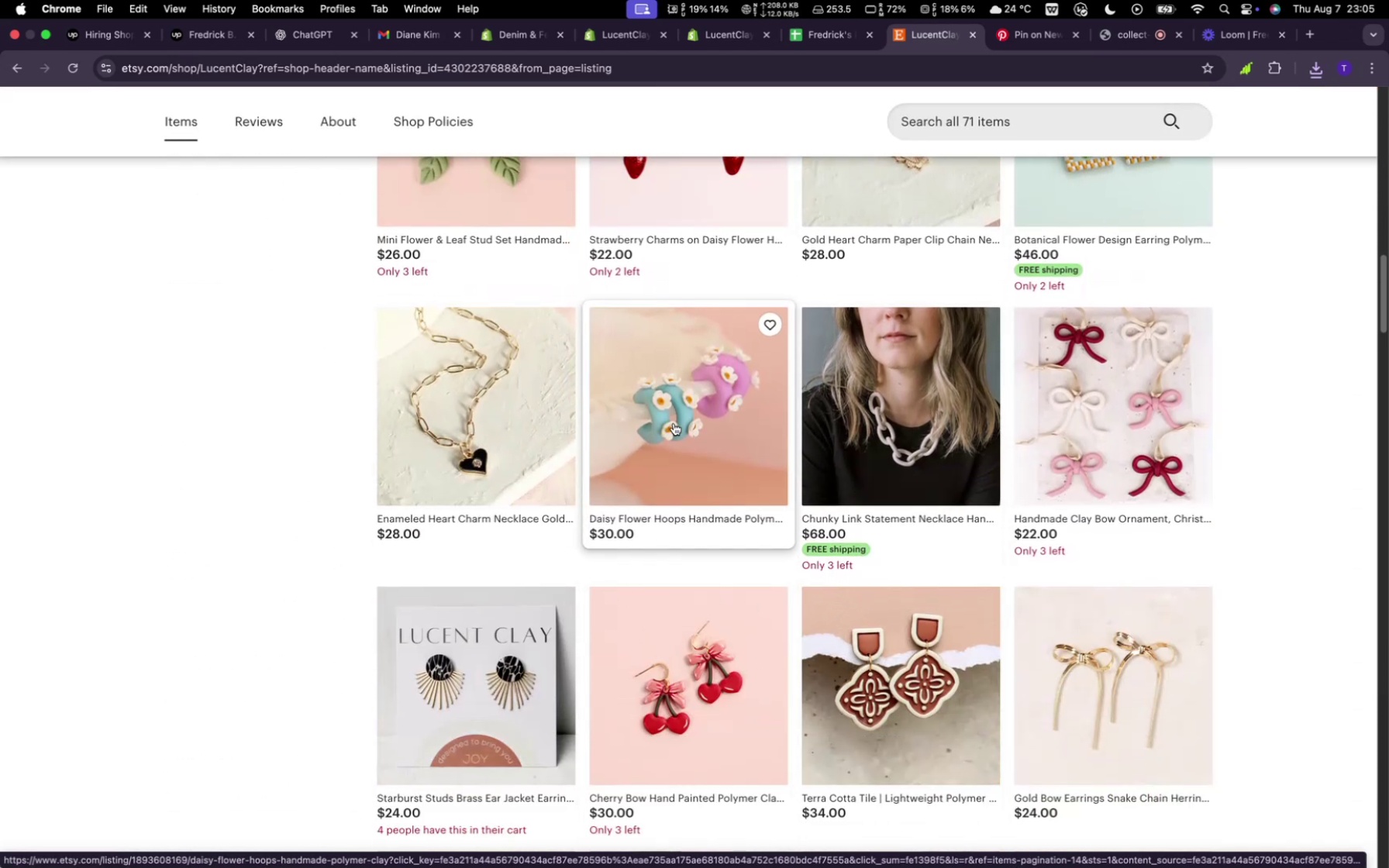 
right_click([674, 423])
 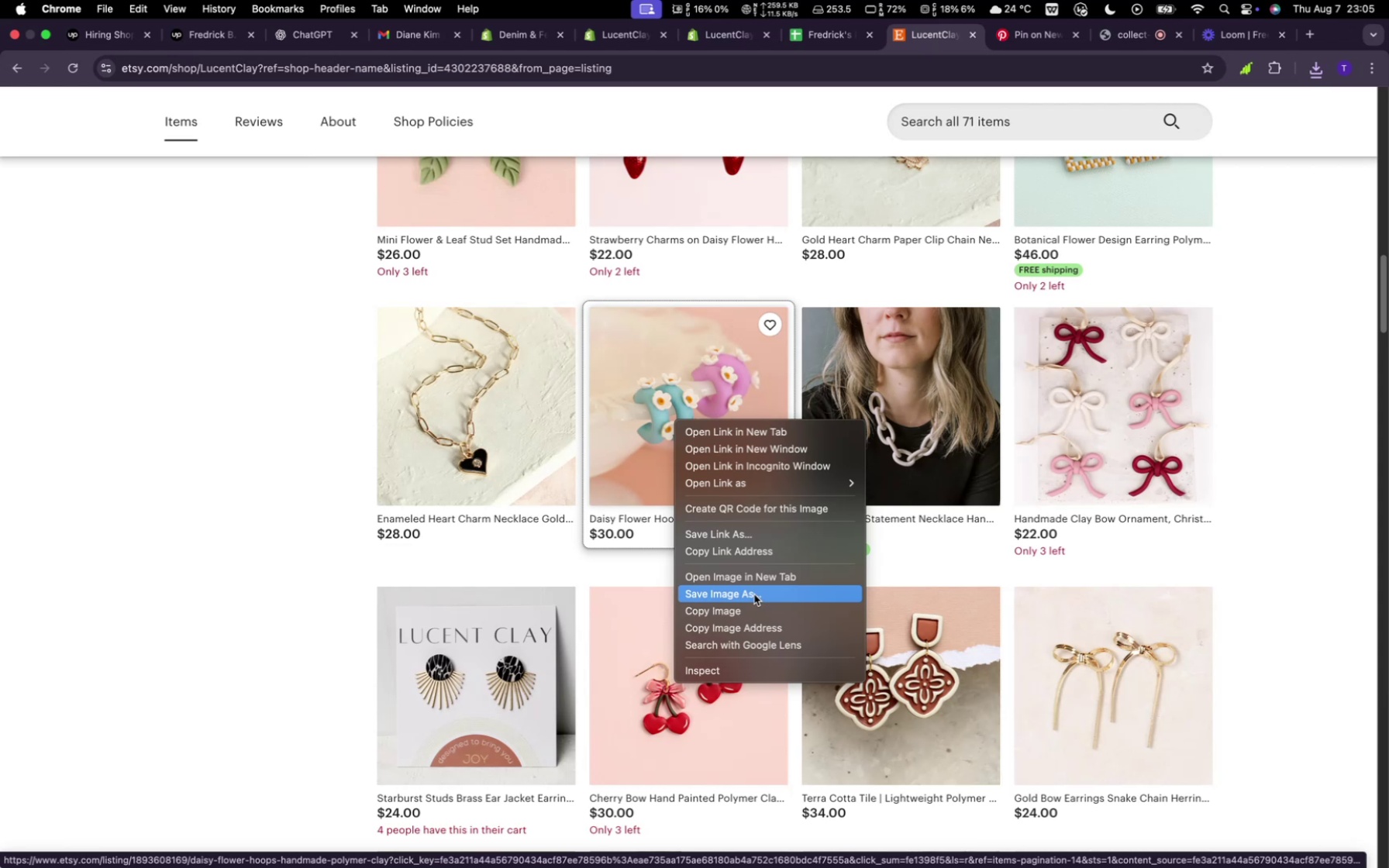 
left_click([754, 594])
 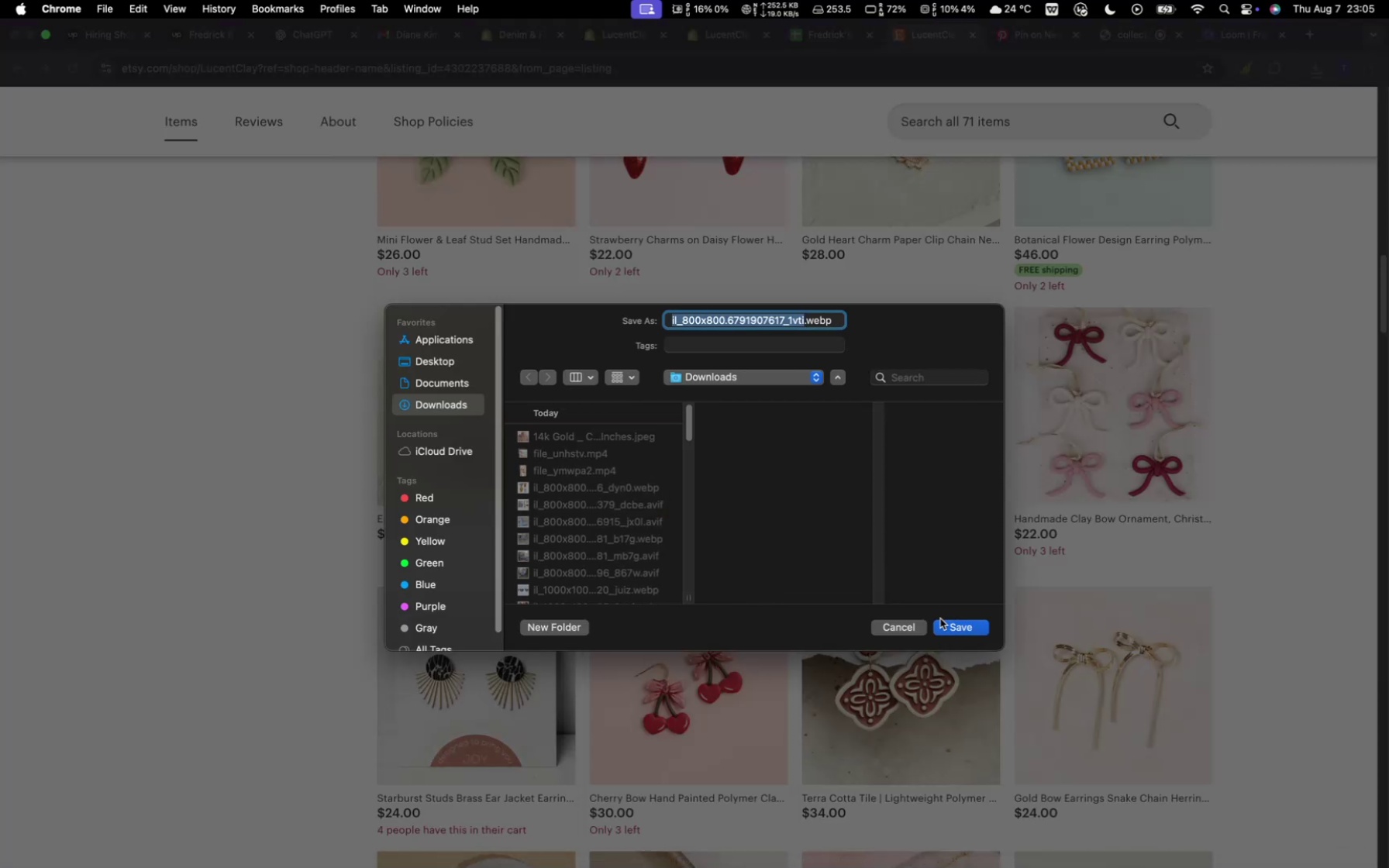 
left_click([954, 625])
 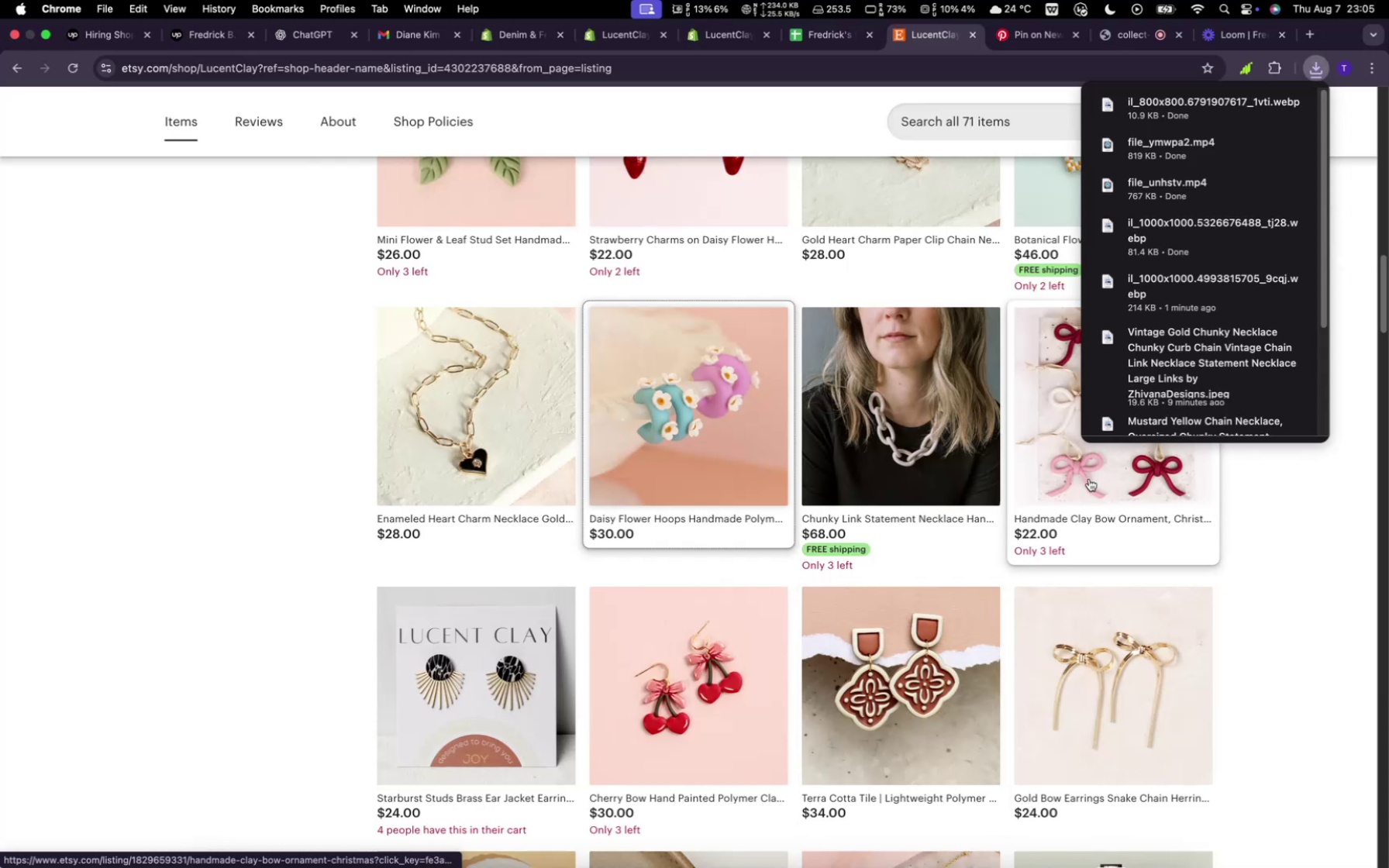 
right_click([1089, 479])
 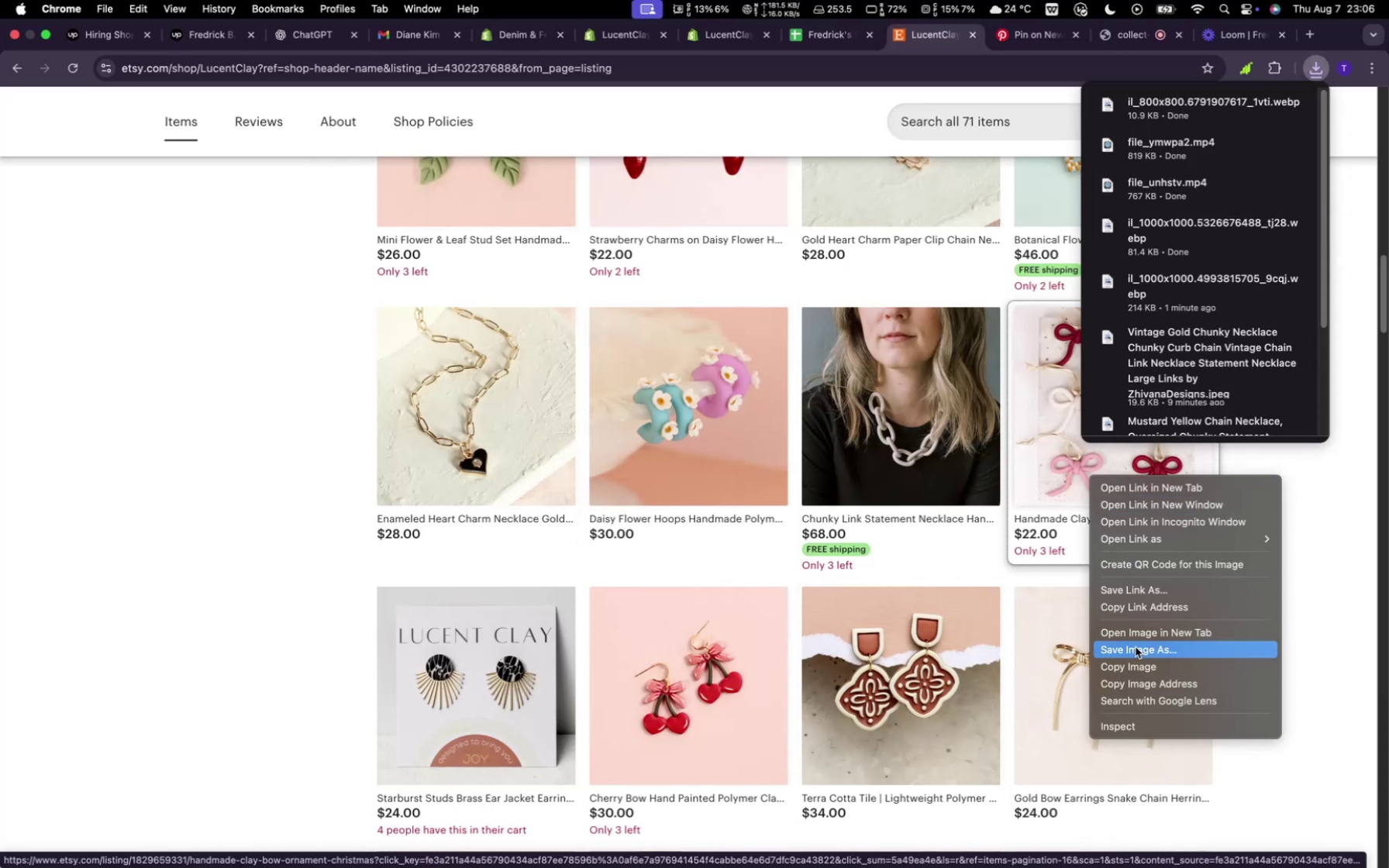 
left_click([1136, 647])
 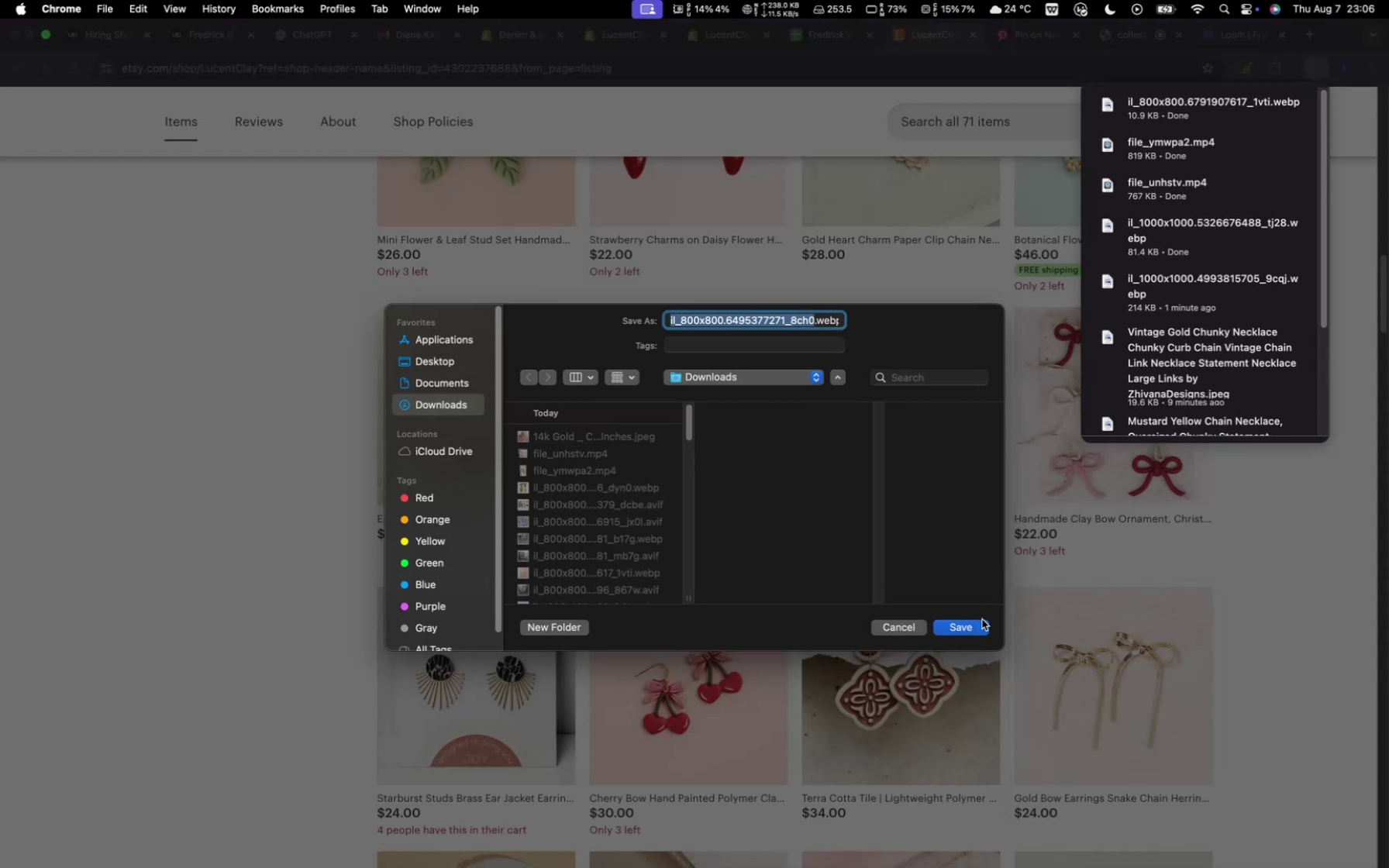 
left_click([981, 622])
 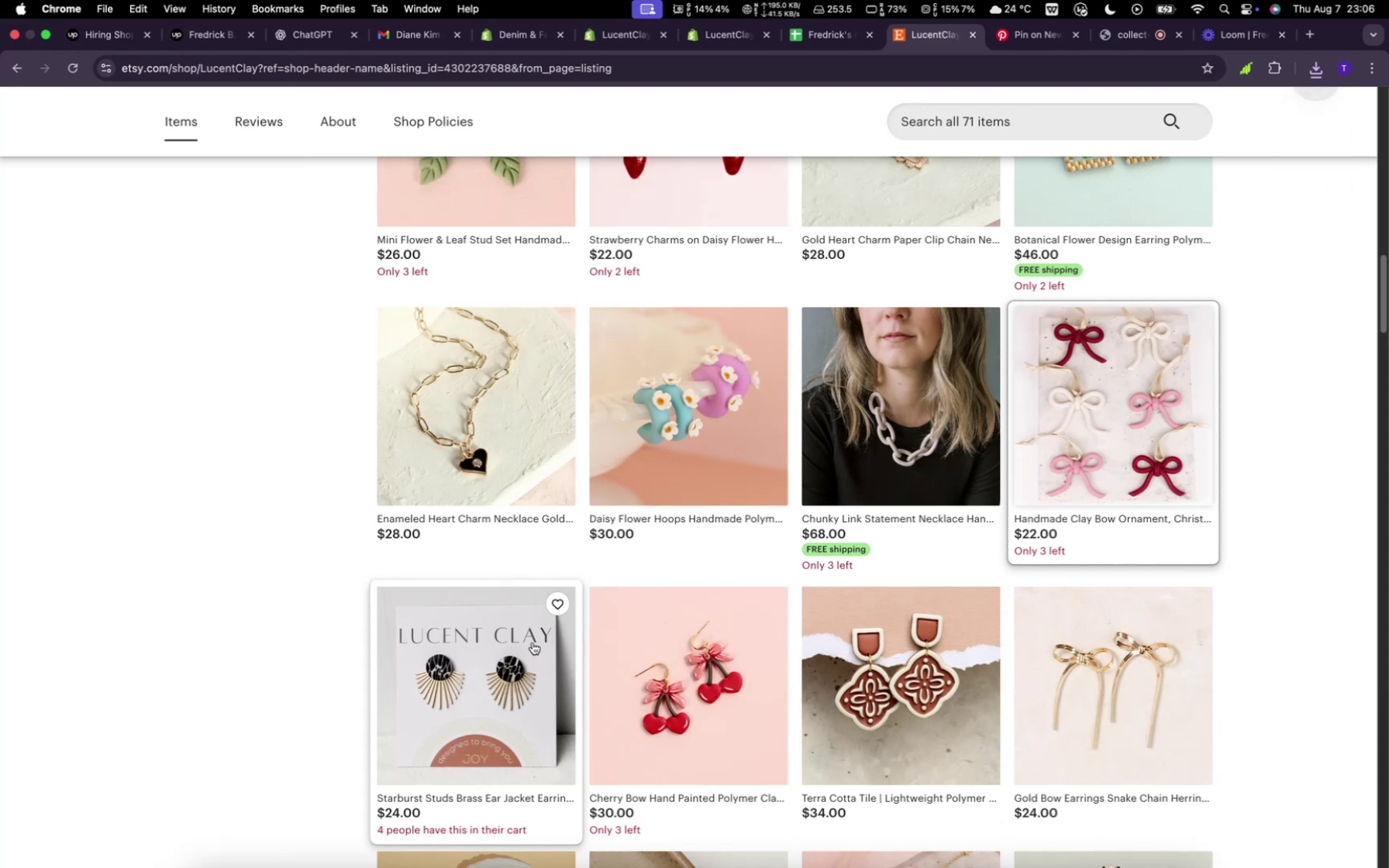 
scroll: coordinate [541, 629], scroll_direction: down, amount: 19.0
 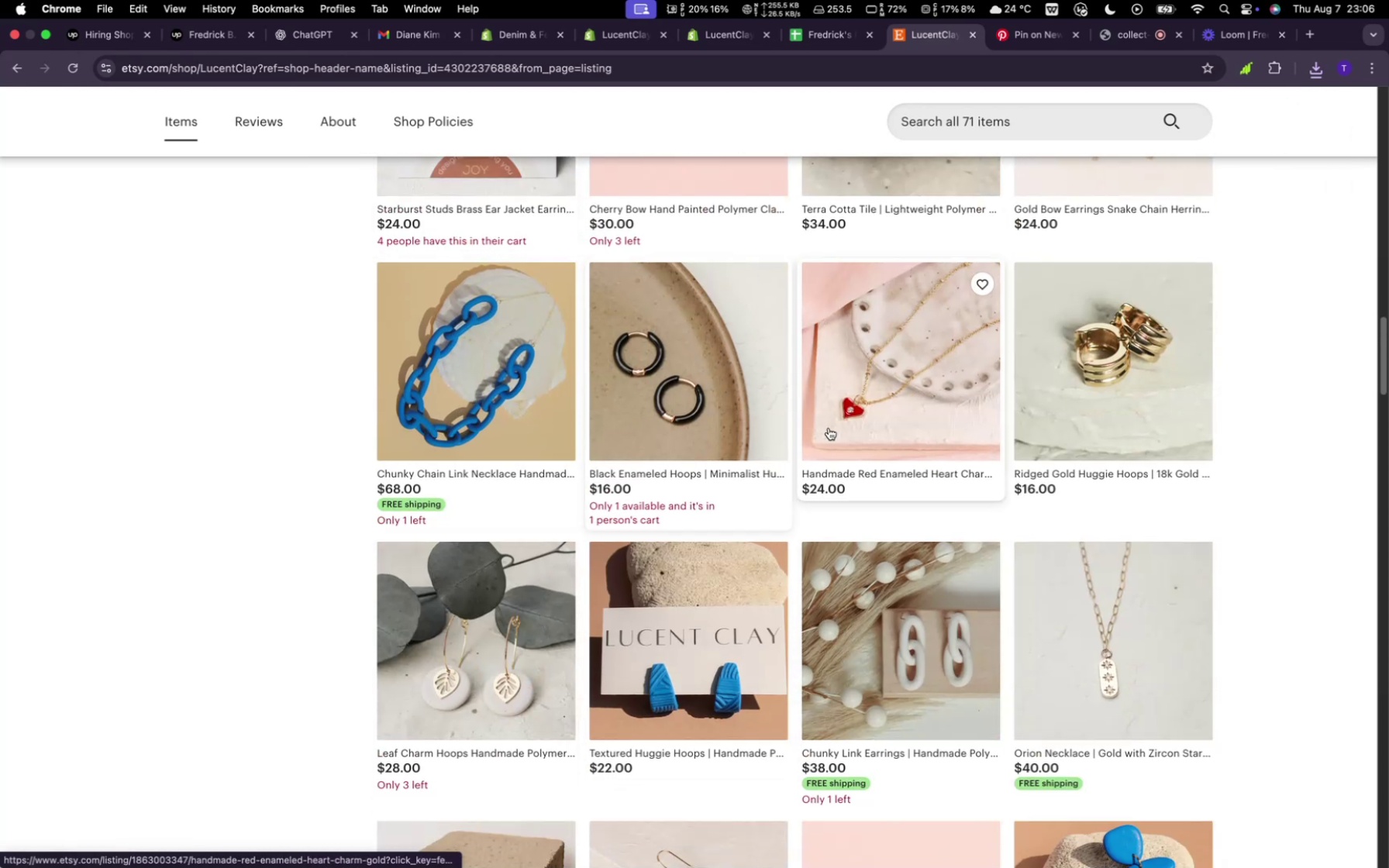 
right_click([873, 405])
 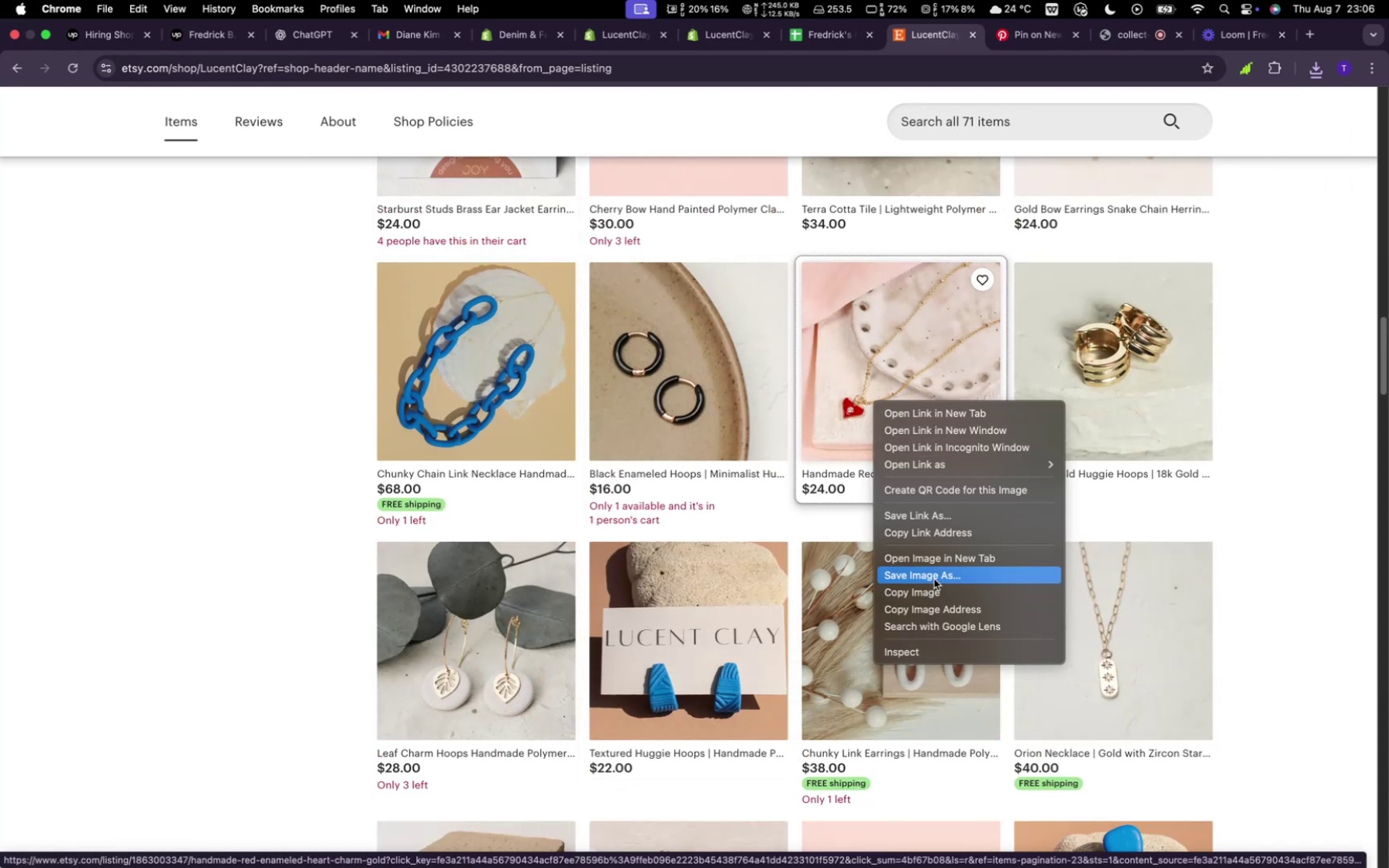 
left_click([934, 579])
 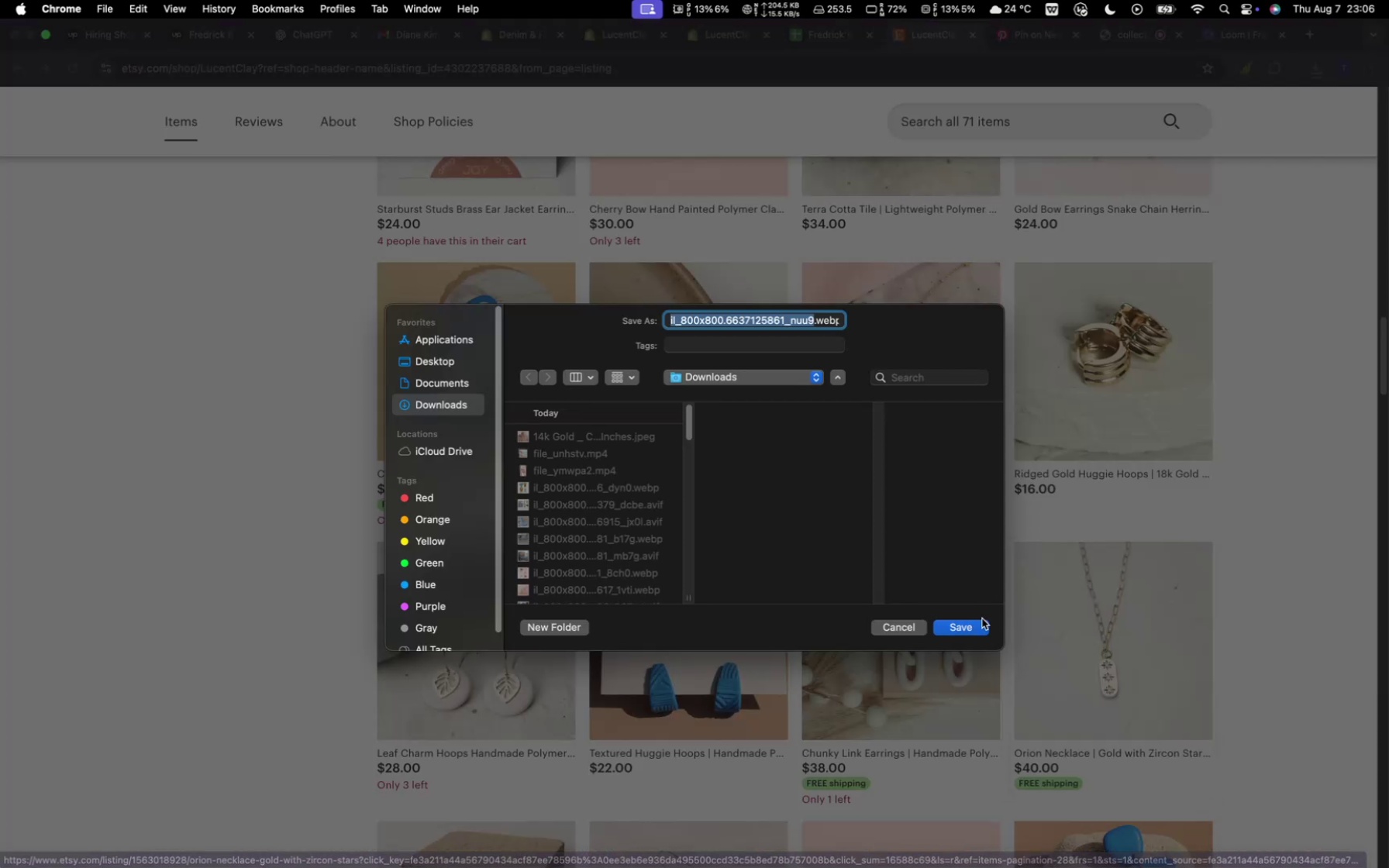 
left_click([968, 632])
 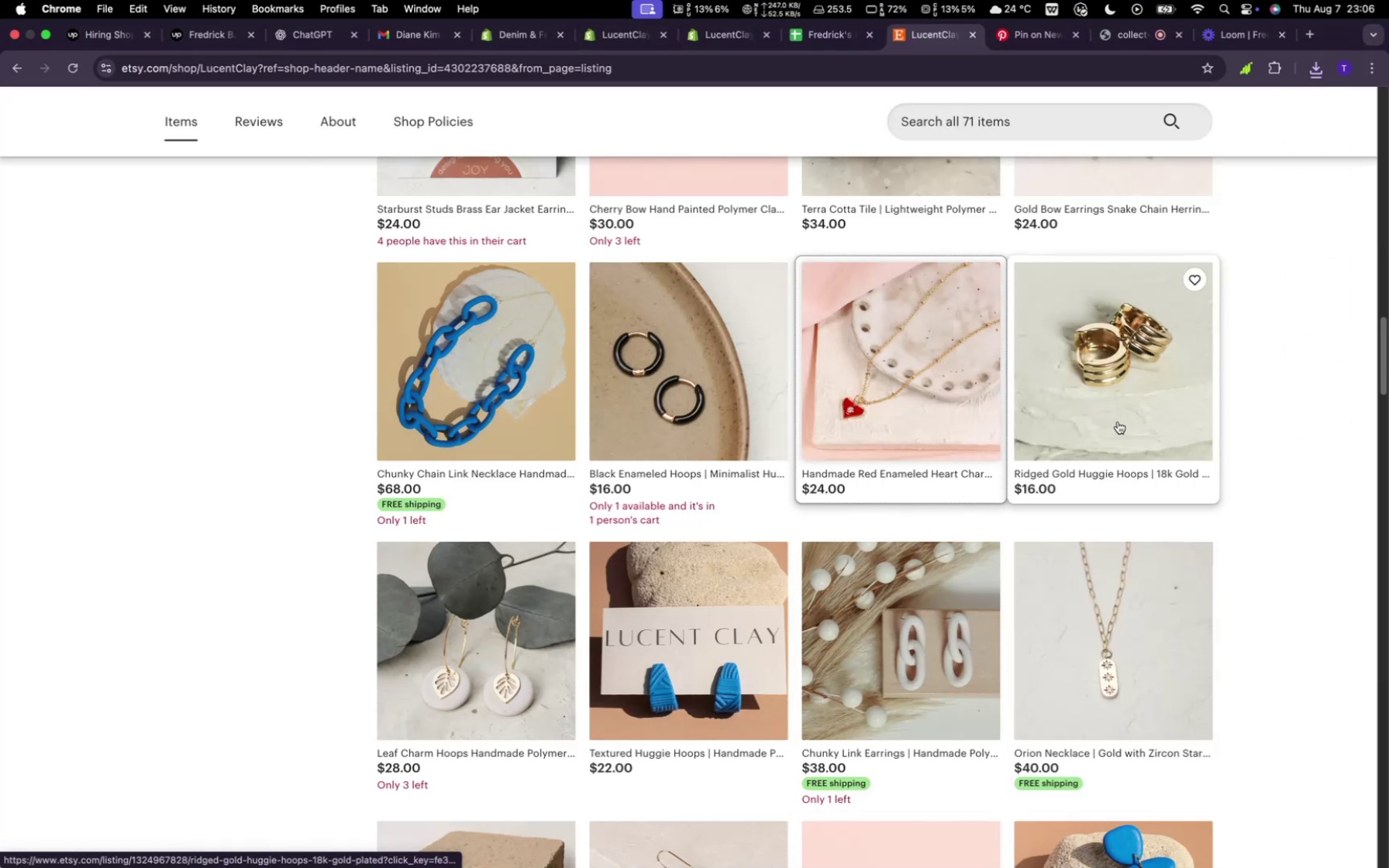 
double_click([1118, 422])
 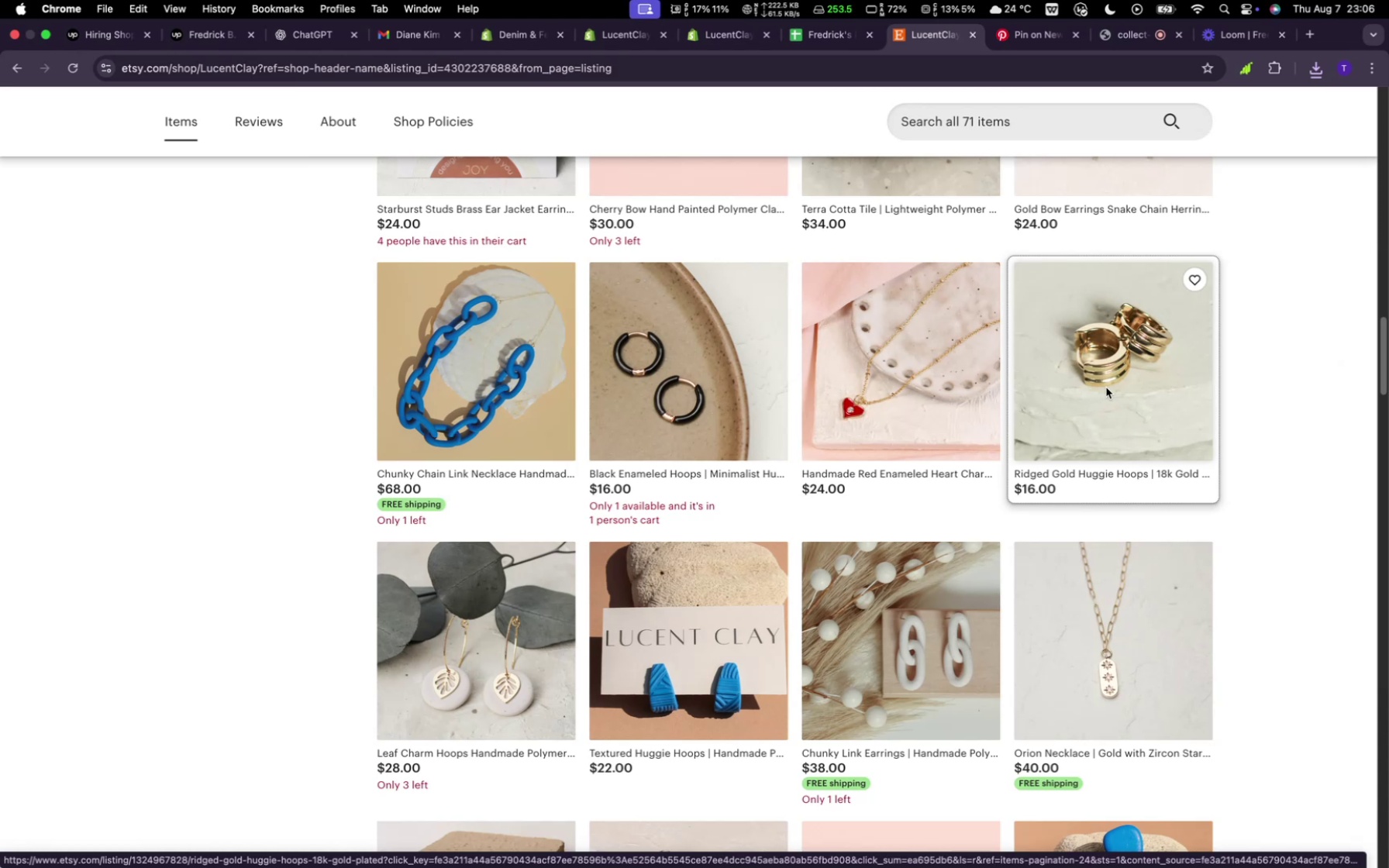 
right_click([1106, 388])
 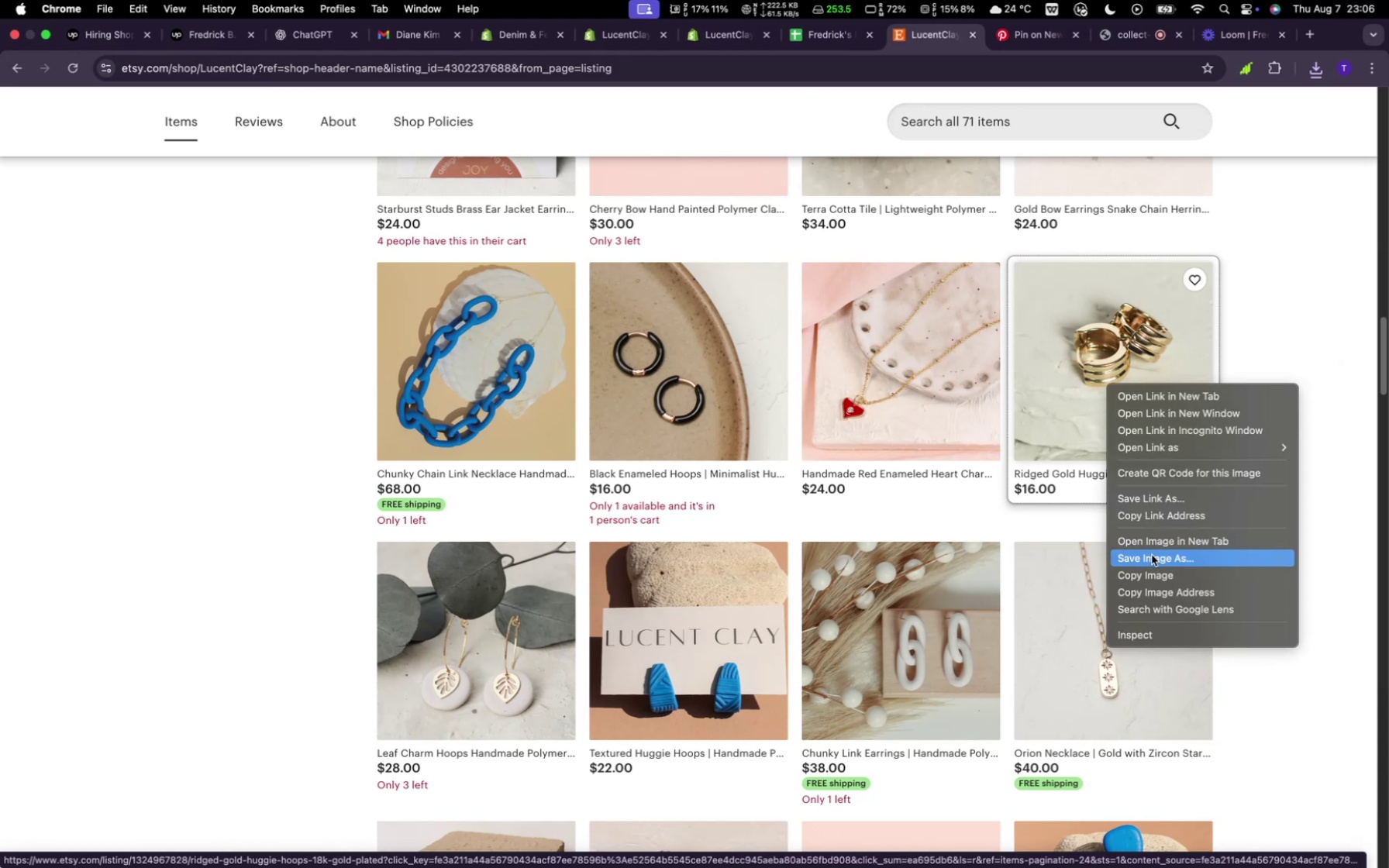 
left_click([1152, 555])
 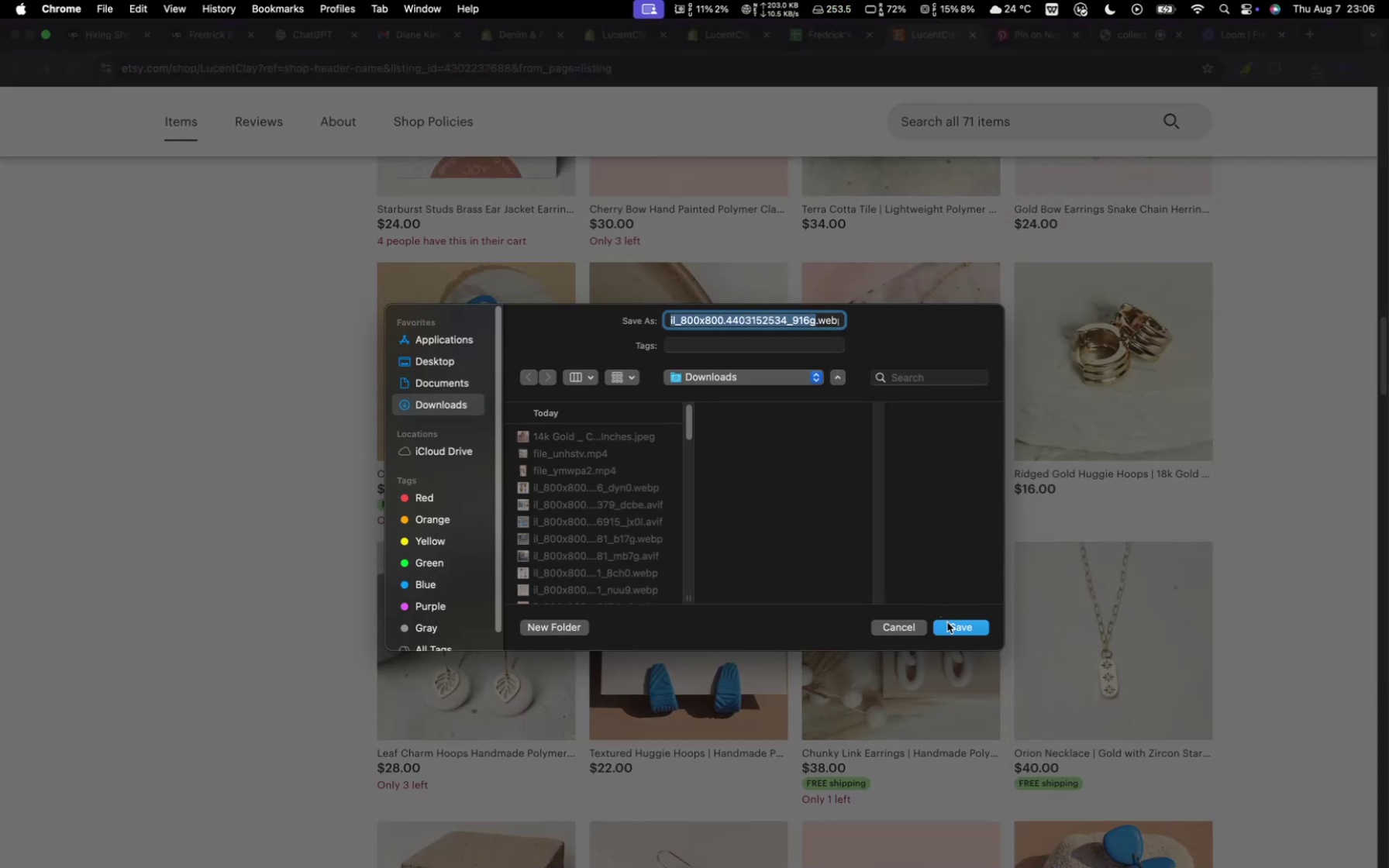 
right_click([712, 642])
 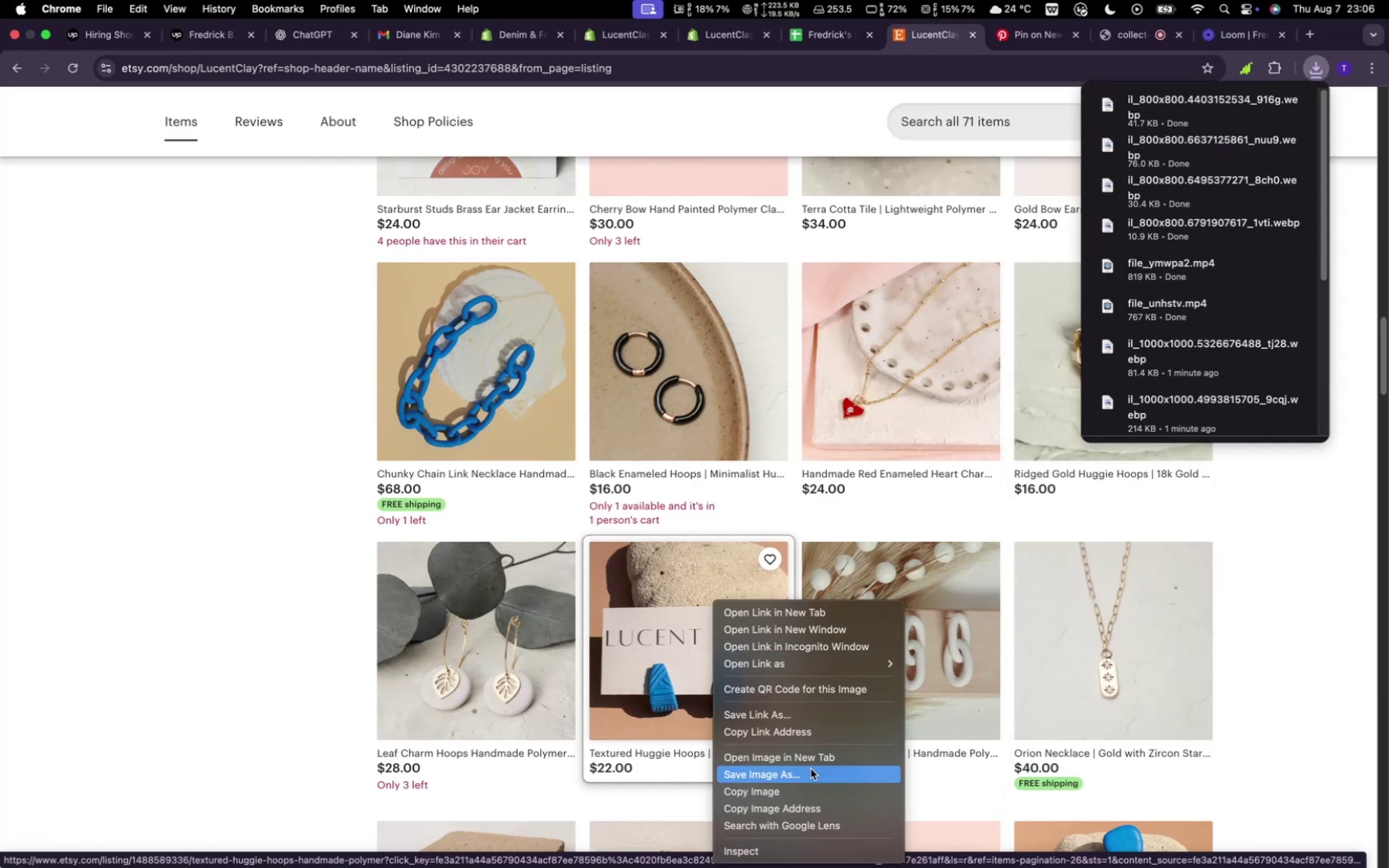 
left_click([811, 769])
 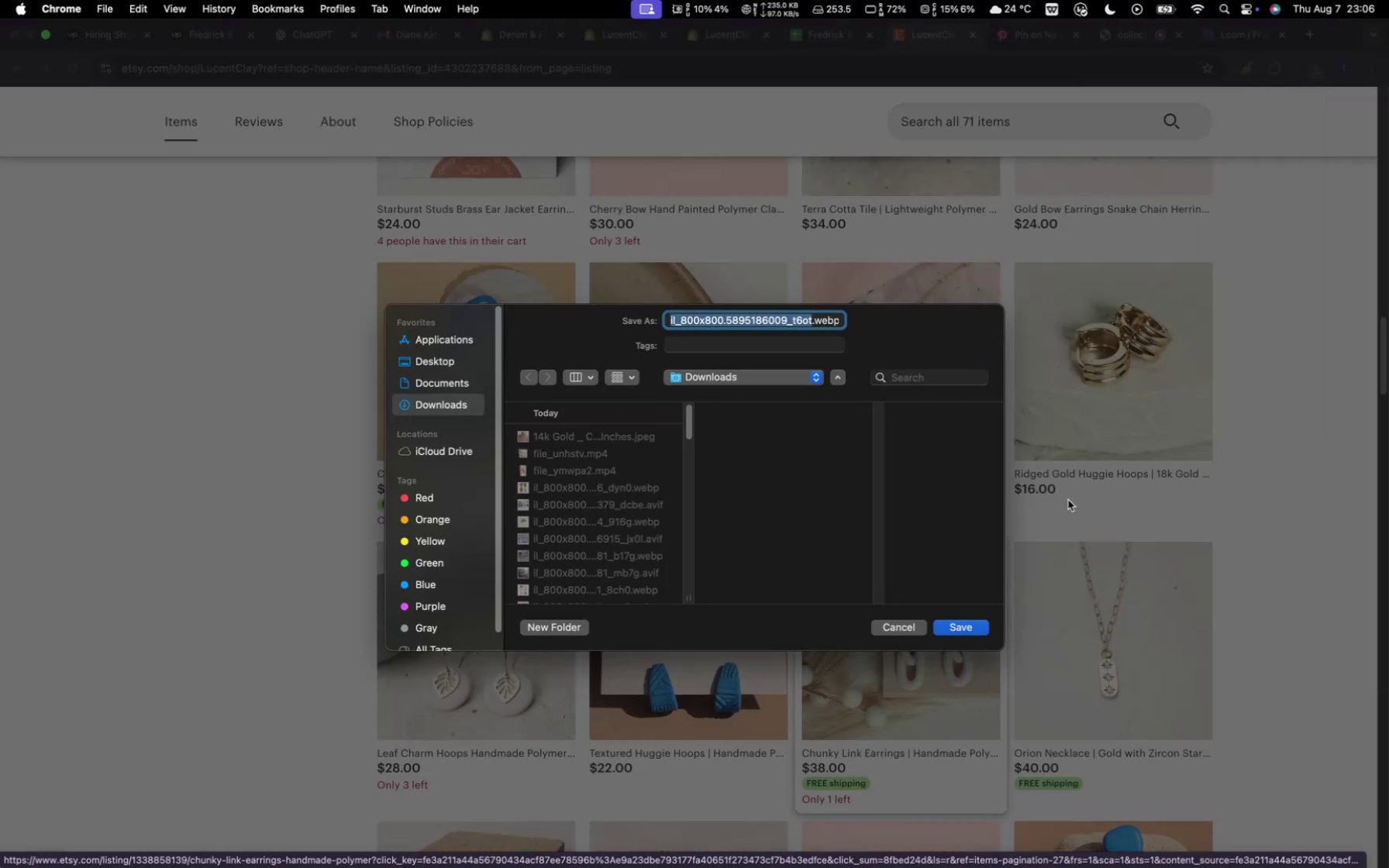 
wait(9.67)
 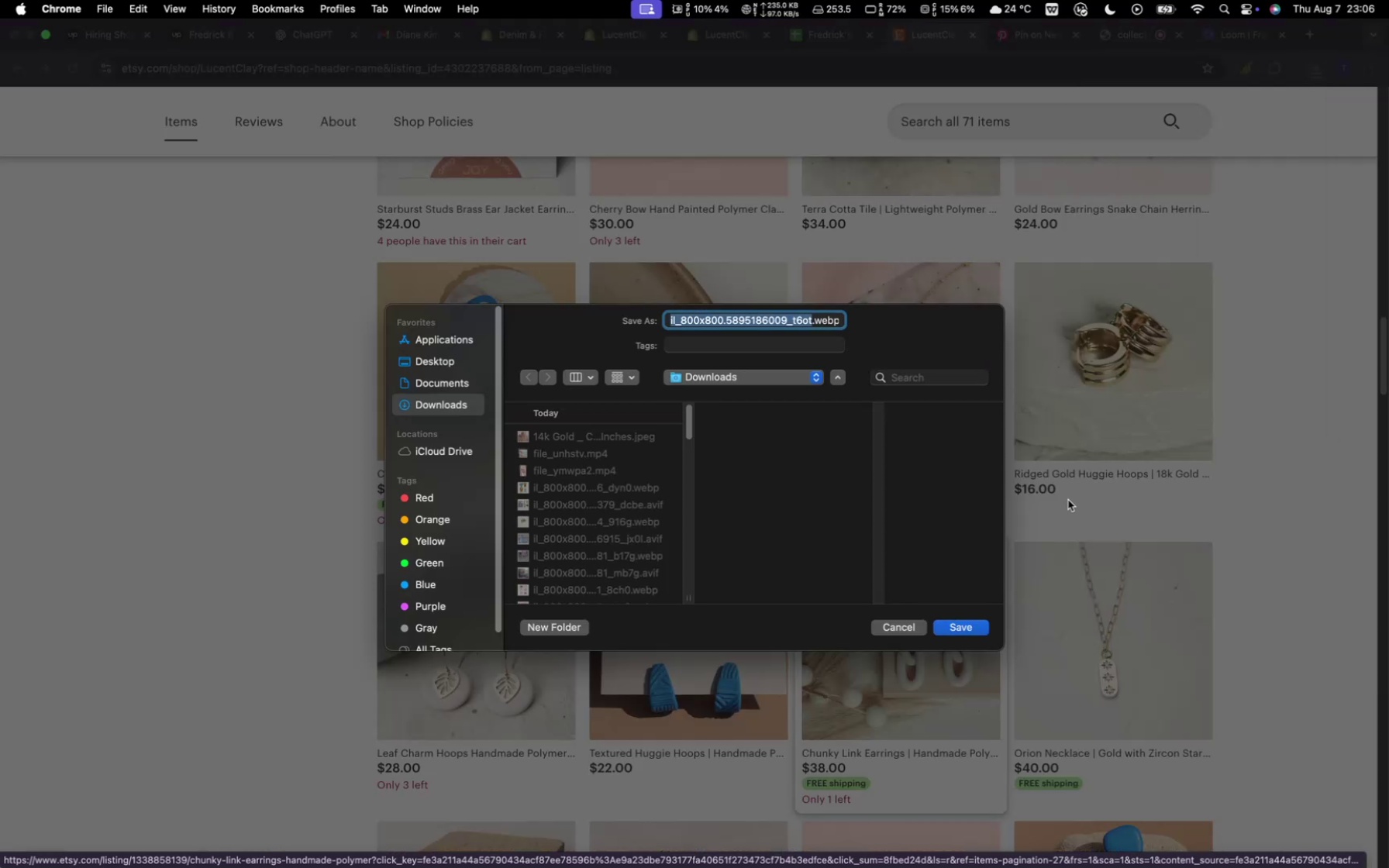 
left_click([969, 629])
 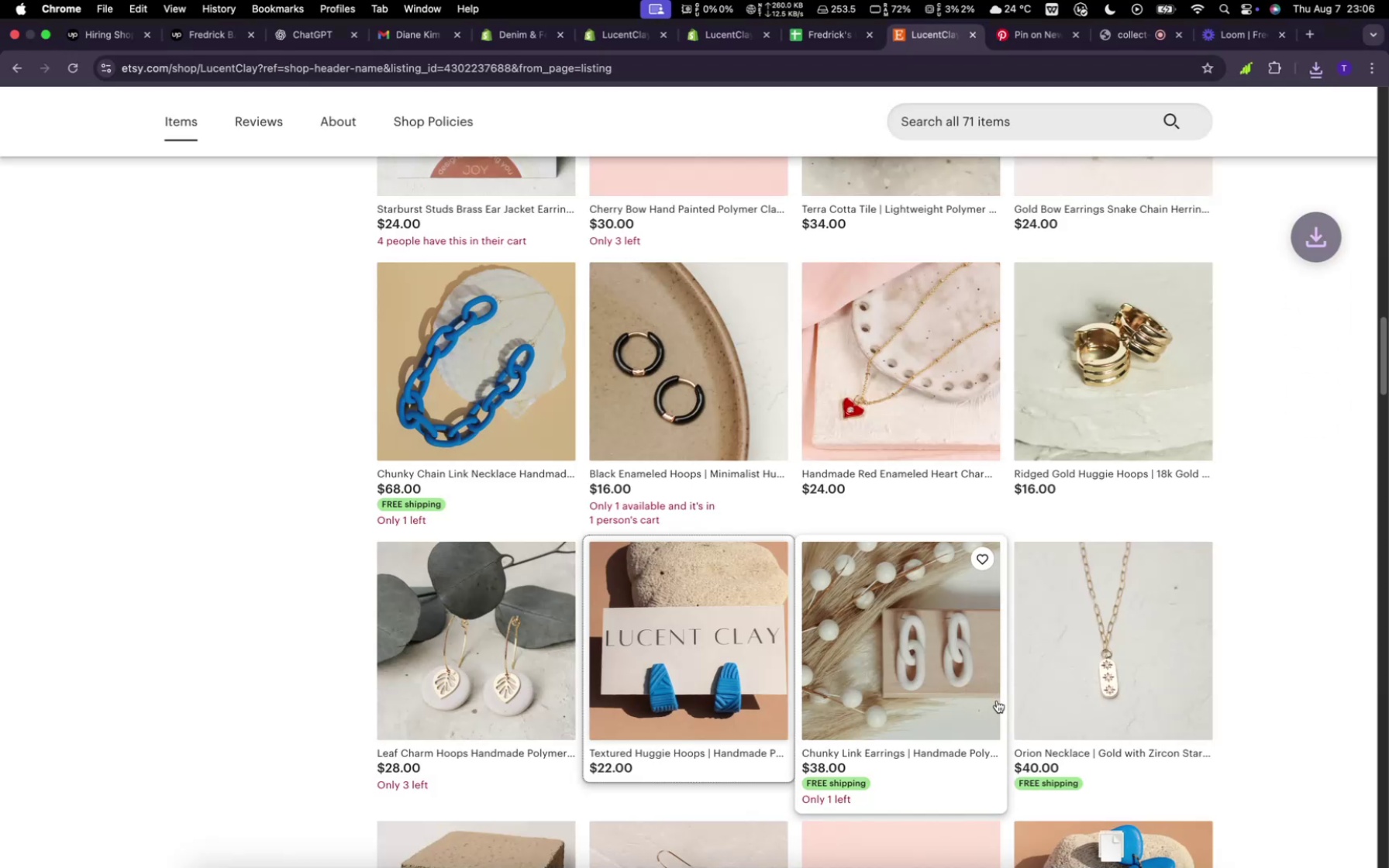 
scroll: coordinate [995, 696], scroll_direction: down, amount: 17.0
 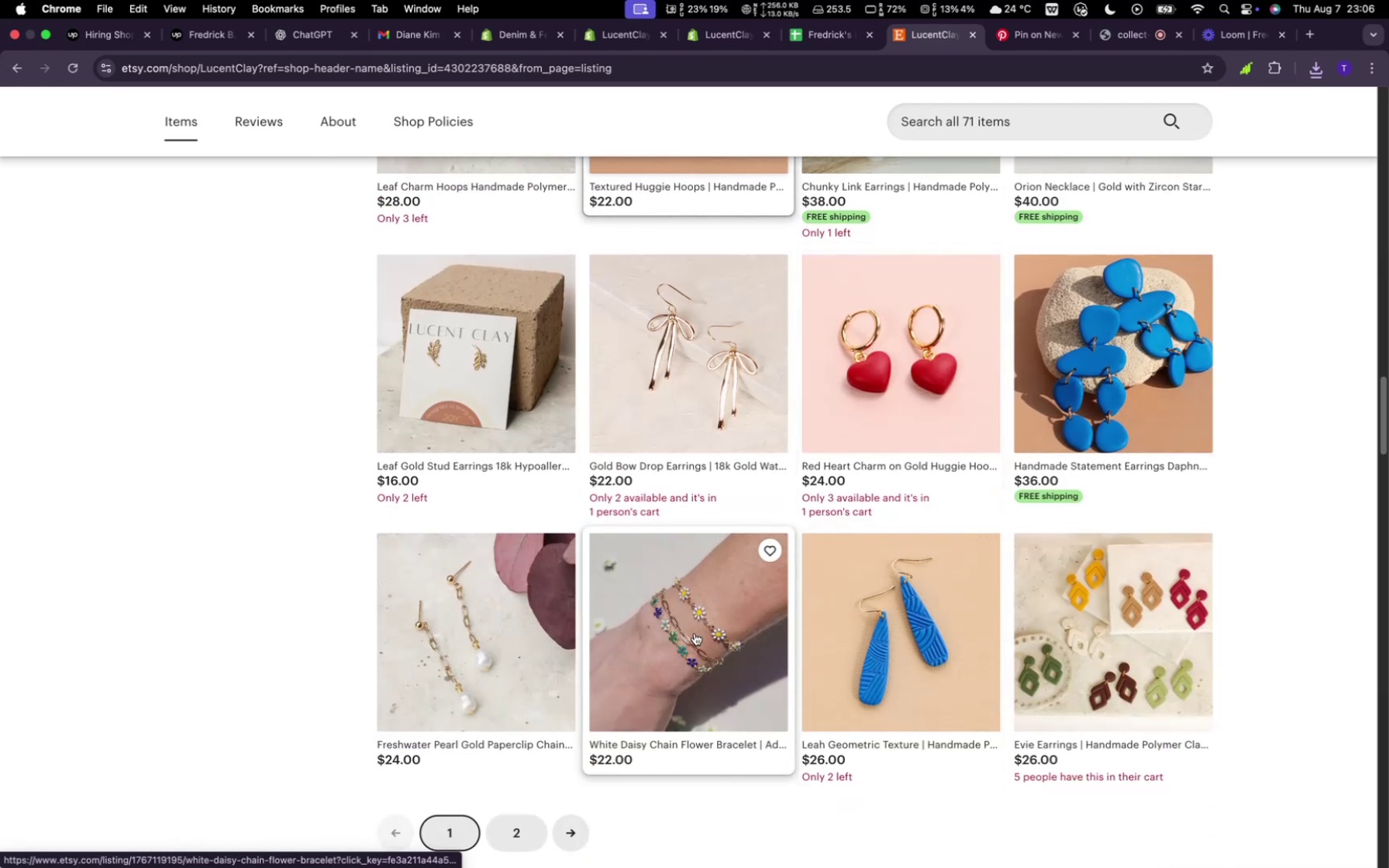 
double_click([694, 633])
 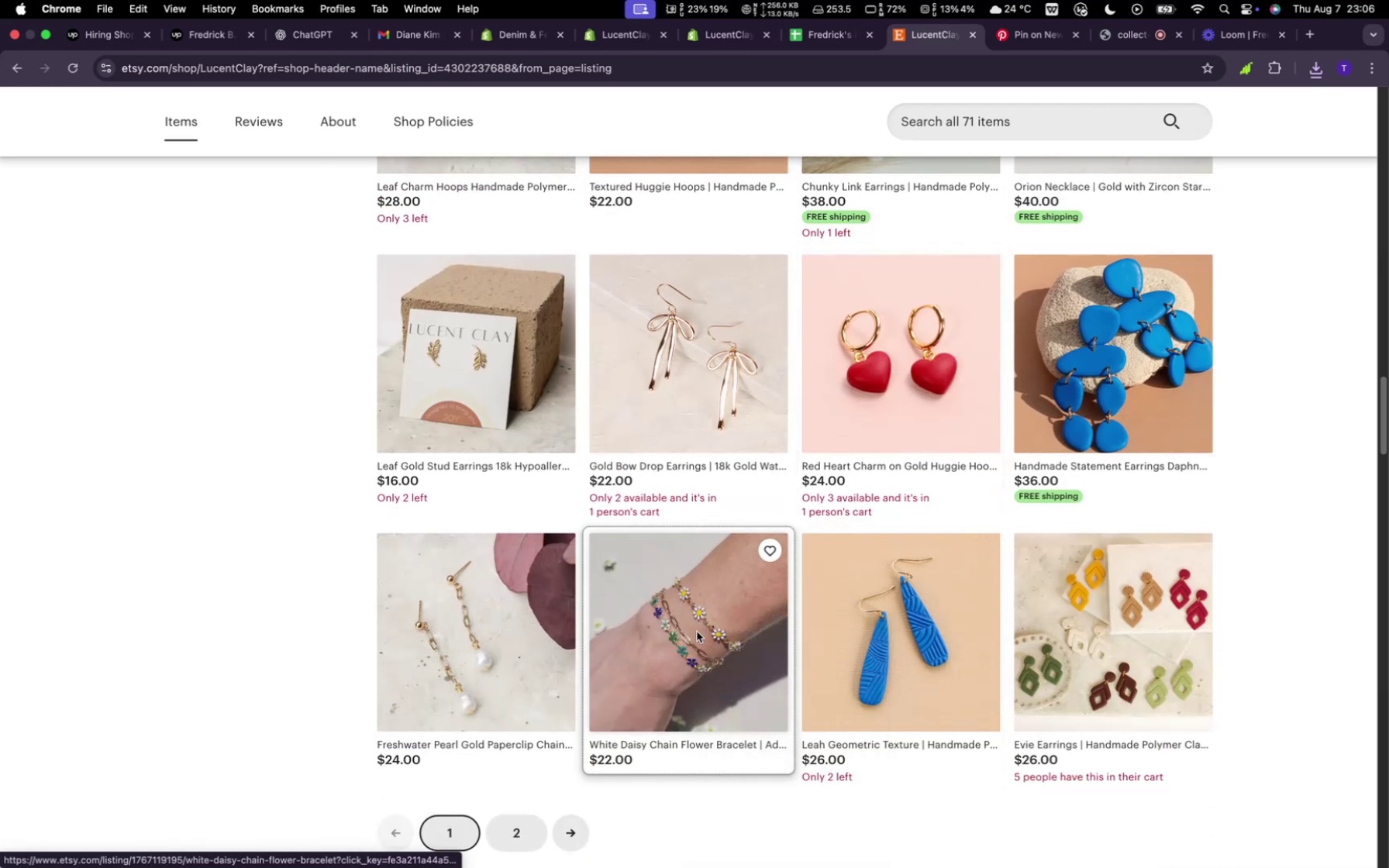 
right_click([697, 632])
 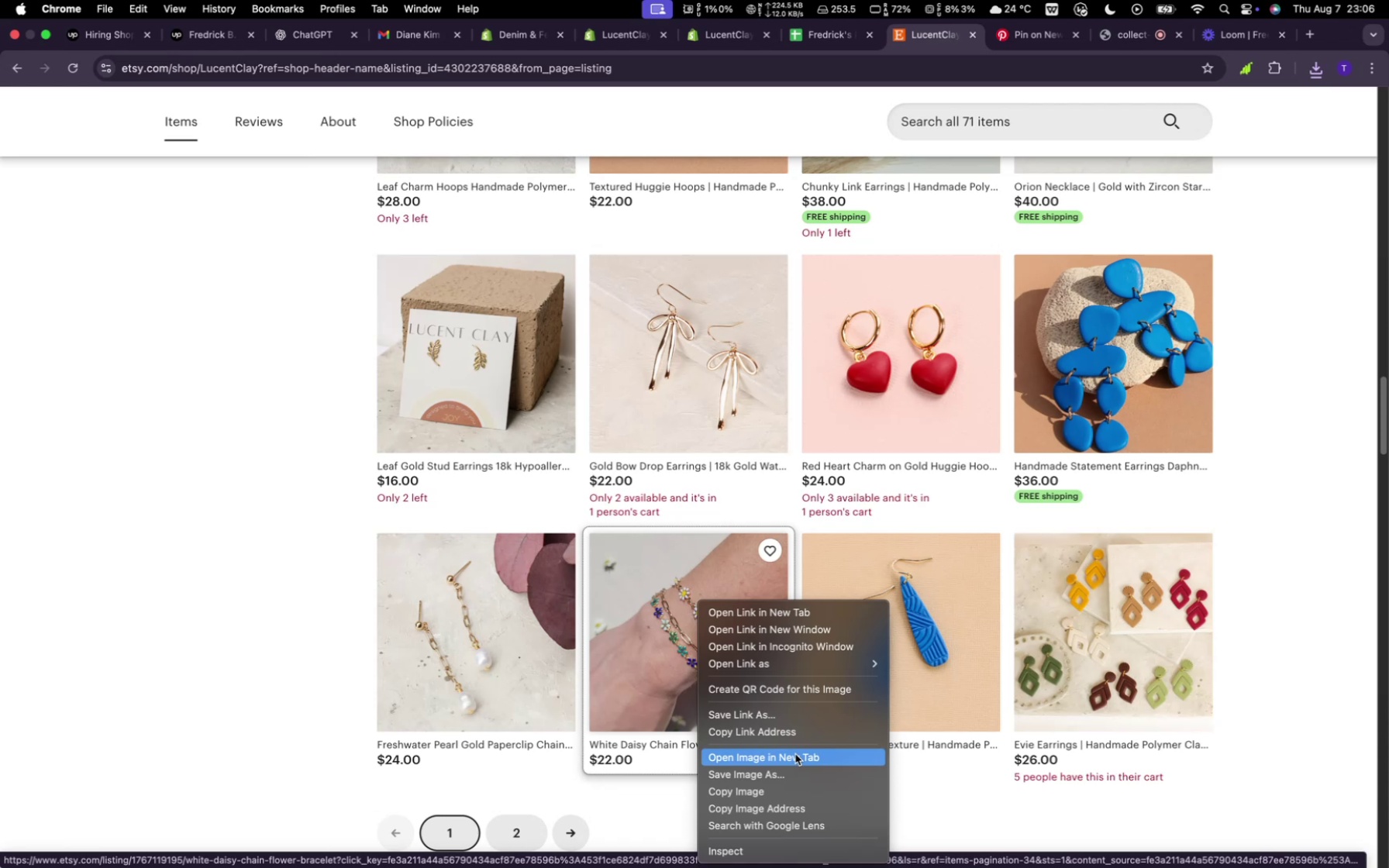 
wait(11.69)
 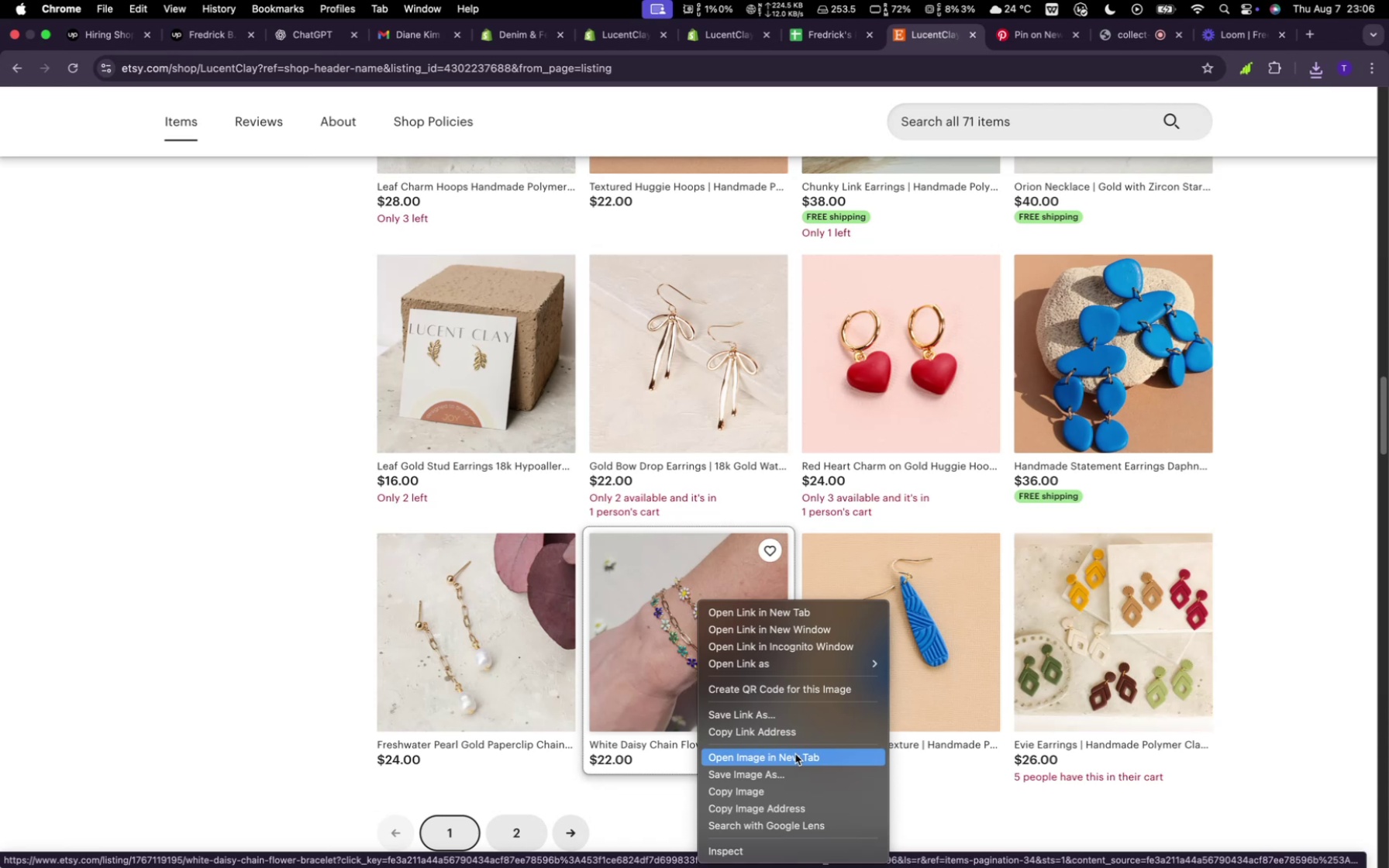 
left_click([782, 772])
 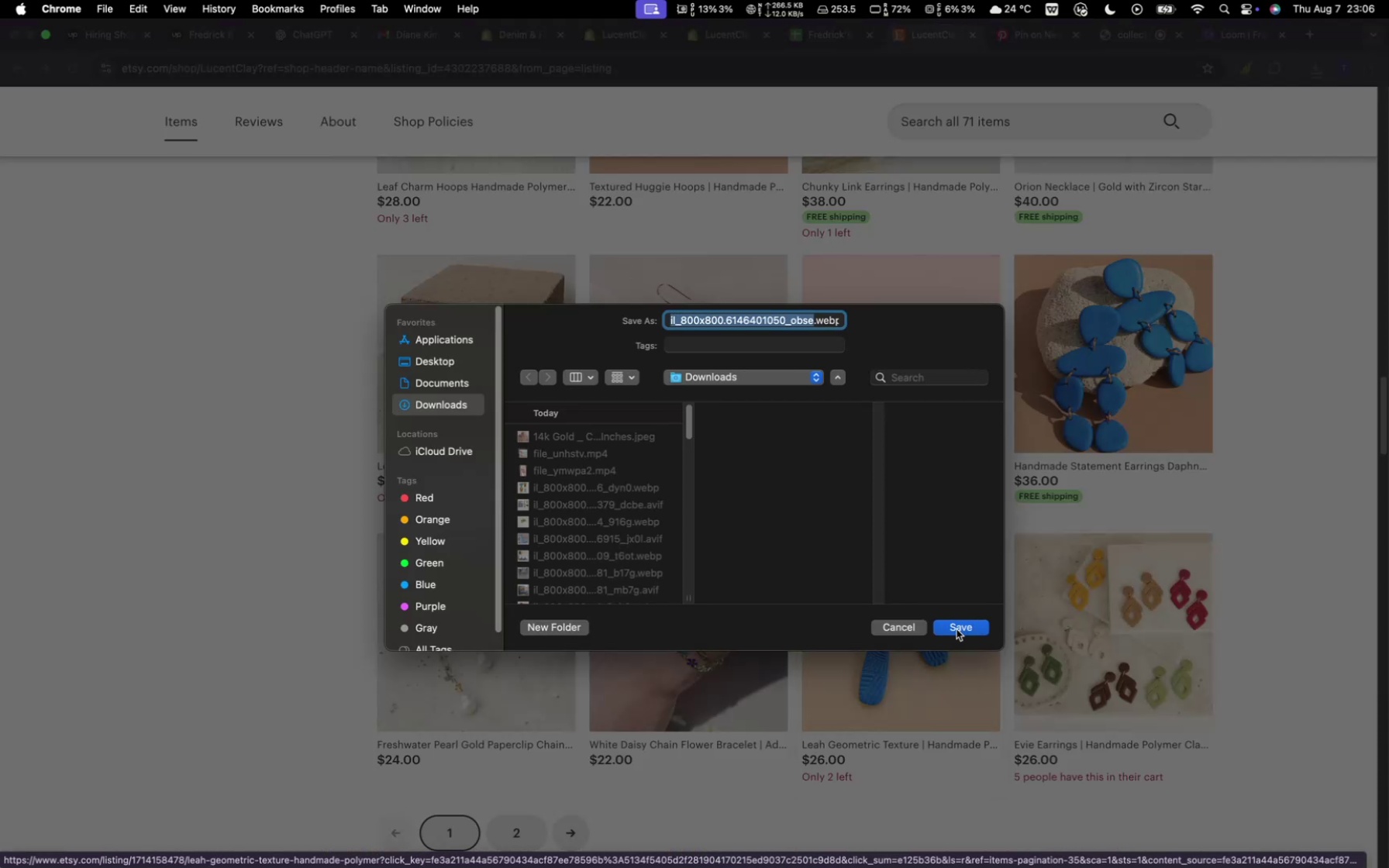 
left_click([964, 626])
 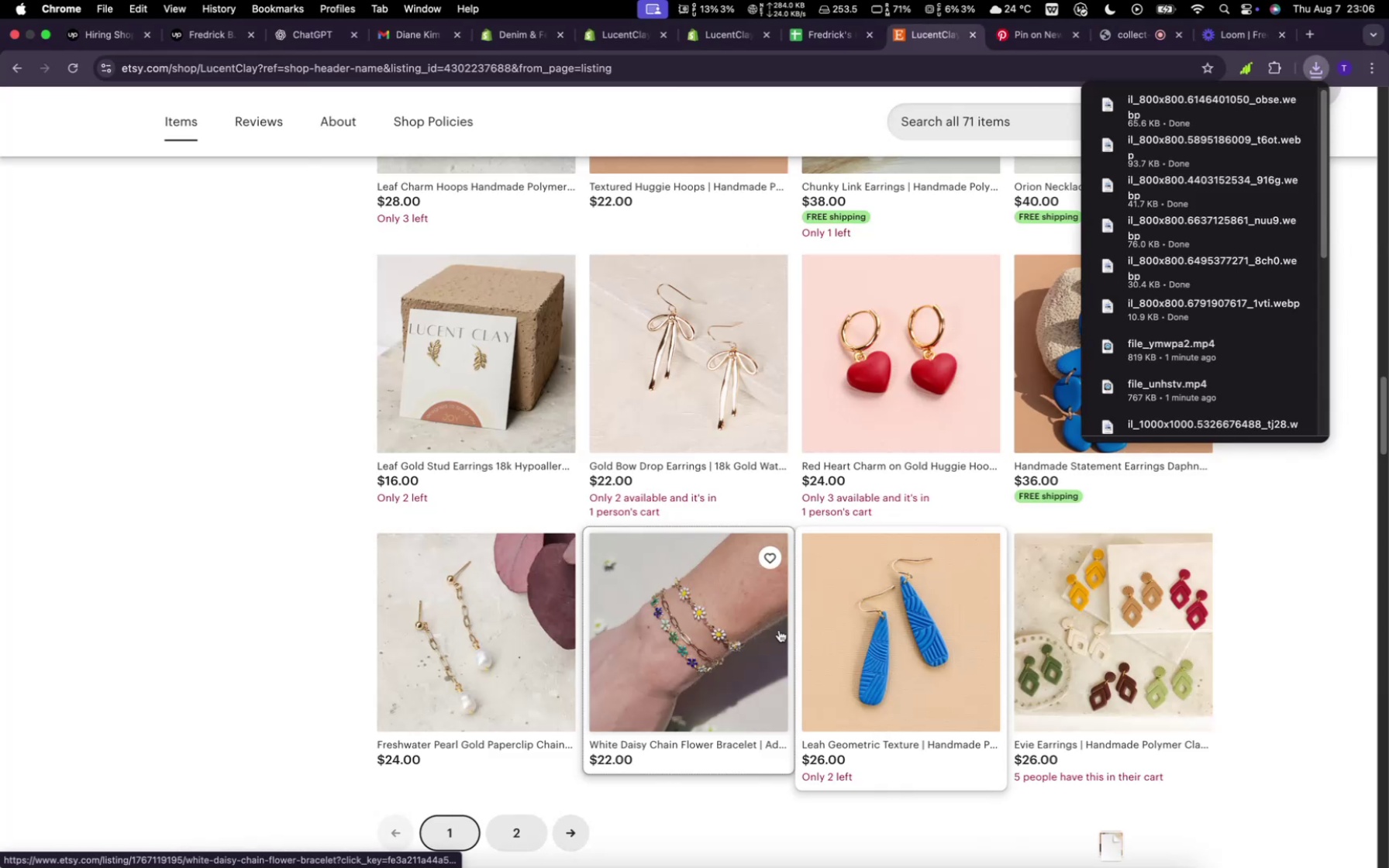 
scroll: coordinate [736, 635], scroll_direction: down, amount: 1.0
 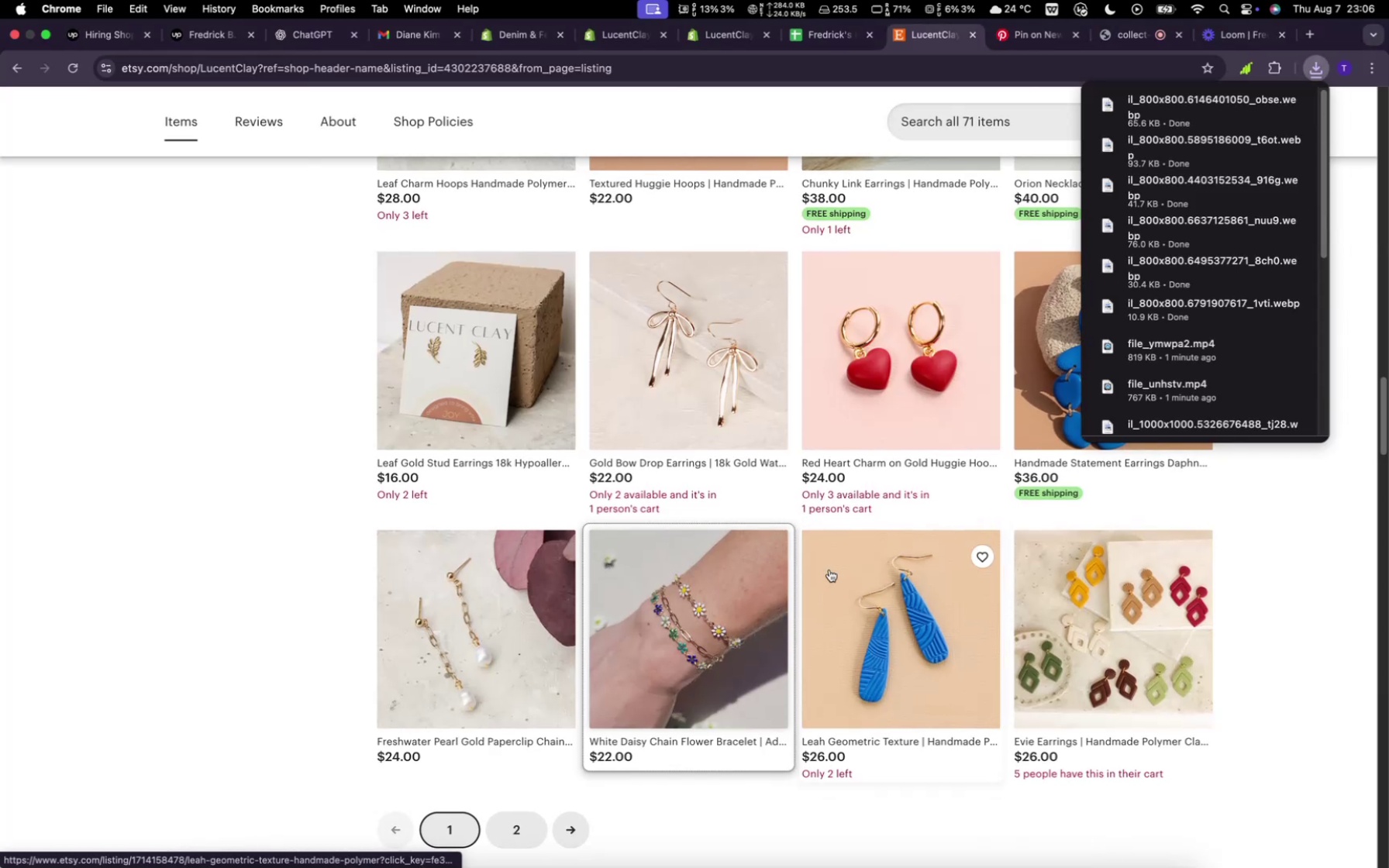 
mouse_move([846, 567])
 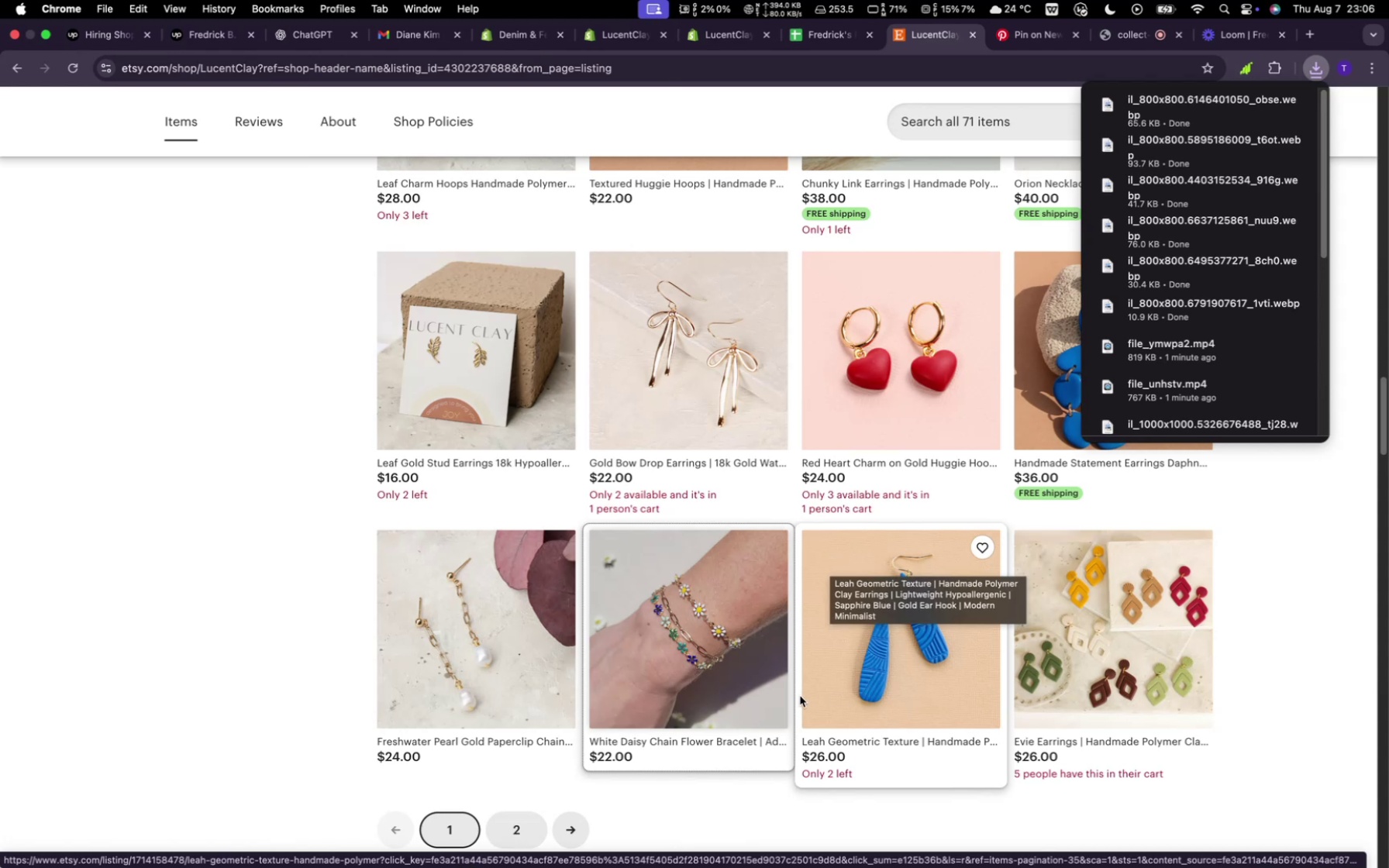 
scroll: coordinate [795, 694], scroll_direction: down, amount: 1.0
 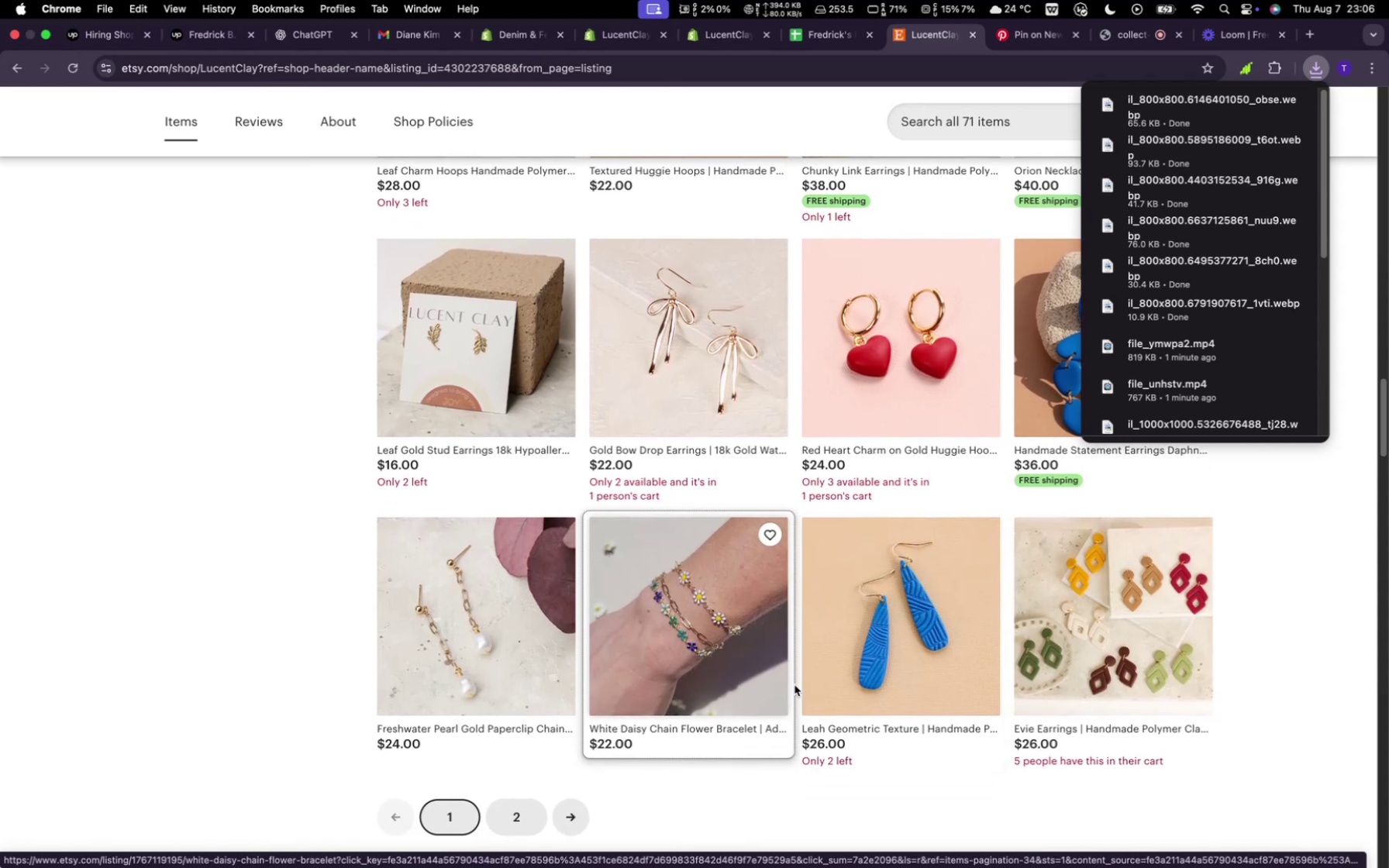 
scroll: coordinate [821, 698], scroll_direction: up, amount: 6.0
 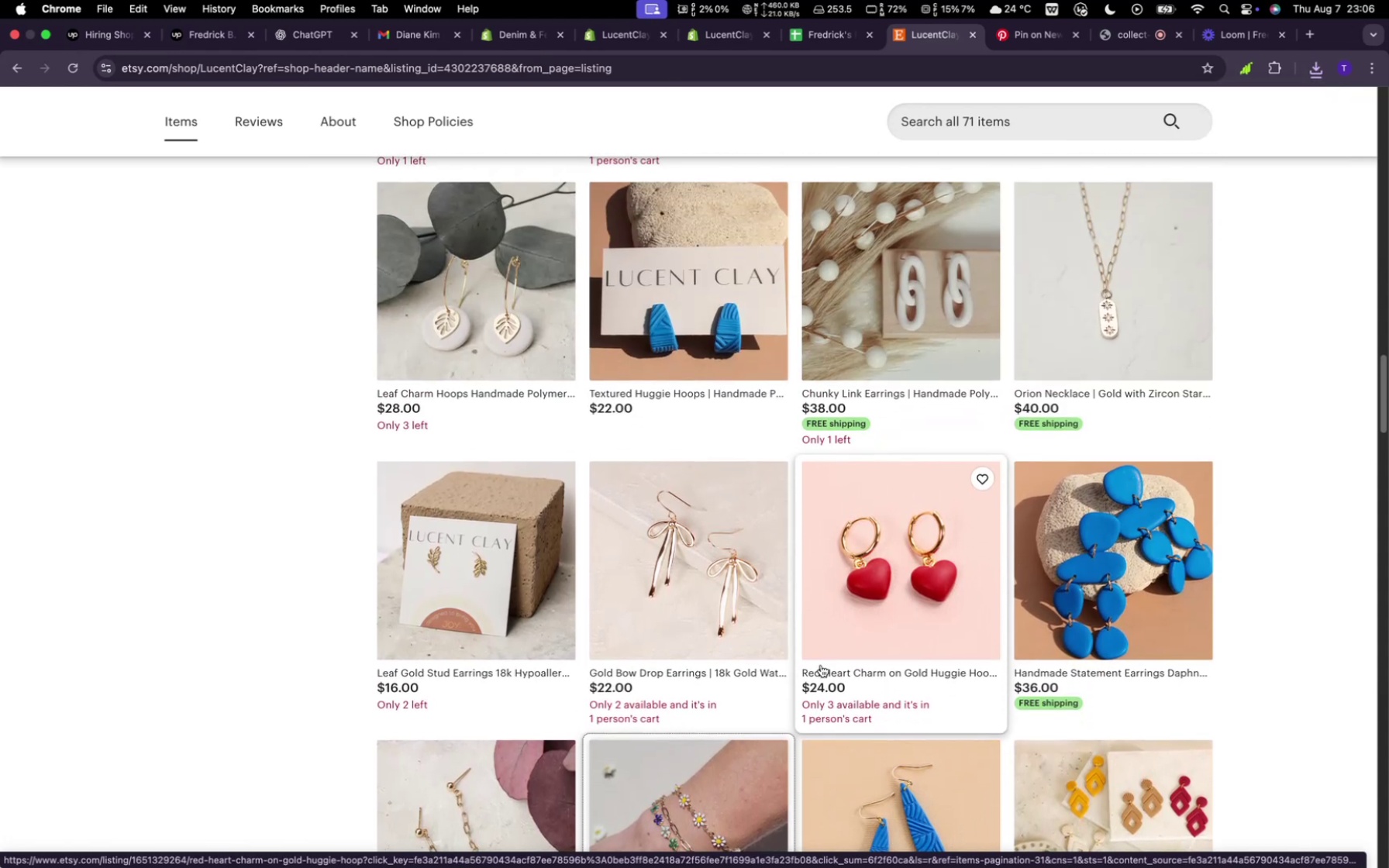 
mouse_move([837, 658])
 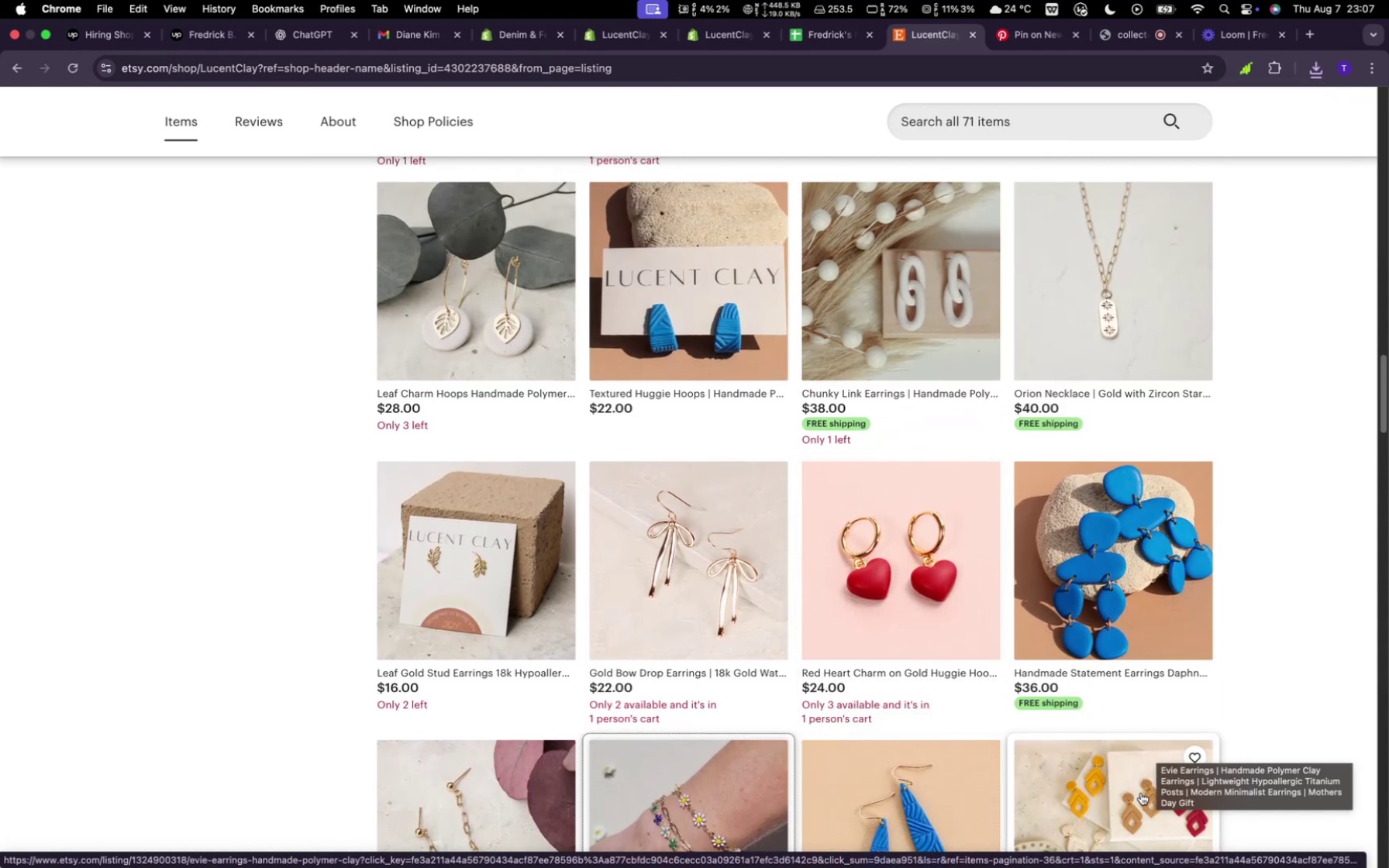 
scroll: coordinate [1141, 793], scroll_direction: down, amount: 3.0
 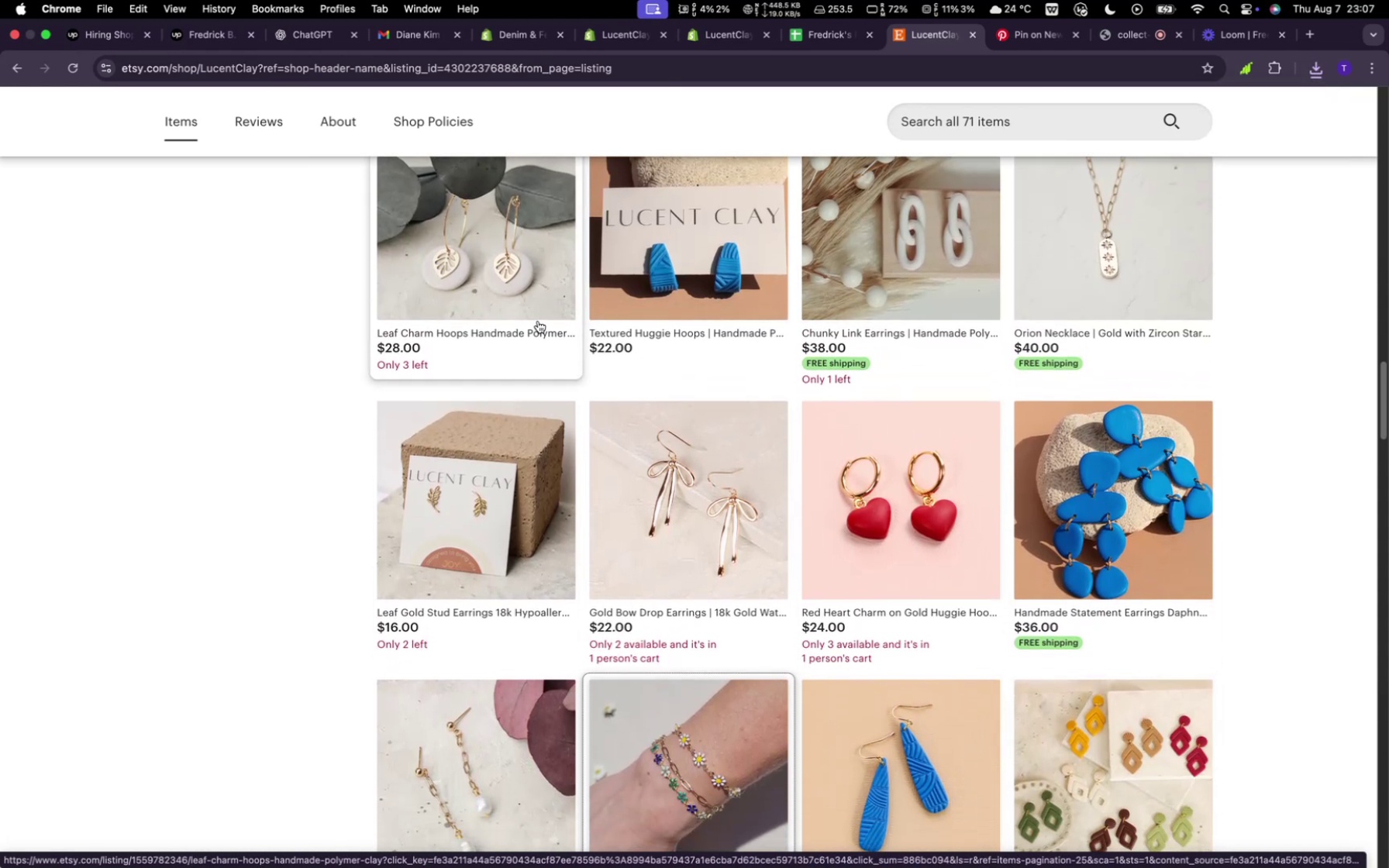 
scroll: coordinate [542, 344], scroll_direction: up, amount: 80.0
 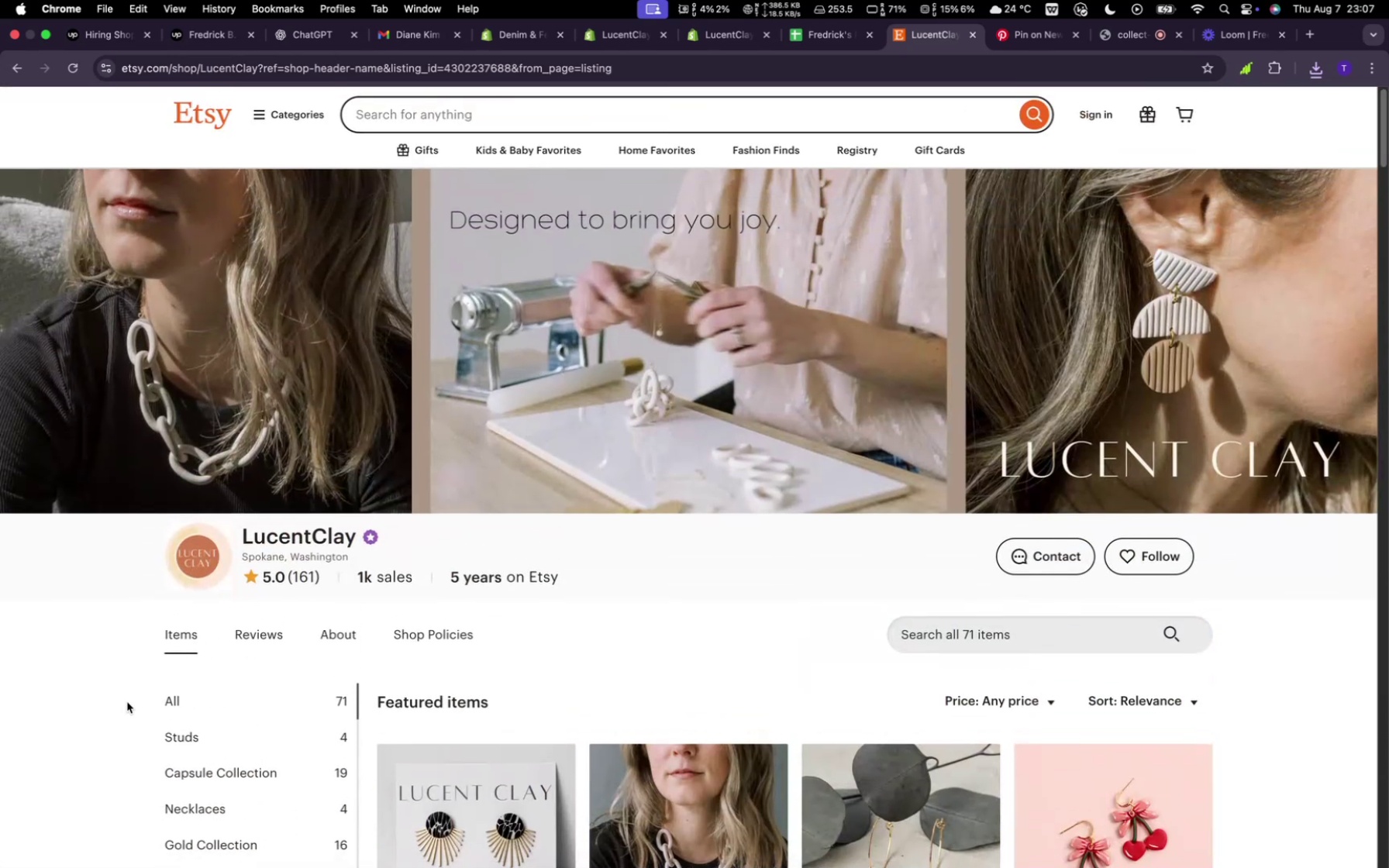 
scroll: coordinate [228, 678], scroll_direction: down, amount: 5.0
 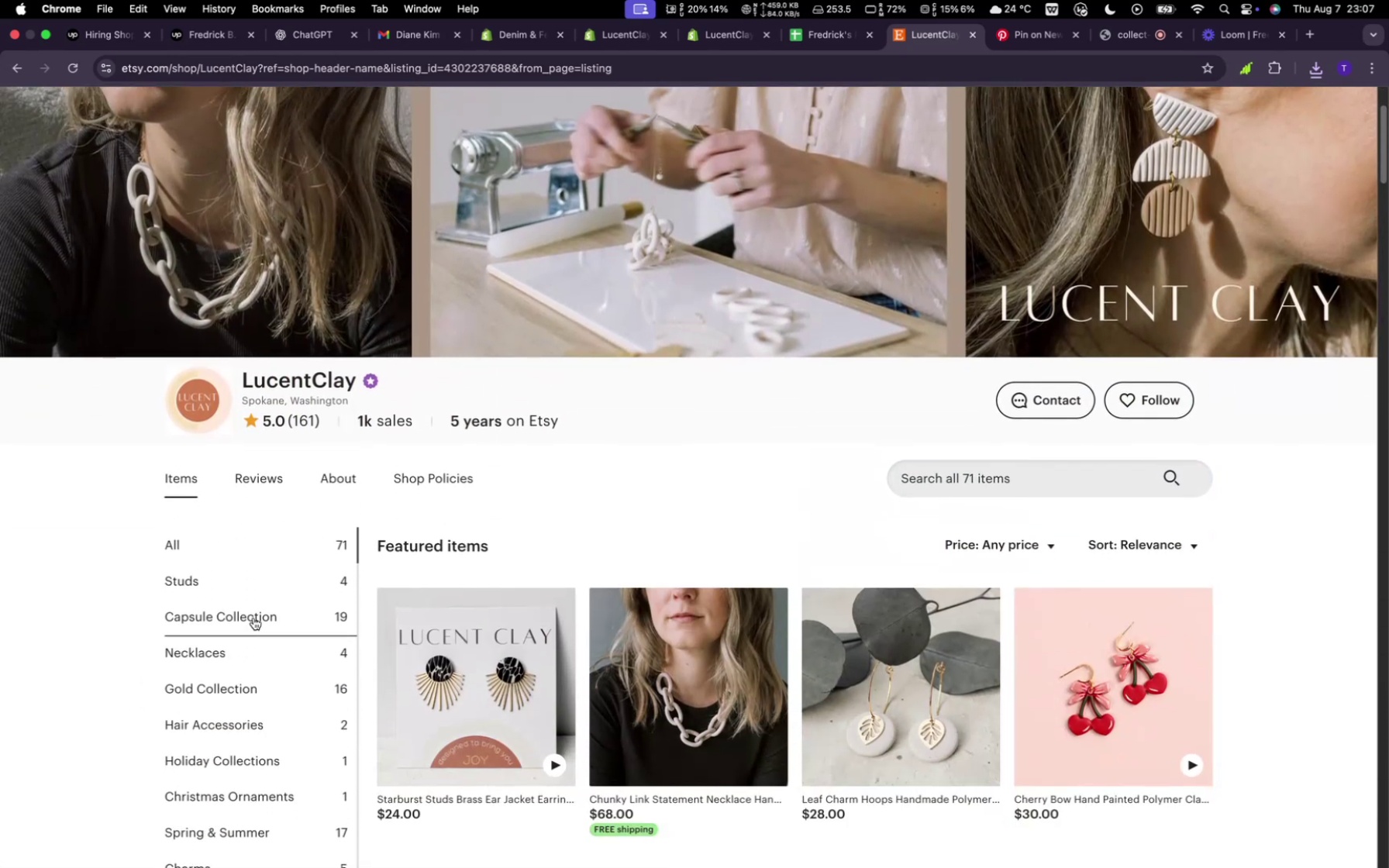 
left_click([253, 618])
 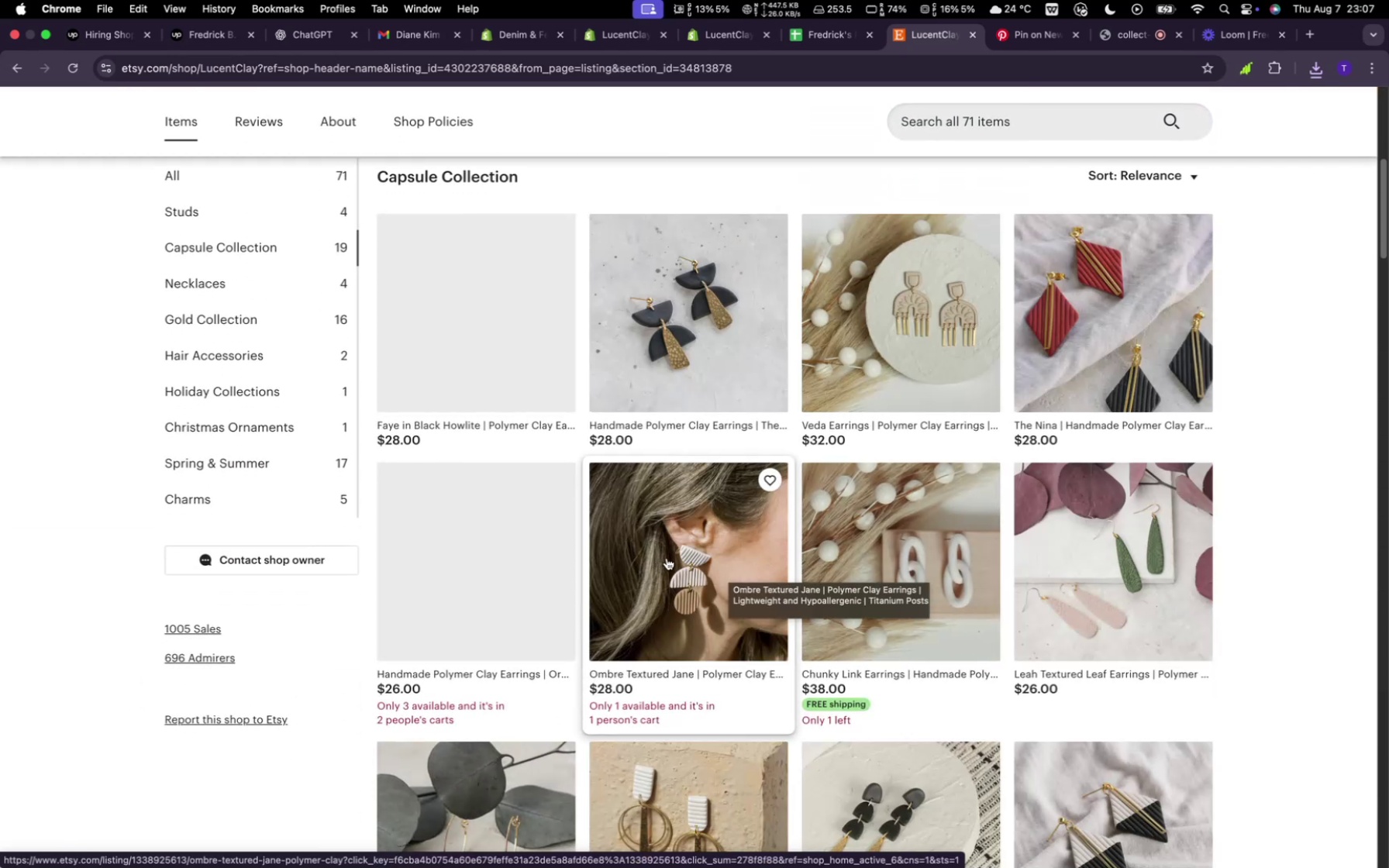 
right_click([667, 558])
 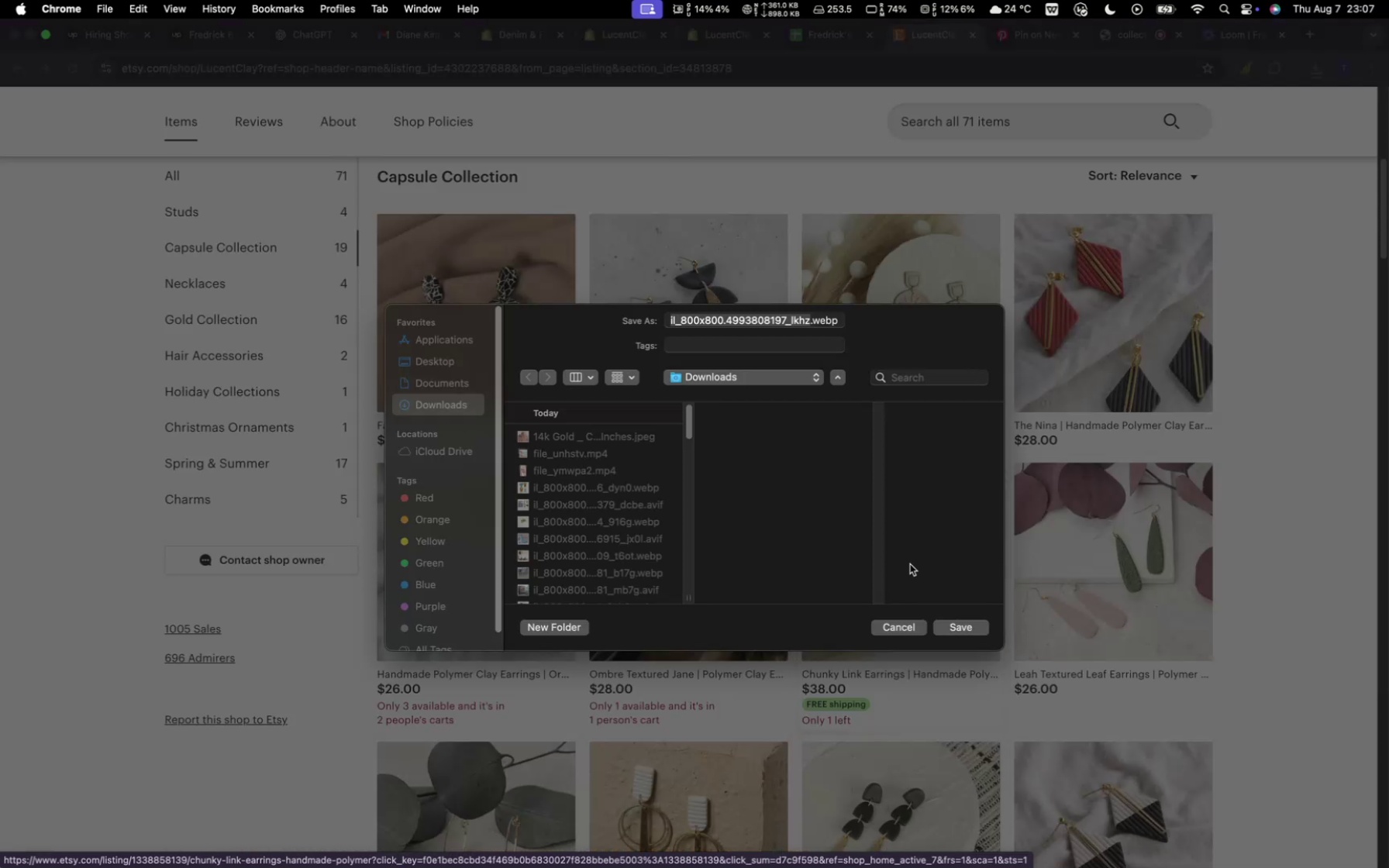 
left_click([950, 631])
 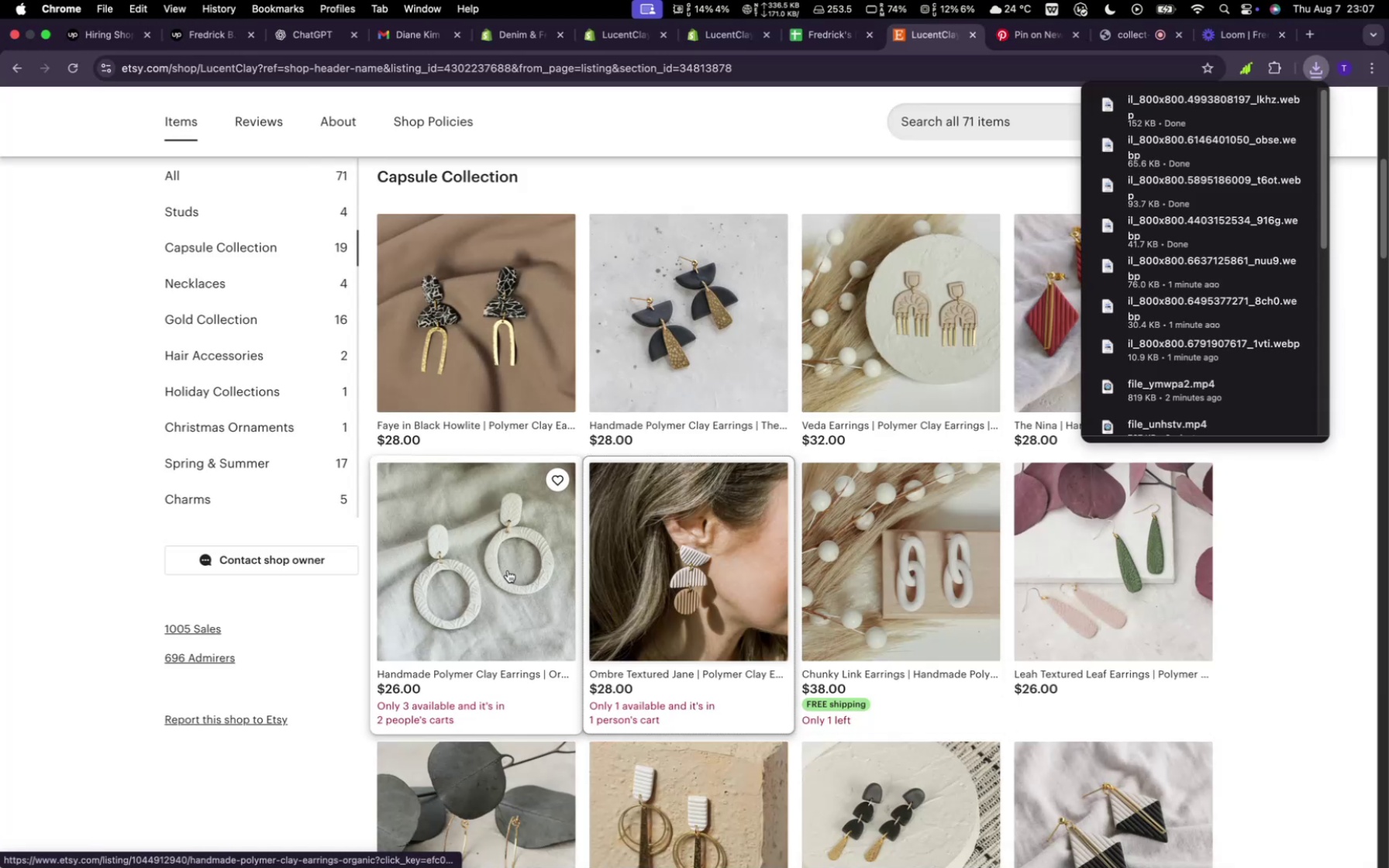 
right_click([508, 570])
 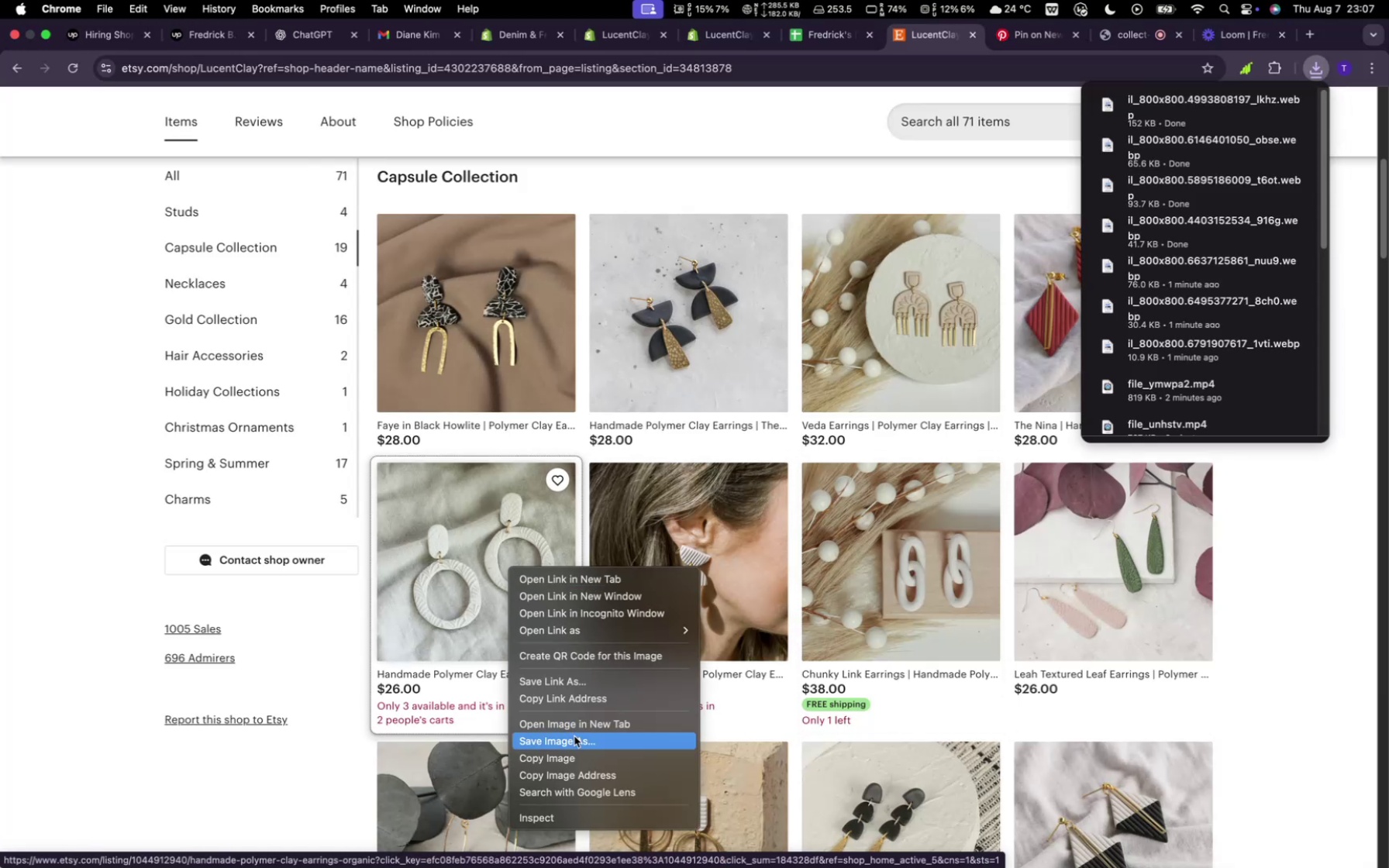 
left_click([574, 736])
 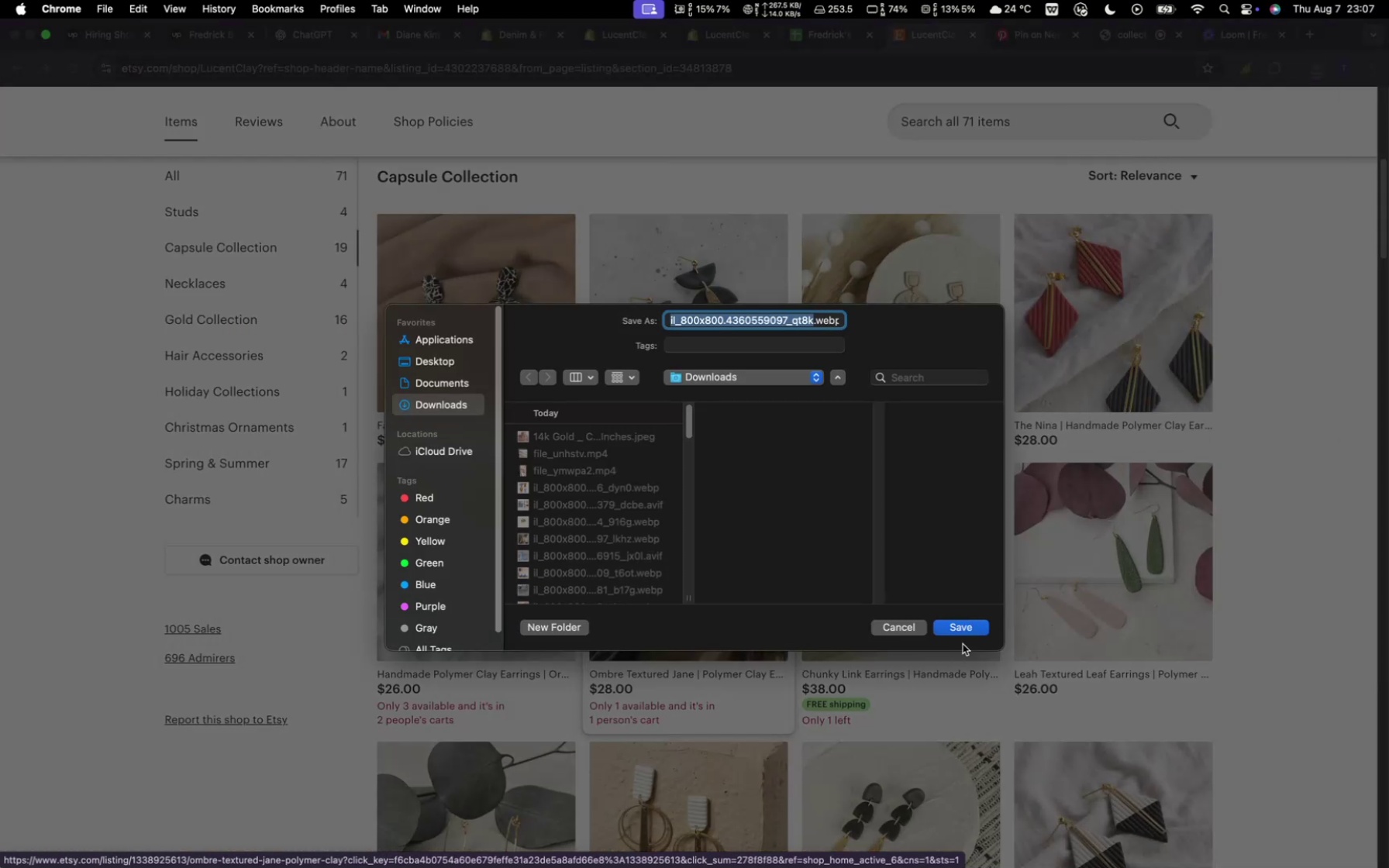 
left_click([970, 634])
 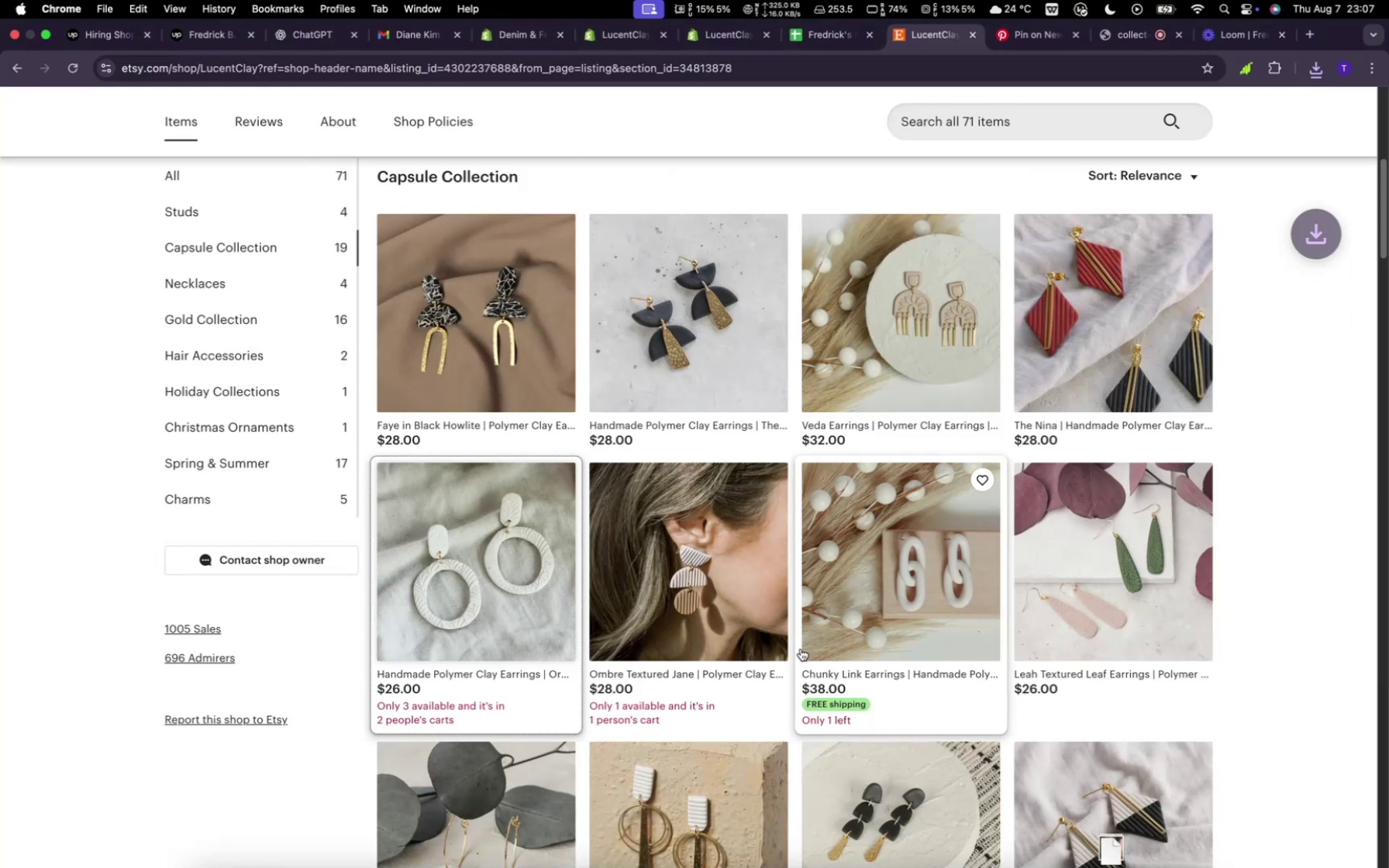 
scroll: coordinate [788, 622], scroll_direction: down, amount: 27.0
 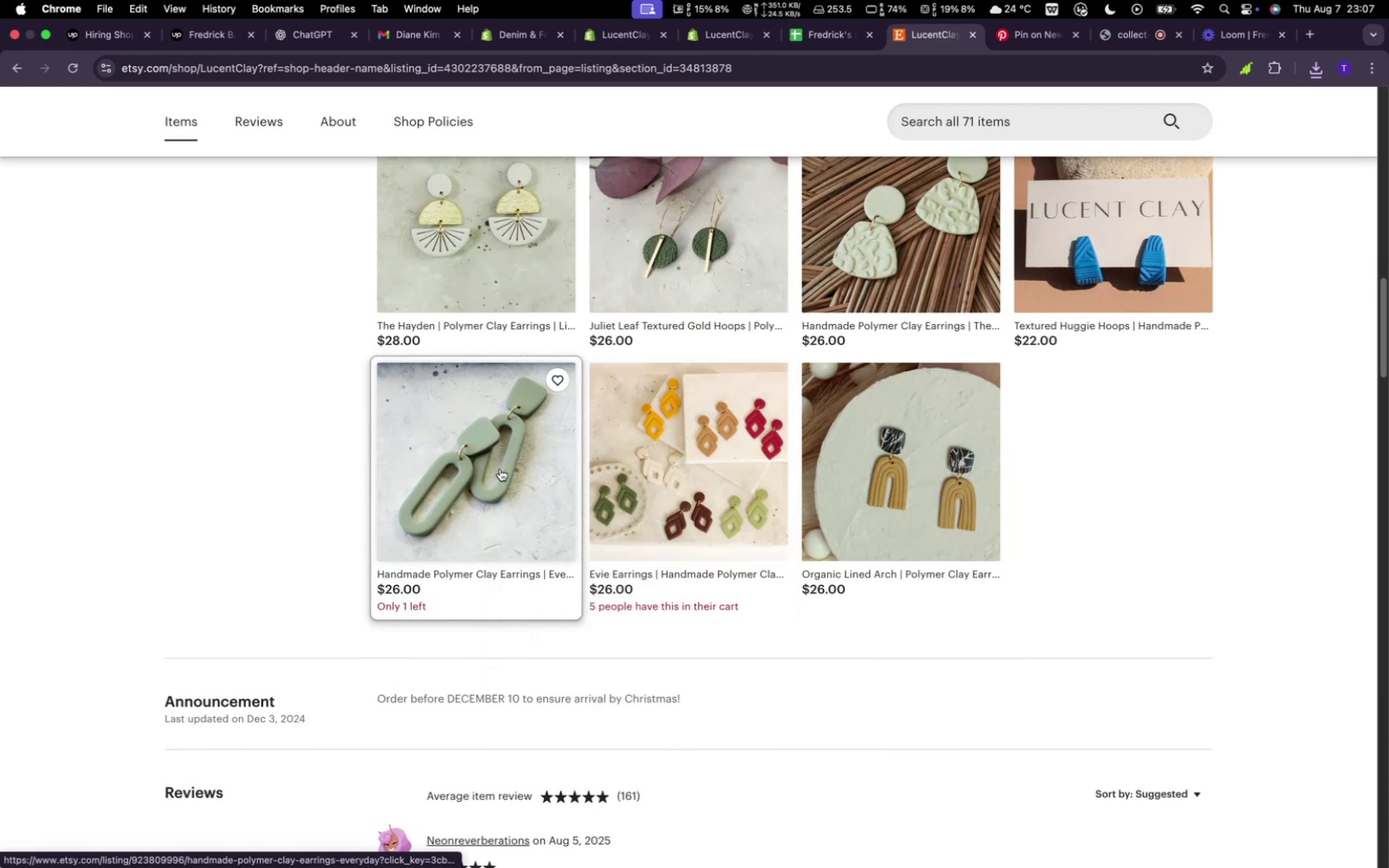 
right_click([501, 471])
 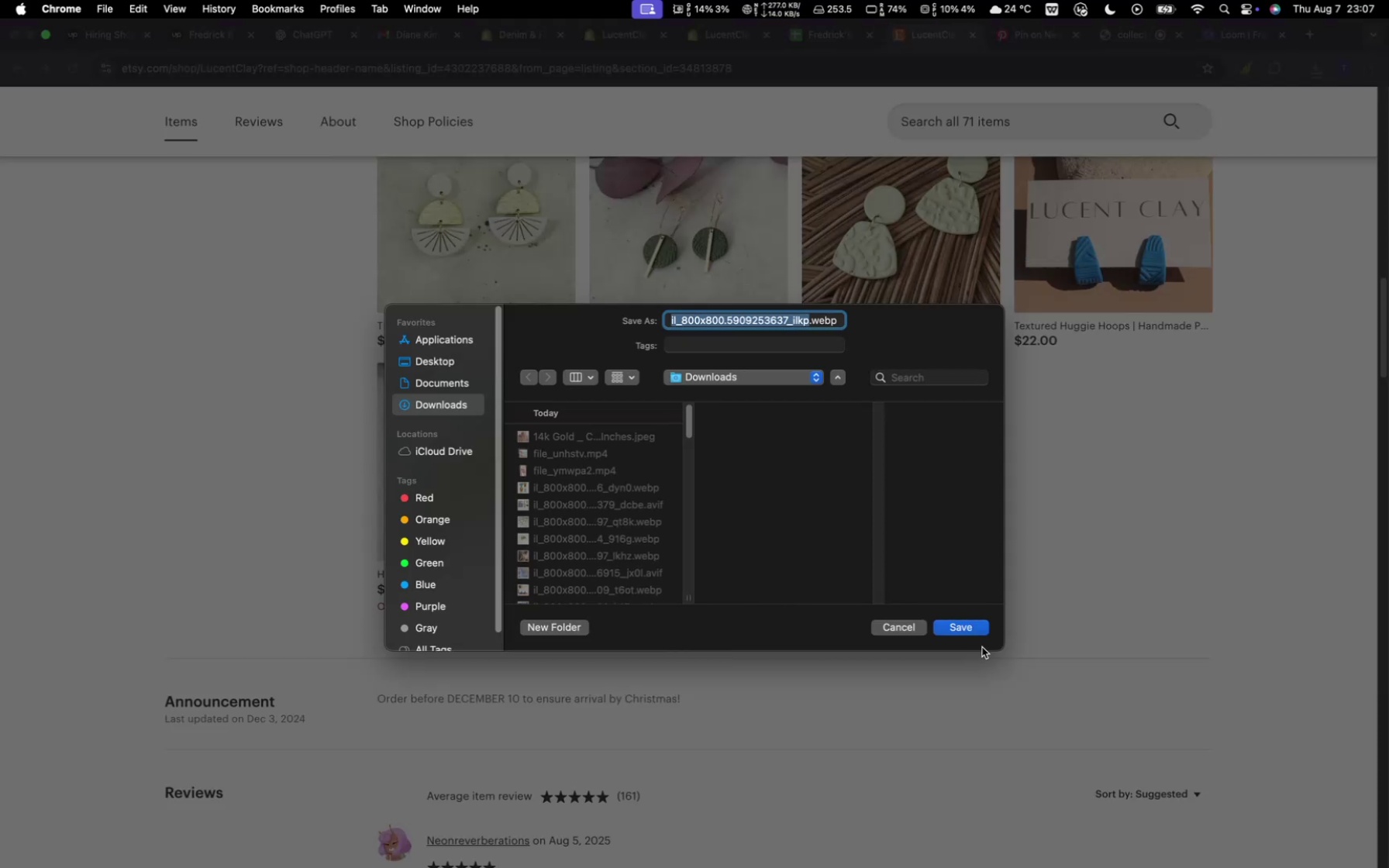 
left_click([950, 634])
 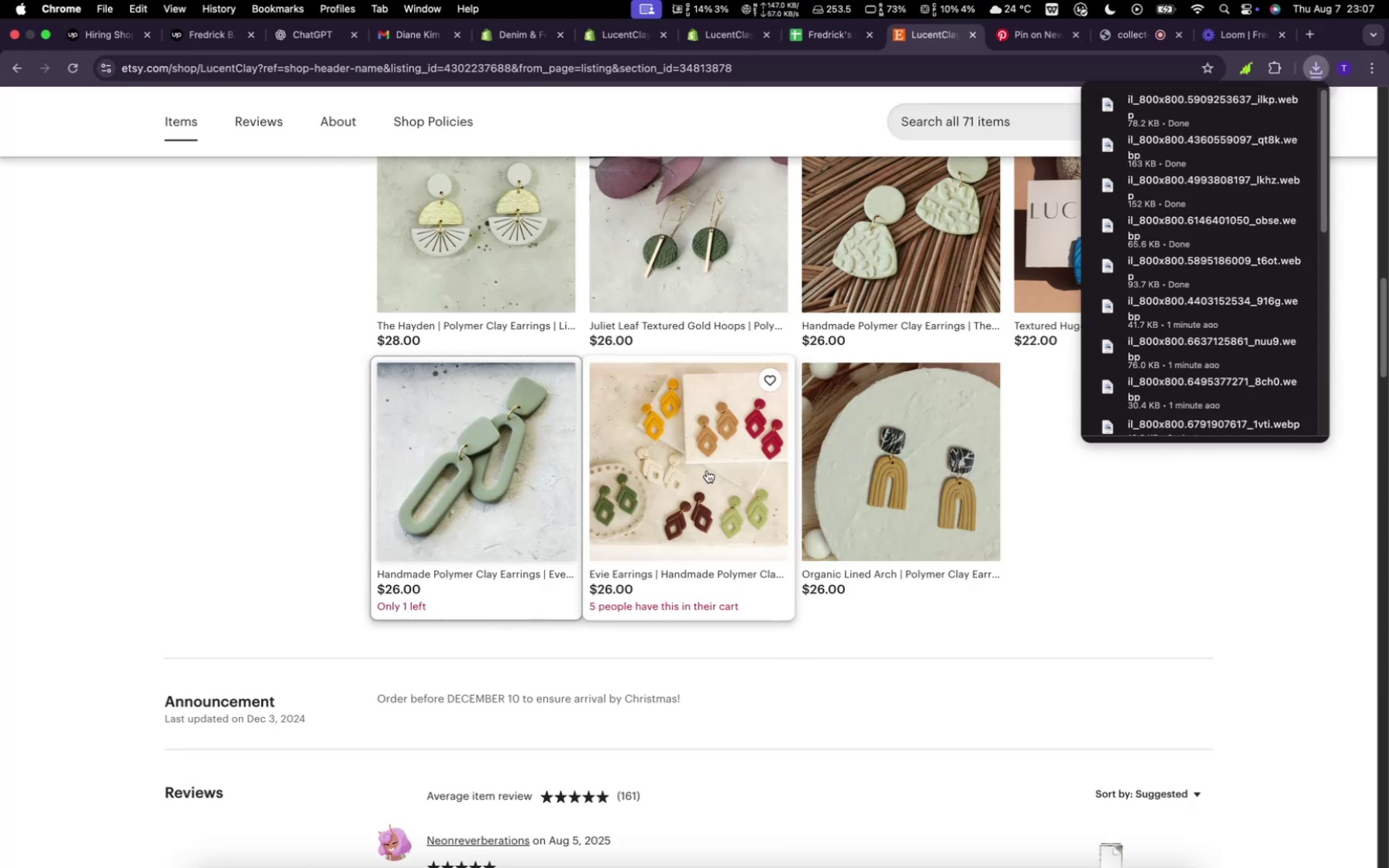 
scroll: coordinate [275, 346], scroll_direction: up, amount: 29.0
 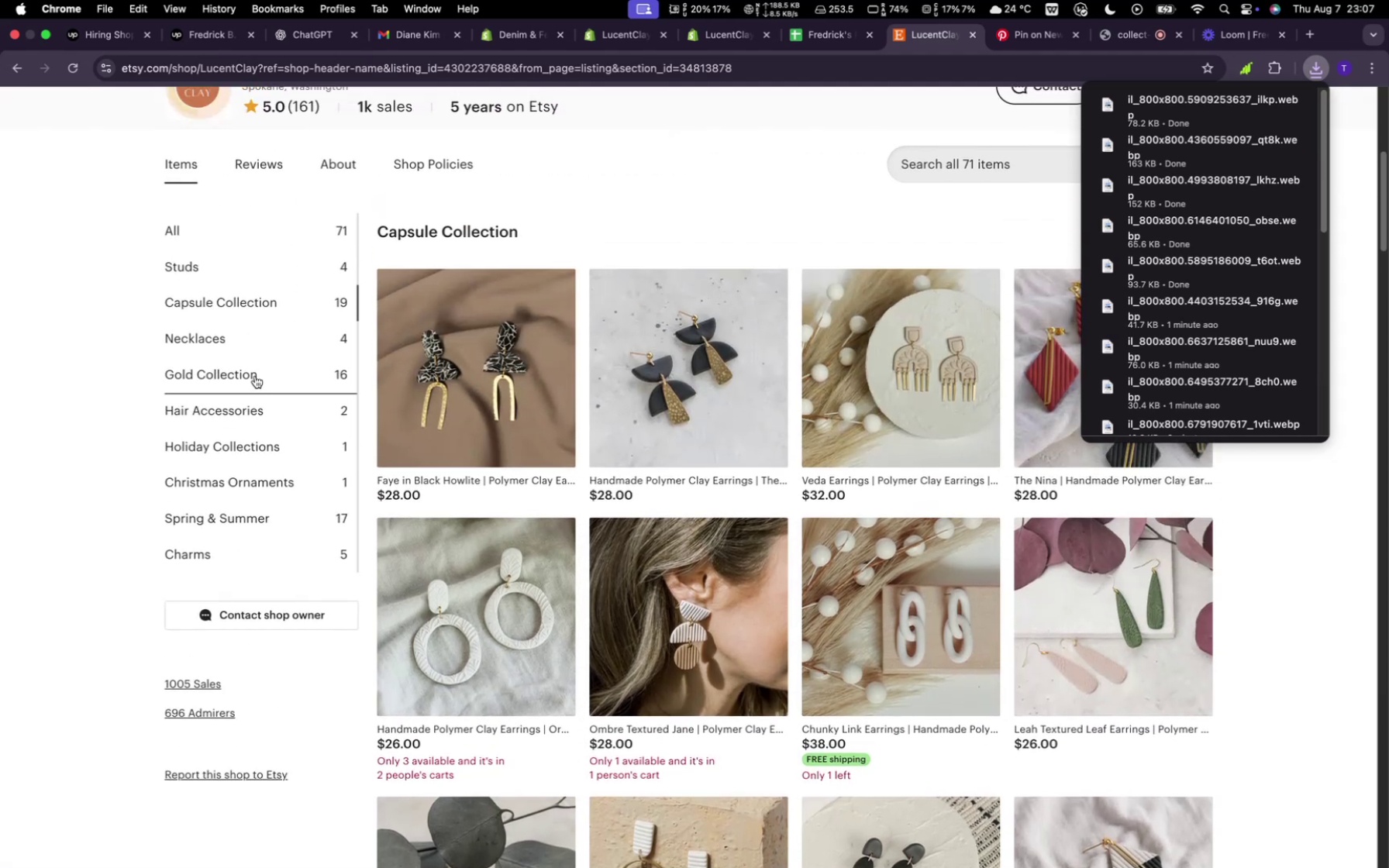 
left_click([255, 376])
 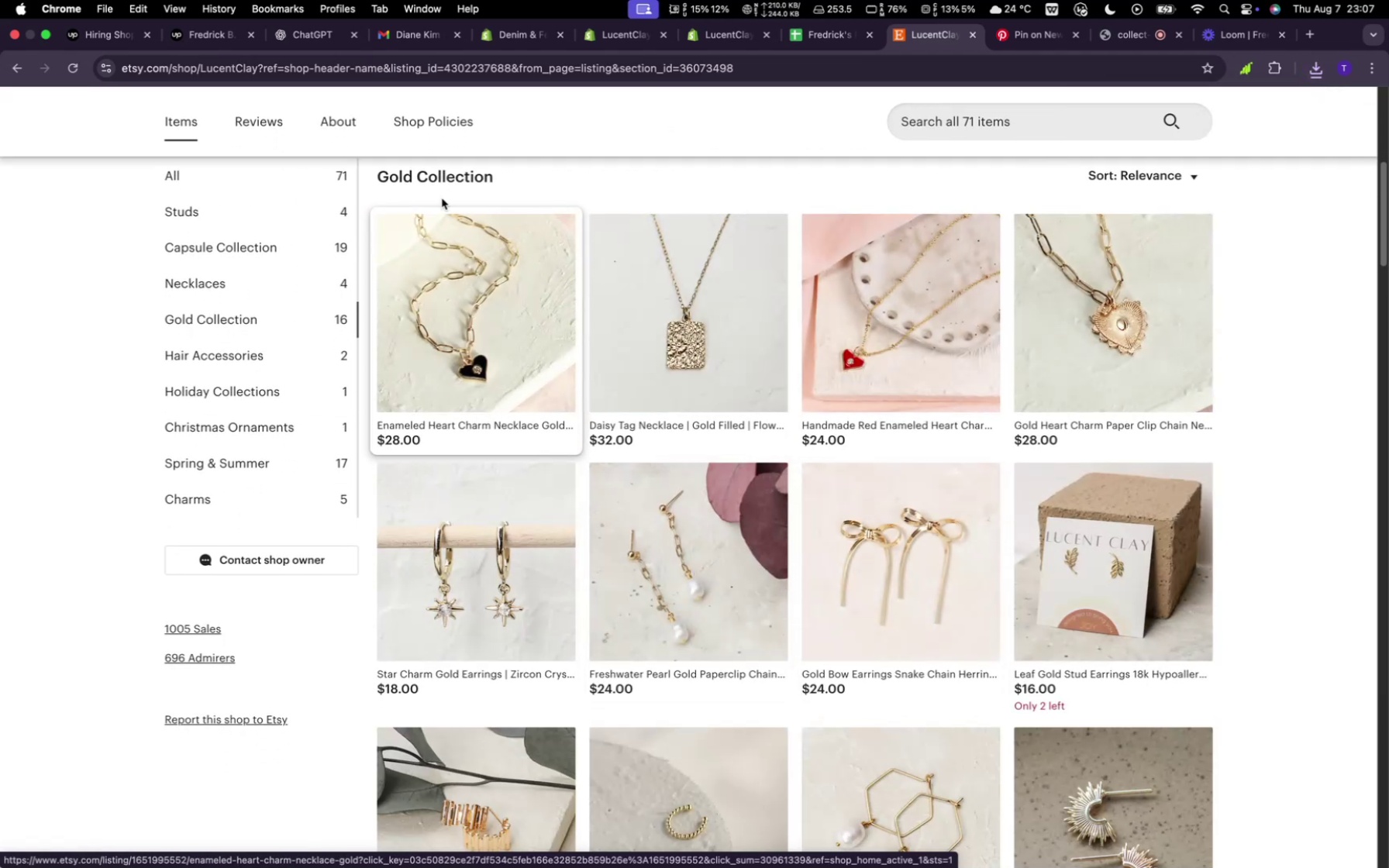 
wait(6.0)
 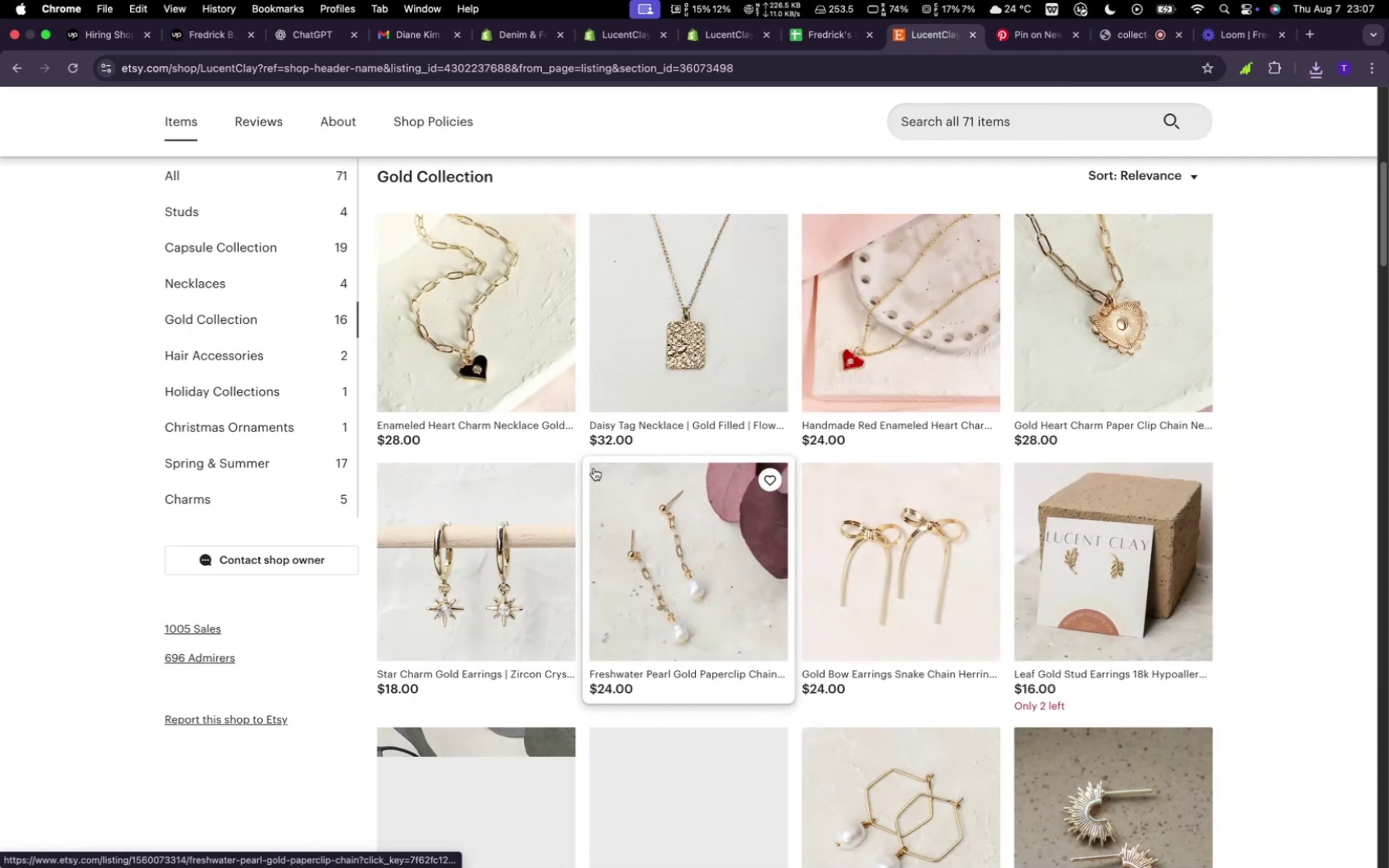 
left_click([415, 28])
 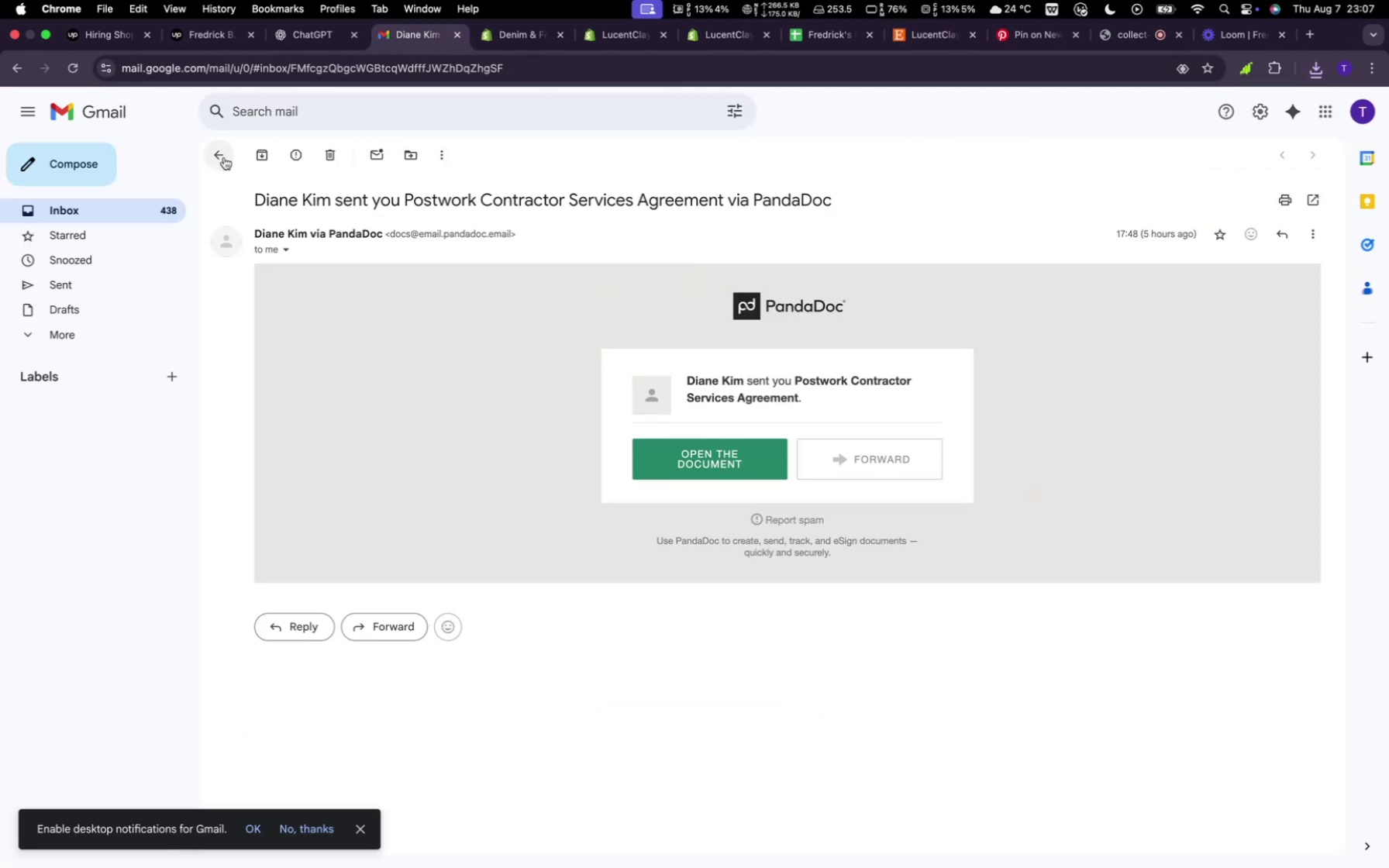 
left_click([224, 157])
 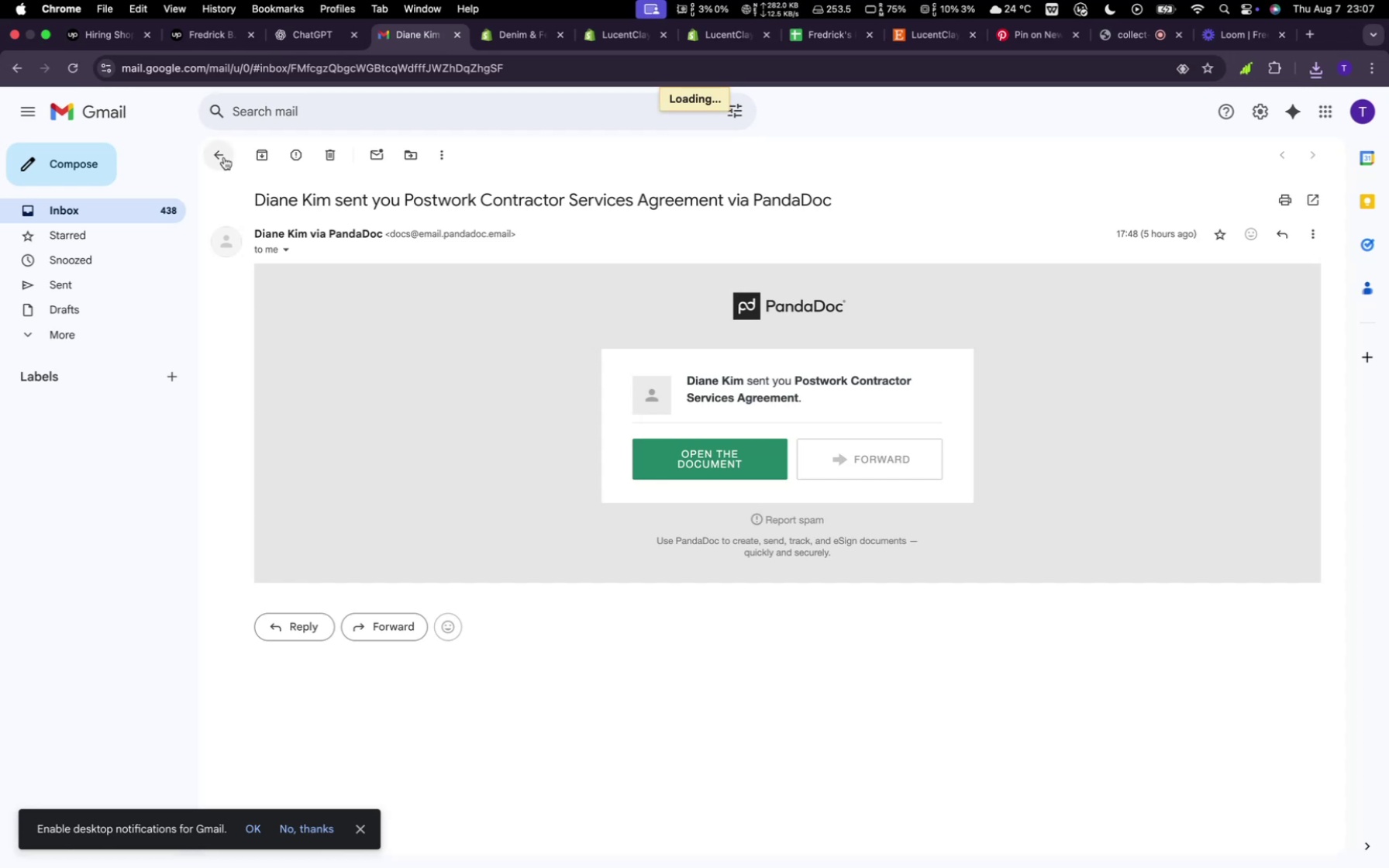 
wait(9.31)
 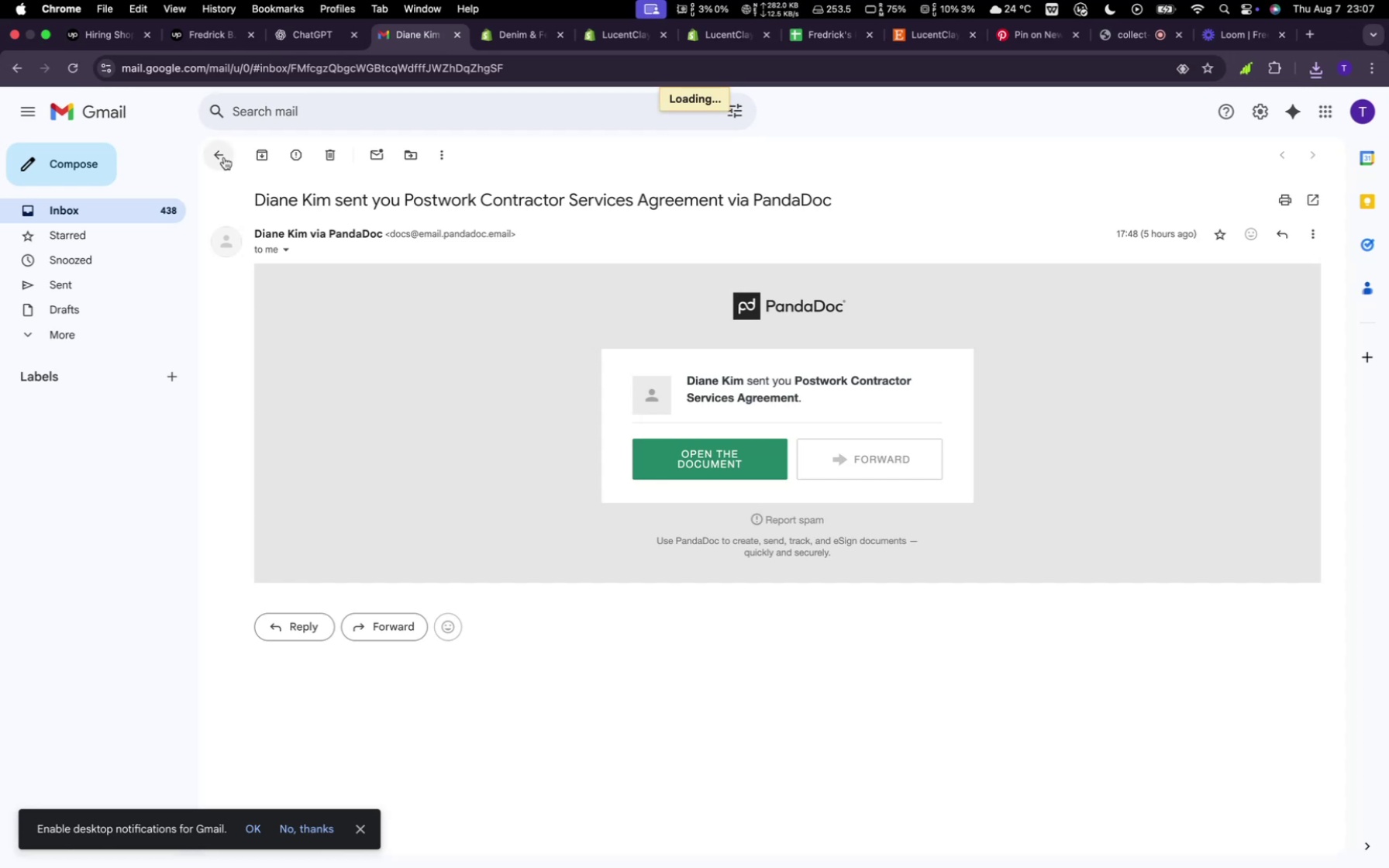 
left_click([259, 159])
 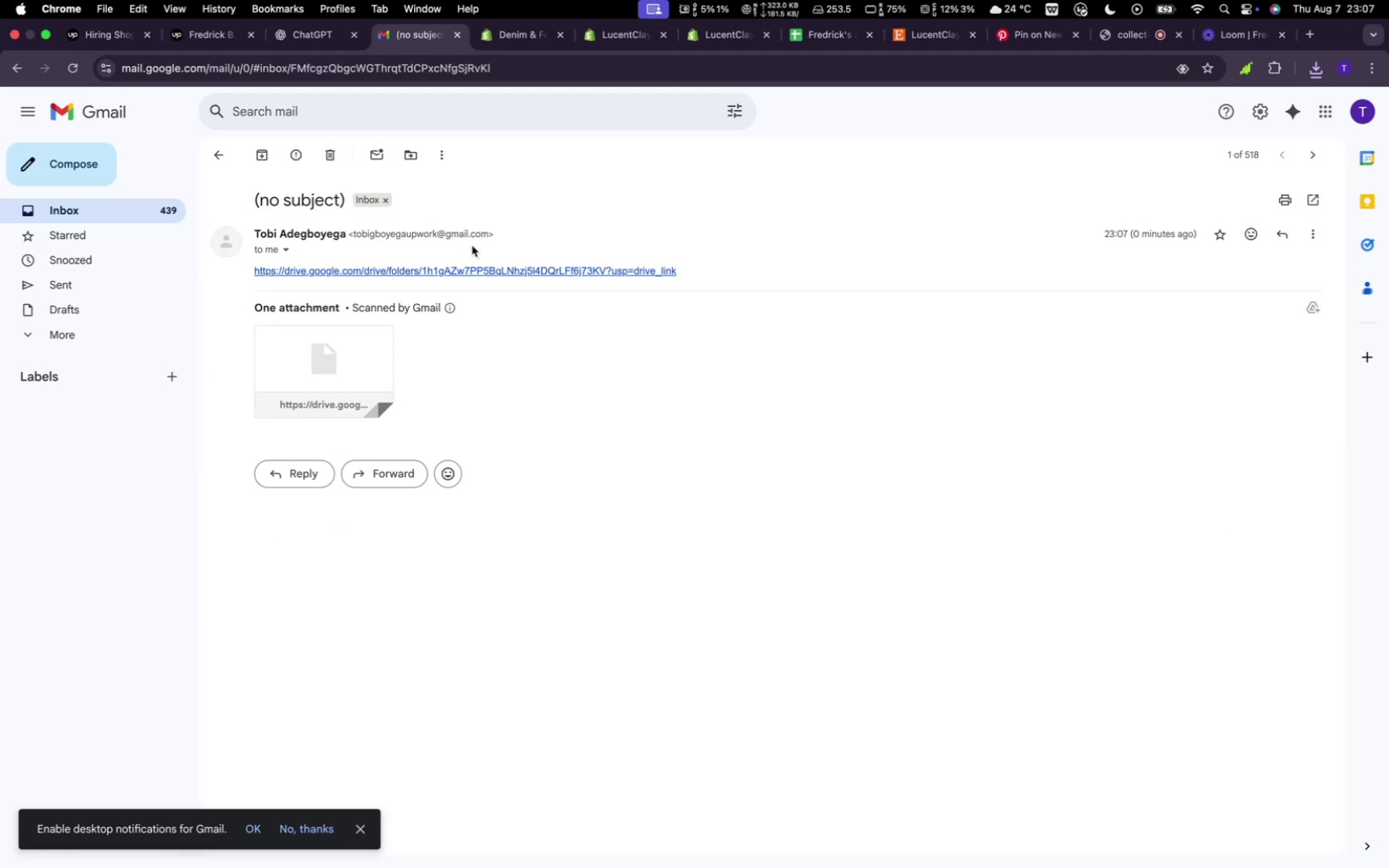 
left_click([481, 274])
 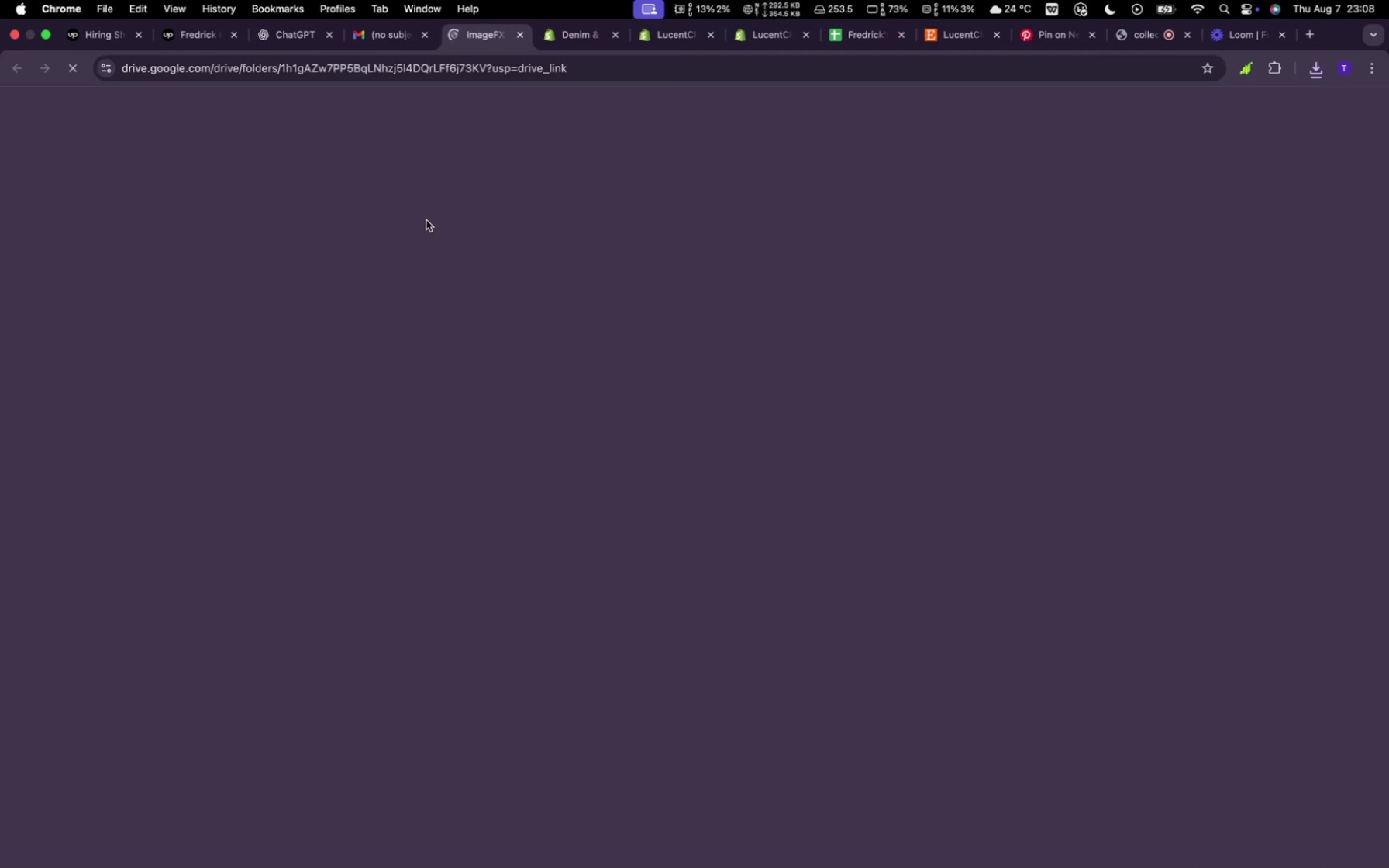 
wait(10.6)
 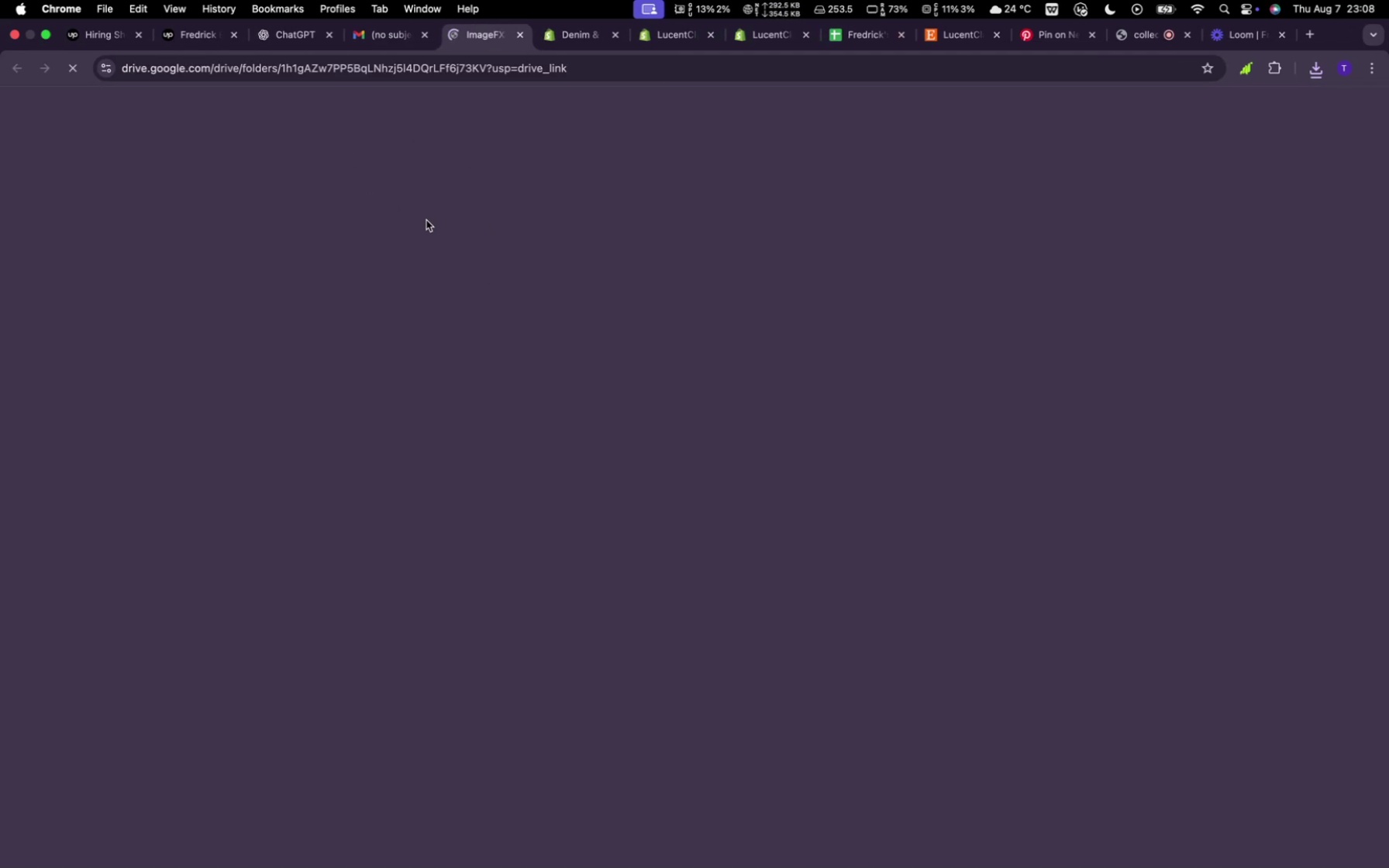 
left_click([541, 247])
 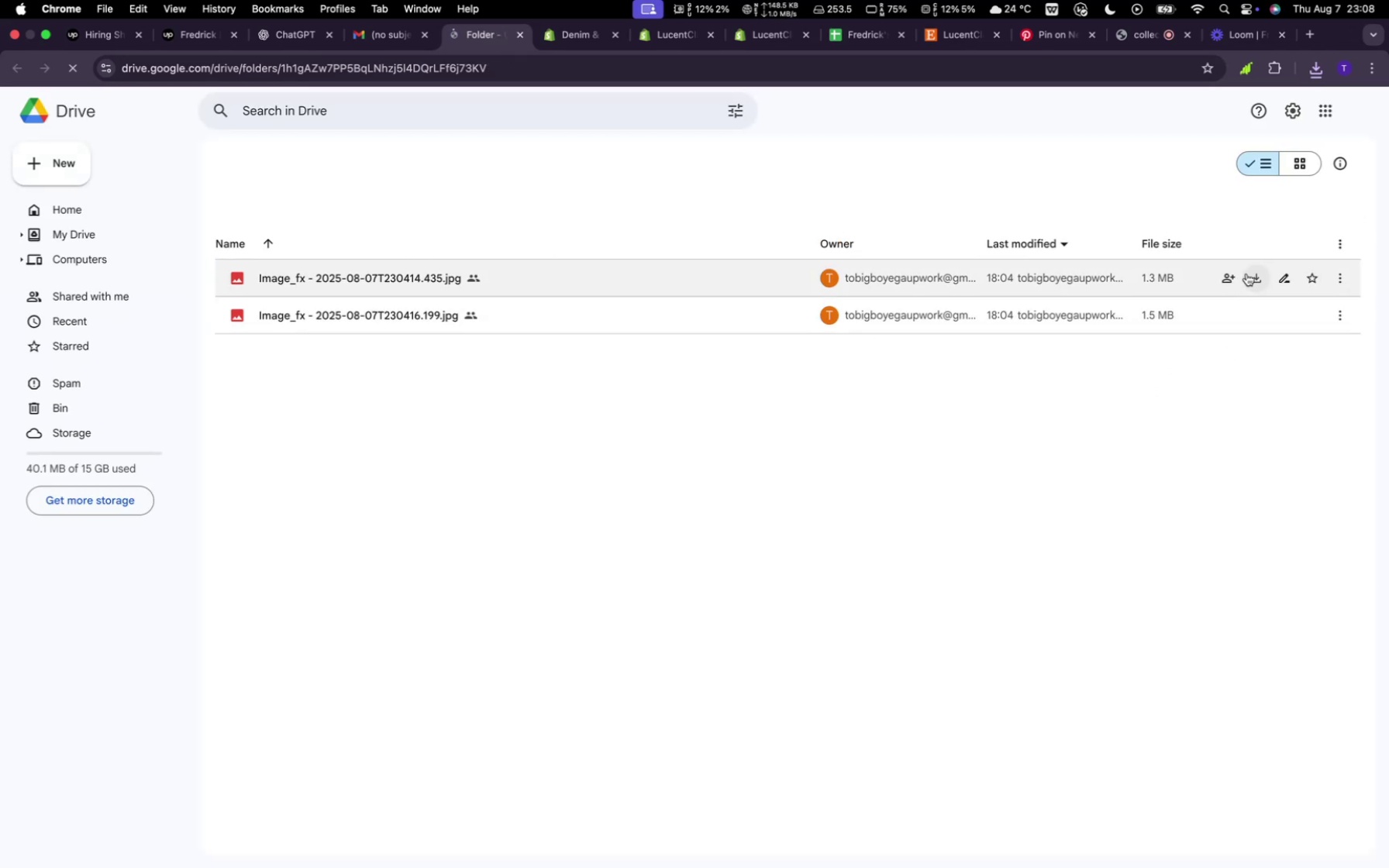 
left_click([1253, 274])
 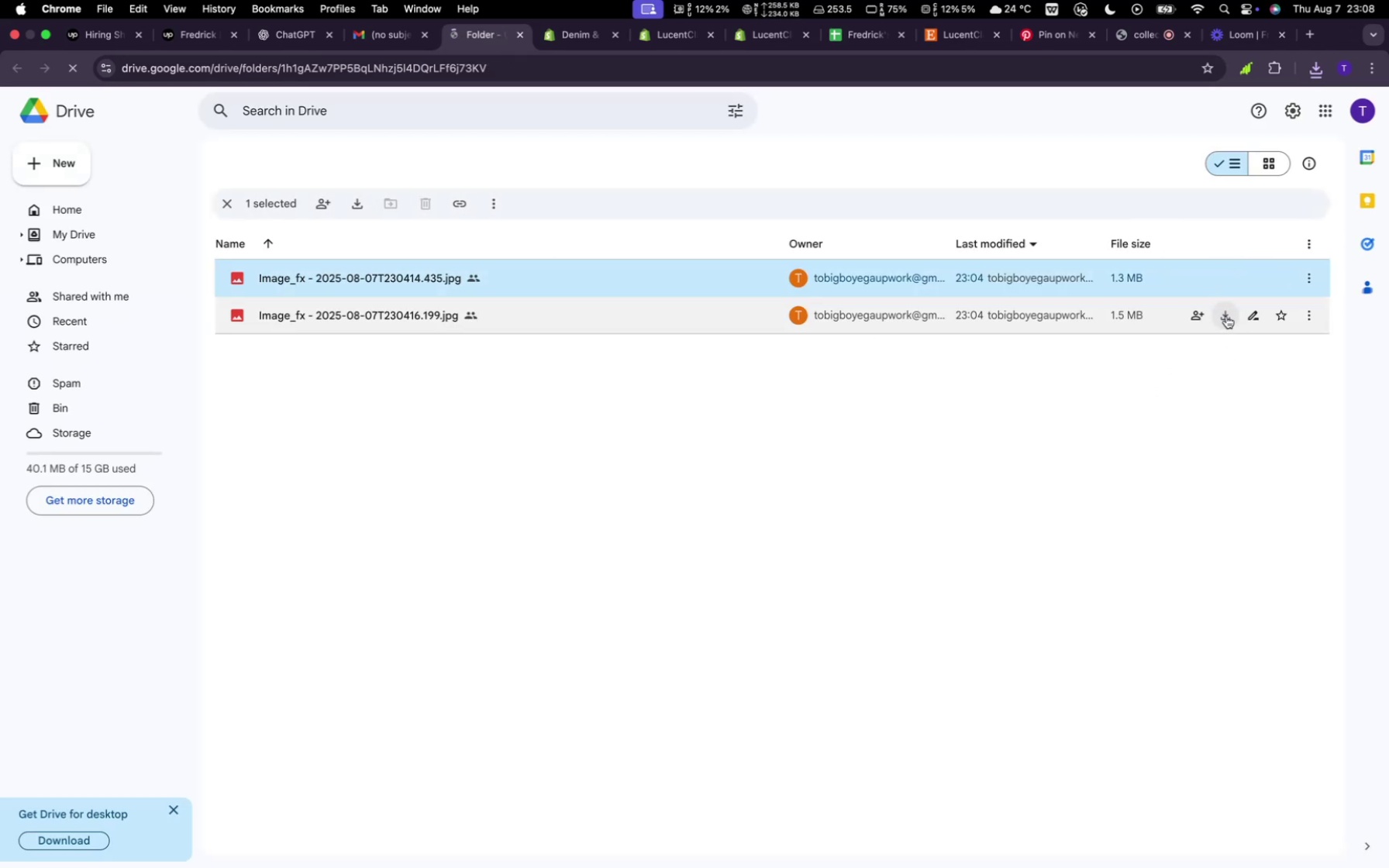 
left_click([1226, 316])
 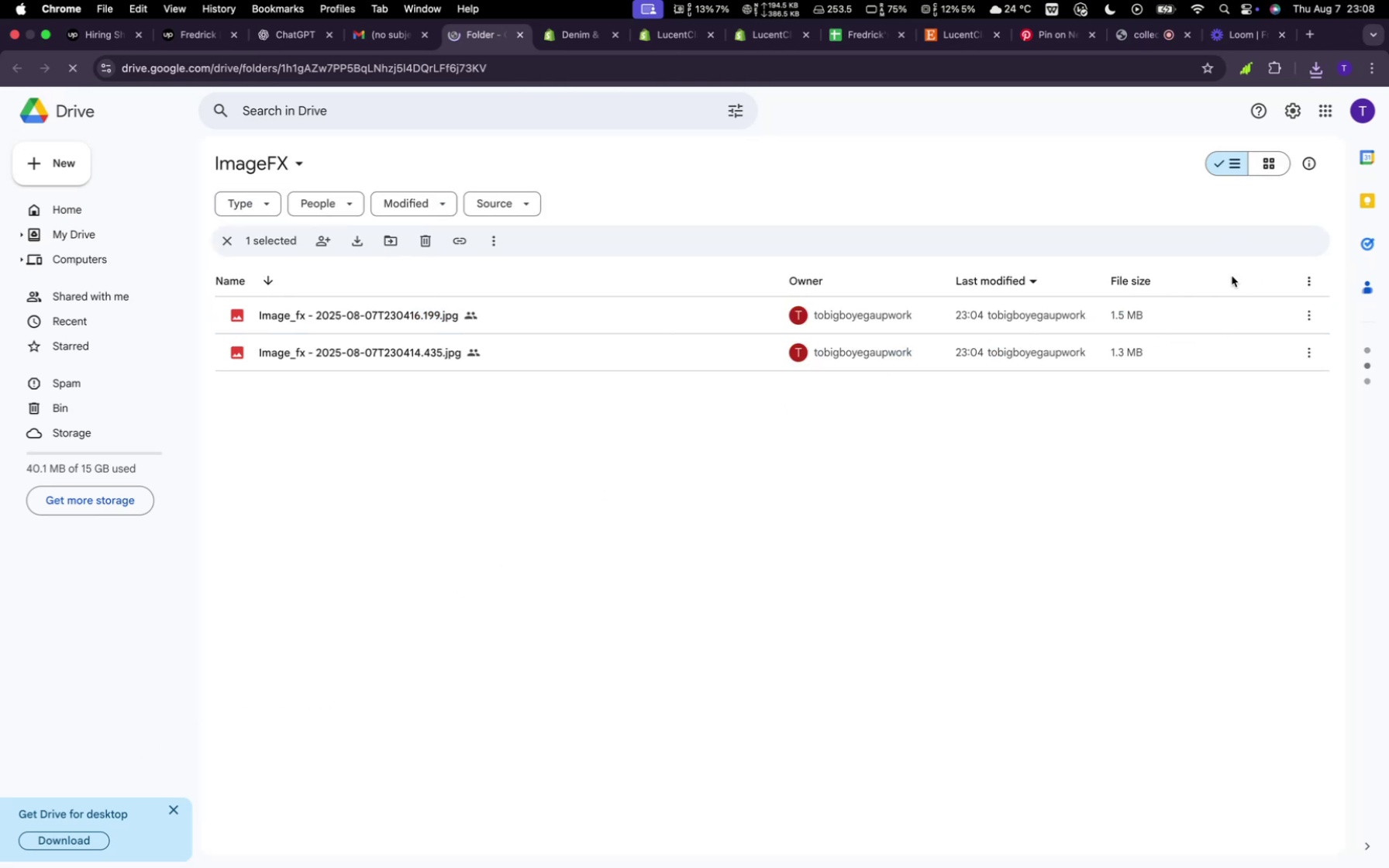 
wait(5.6)
 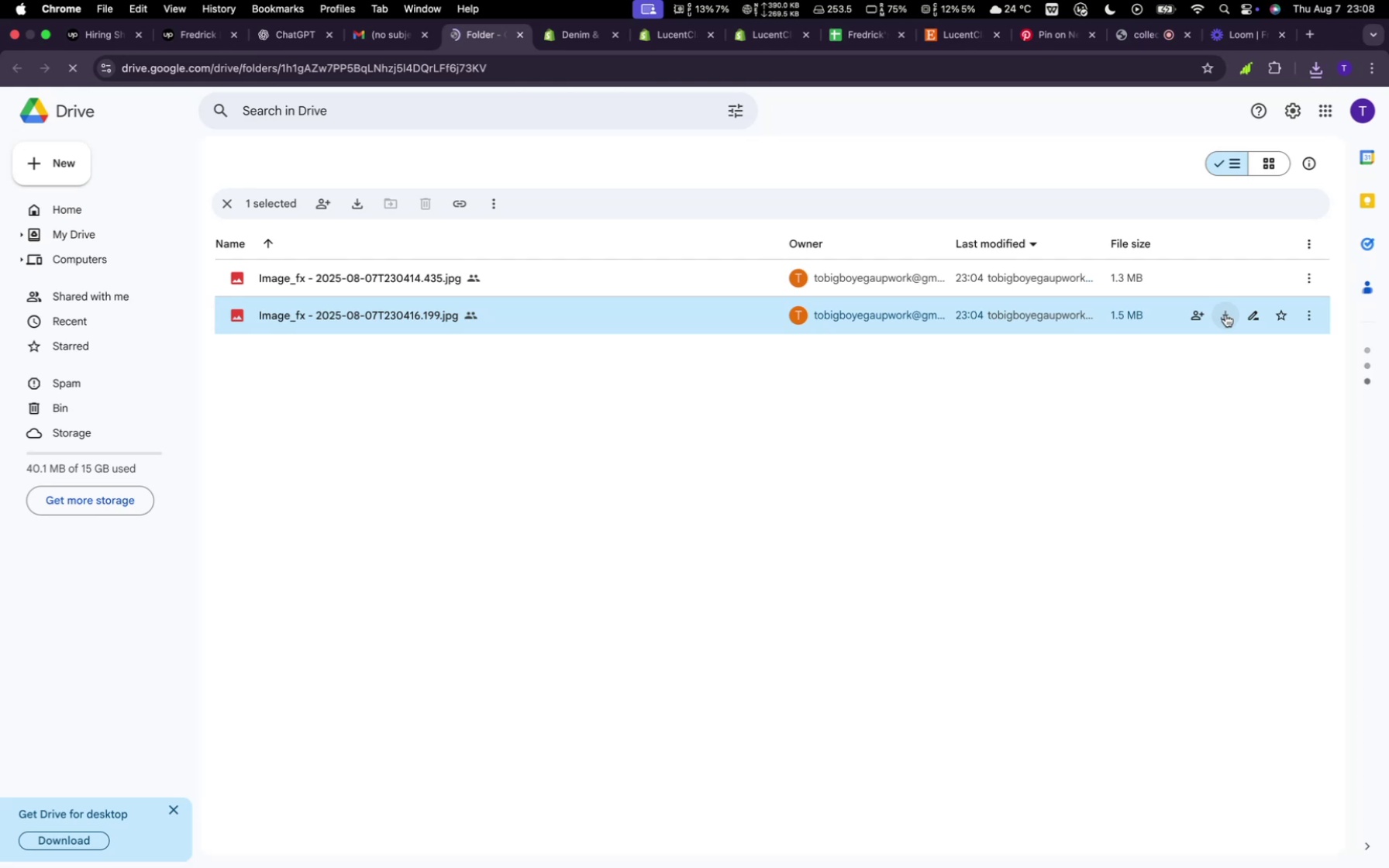 
left_click([1220, 274])
 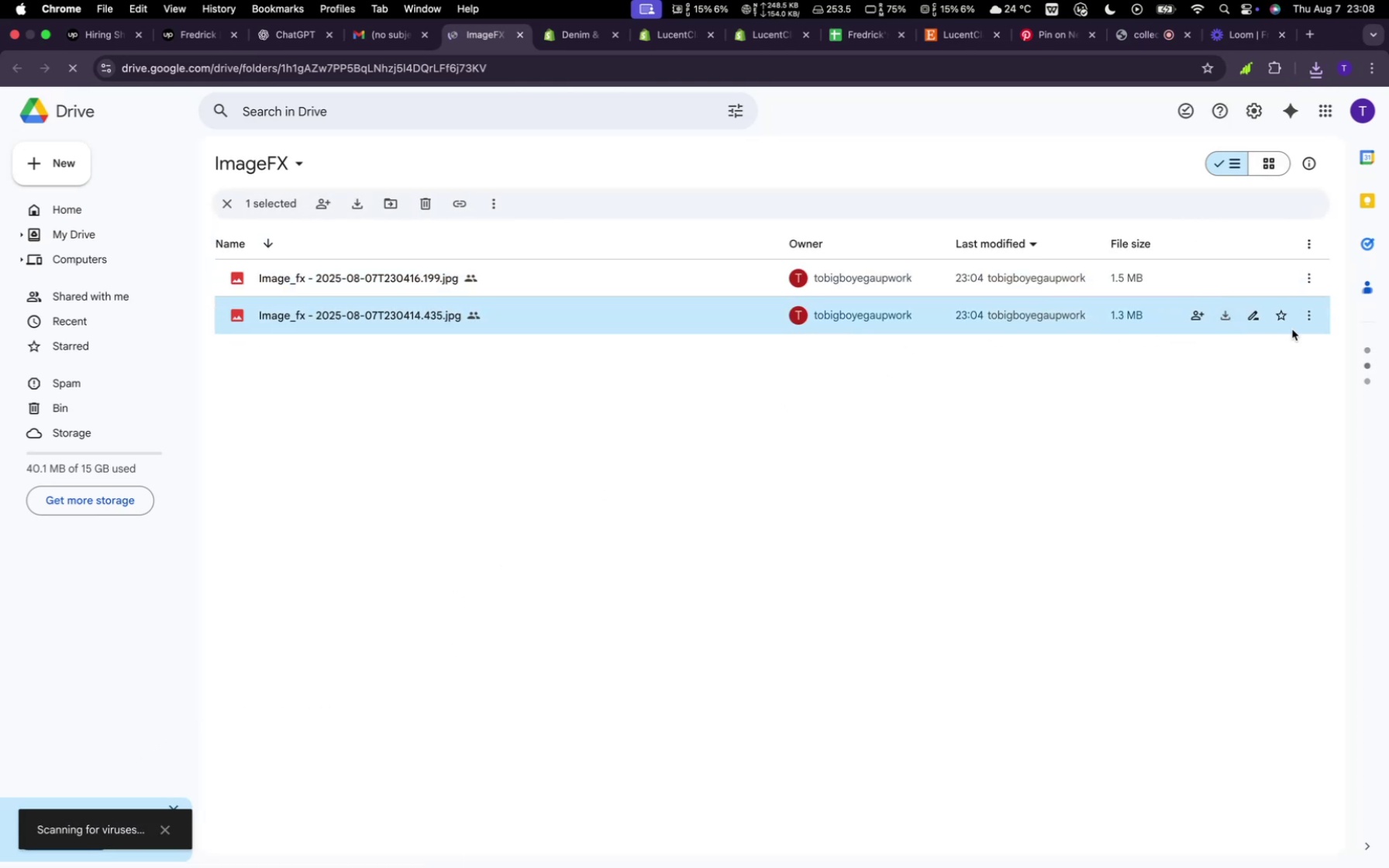 
wait(6.06)
 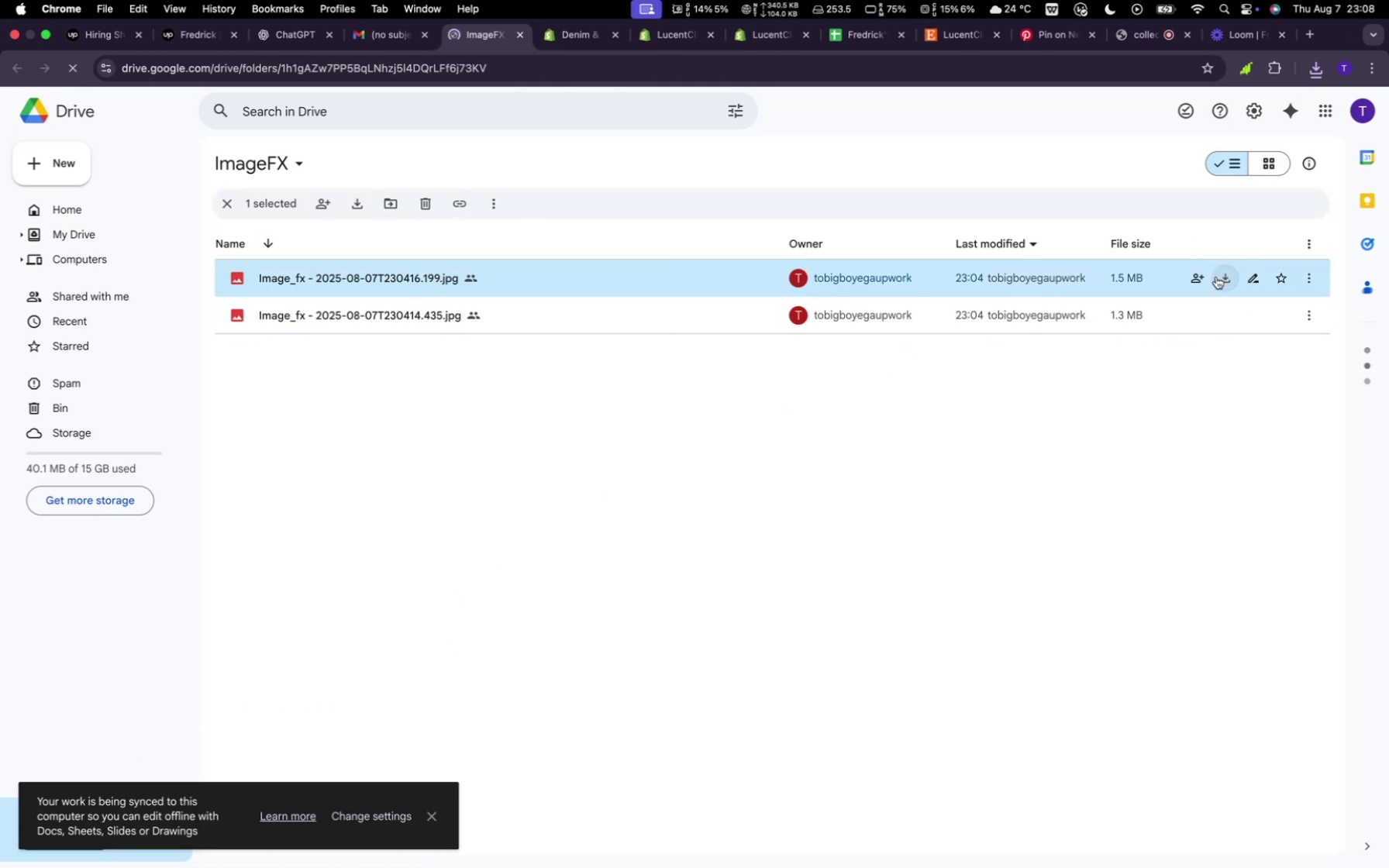 
left_click([1311, 318])
 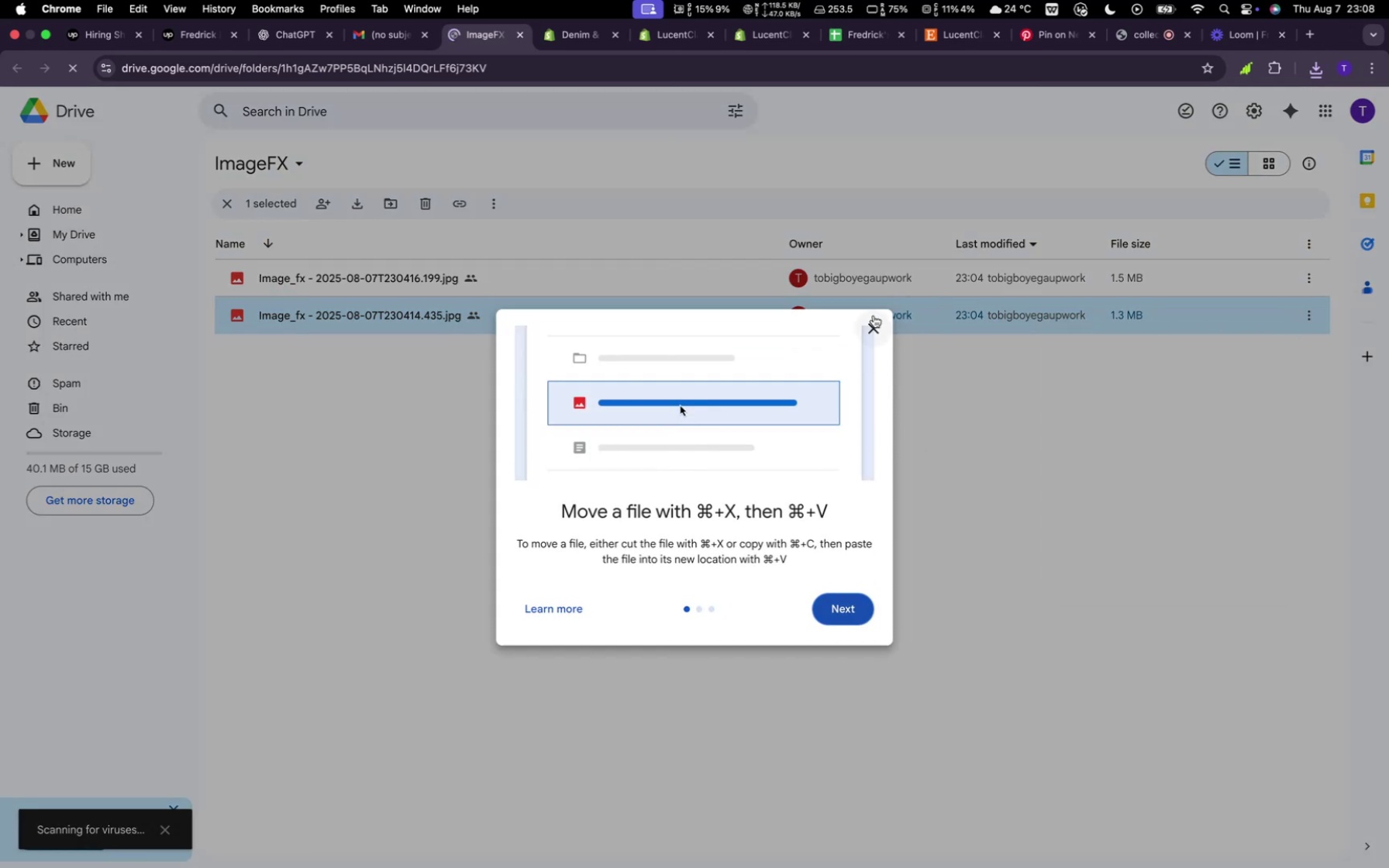 
left_click([874, 320])
 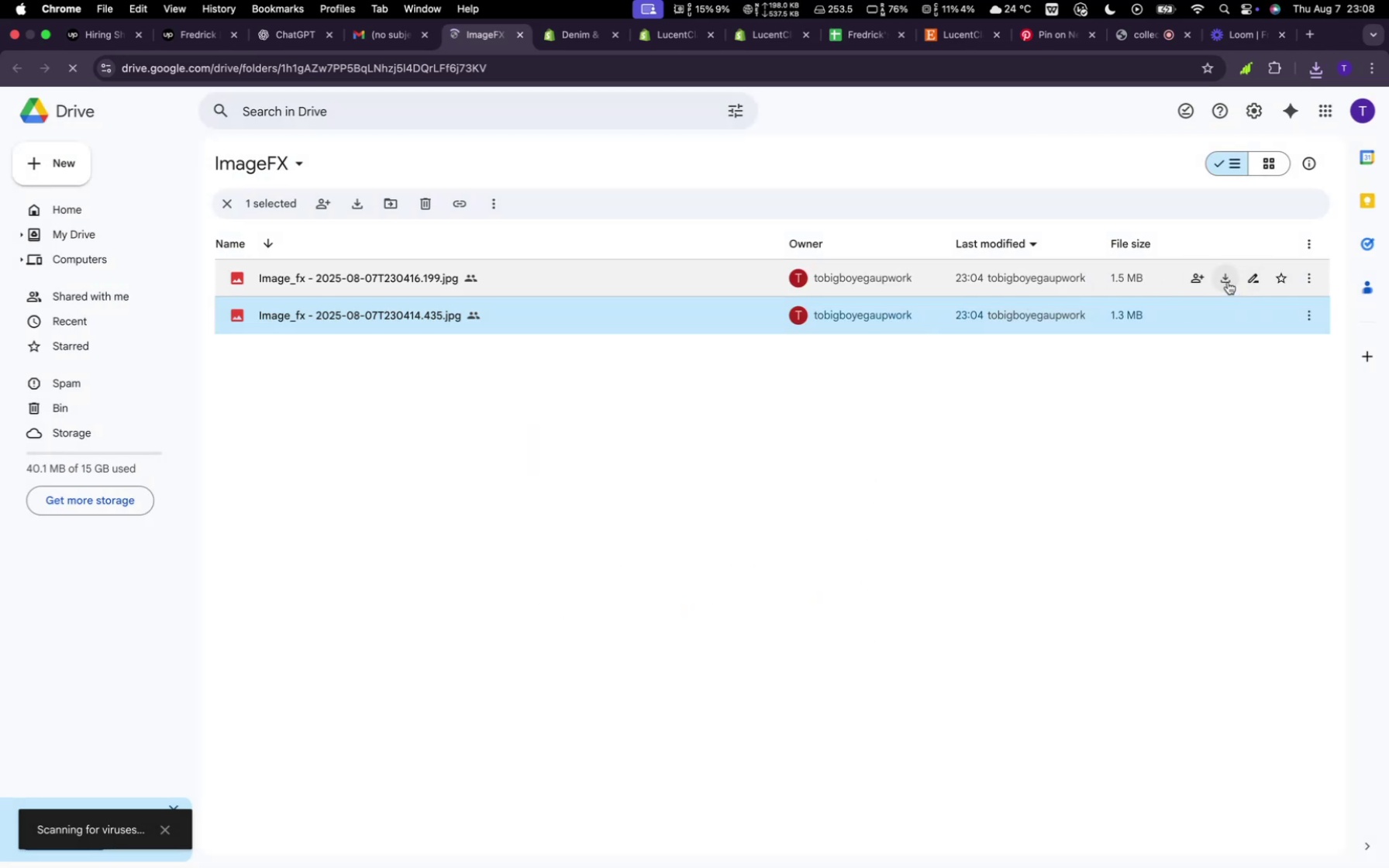 
left_click([1228, 282])
 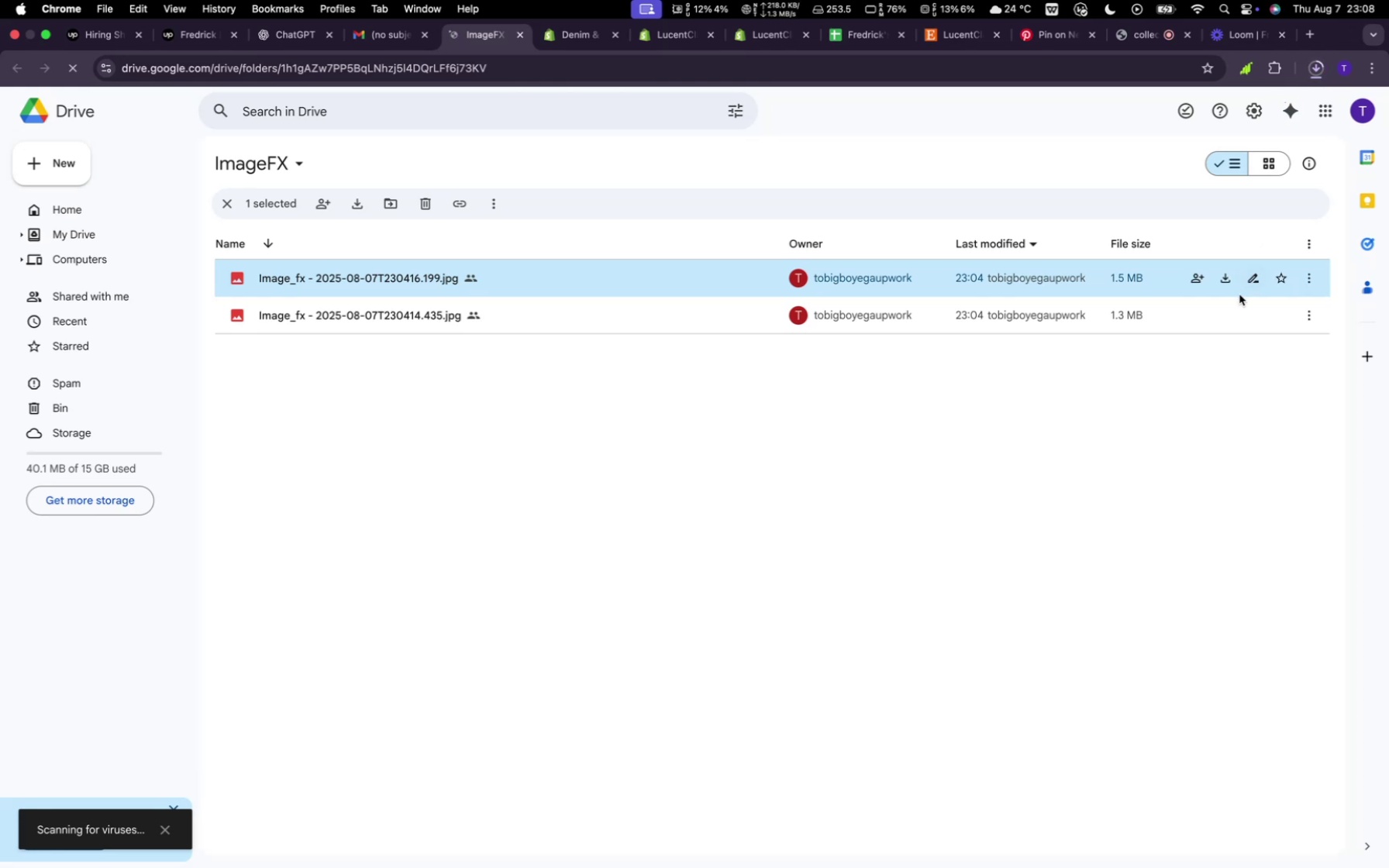 
wait(7.15)
 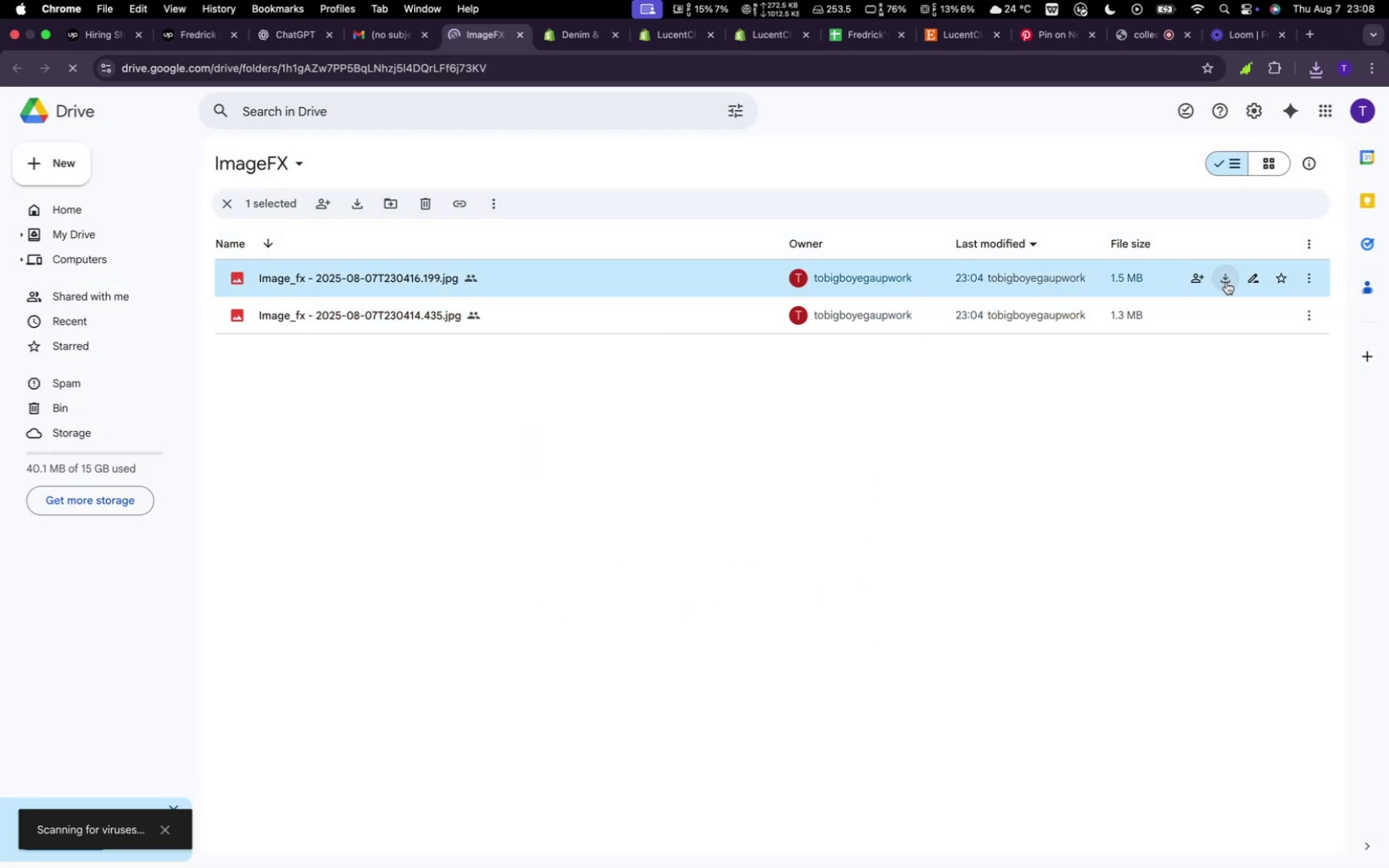 
left_click([1229, 314])
 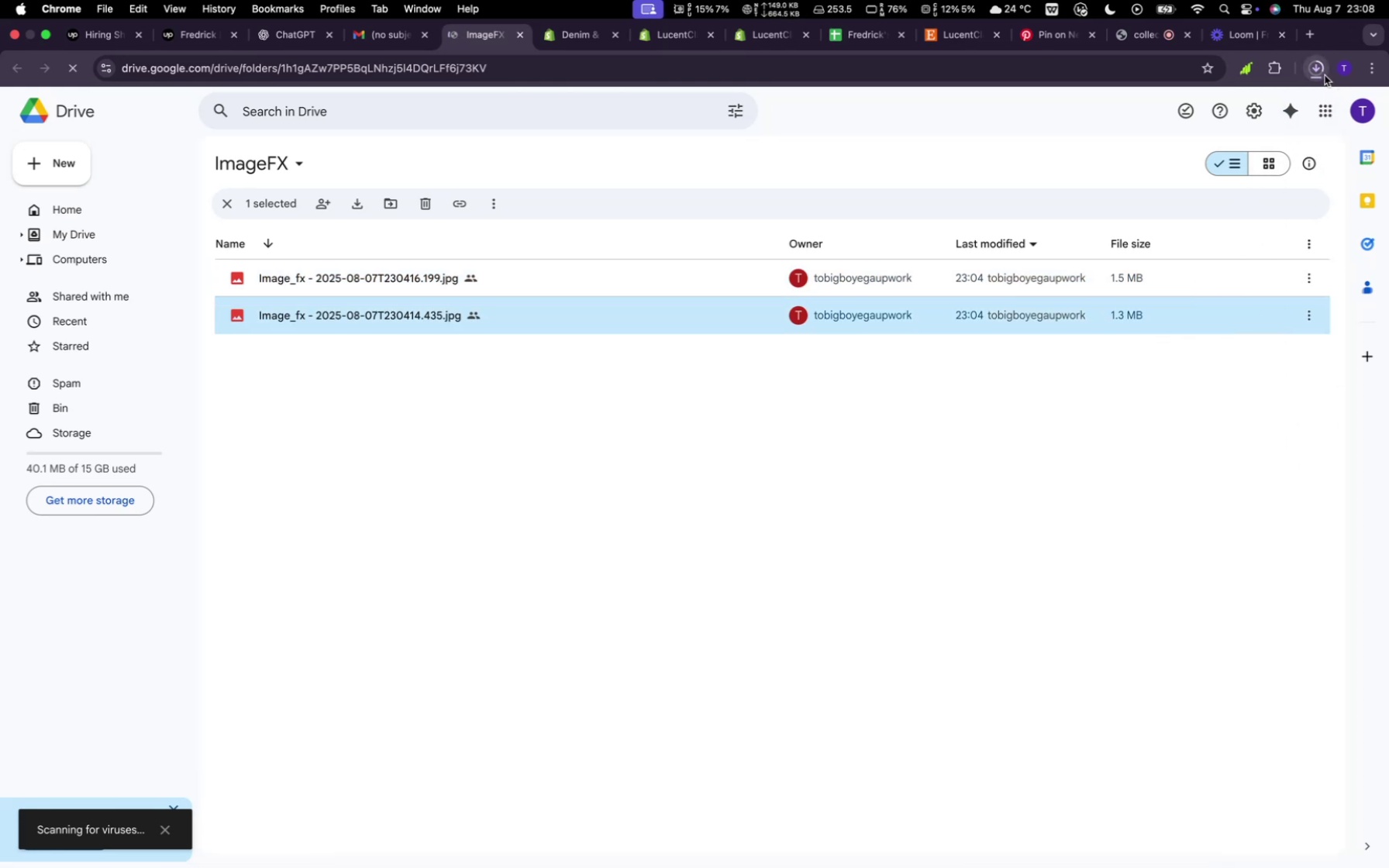 
left_click([1322, 74])
 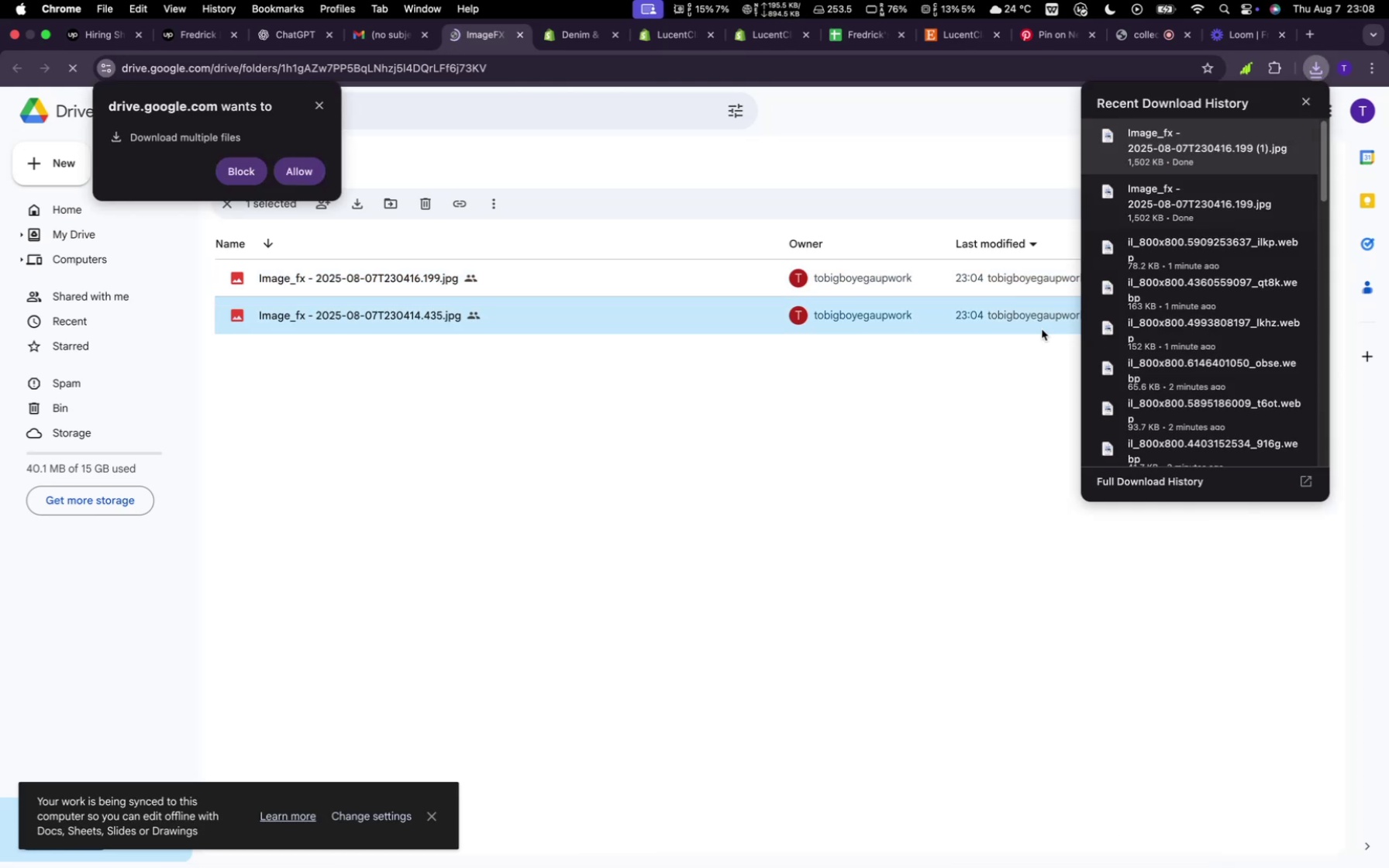 
left_click([1009, 377])
 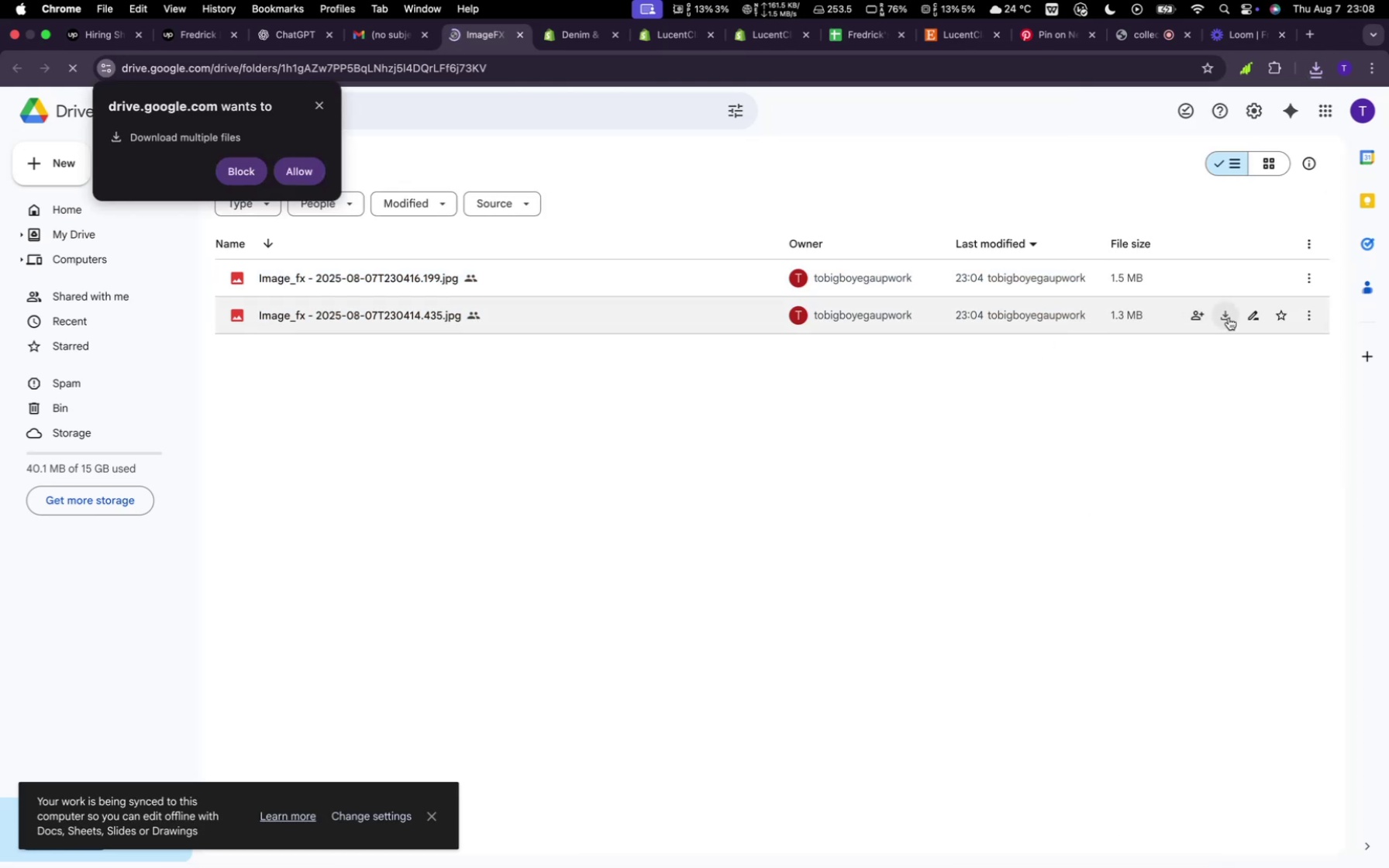 
left_click([1228, 318])
 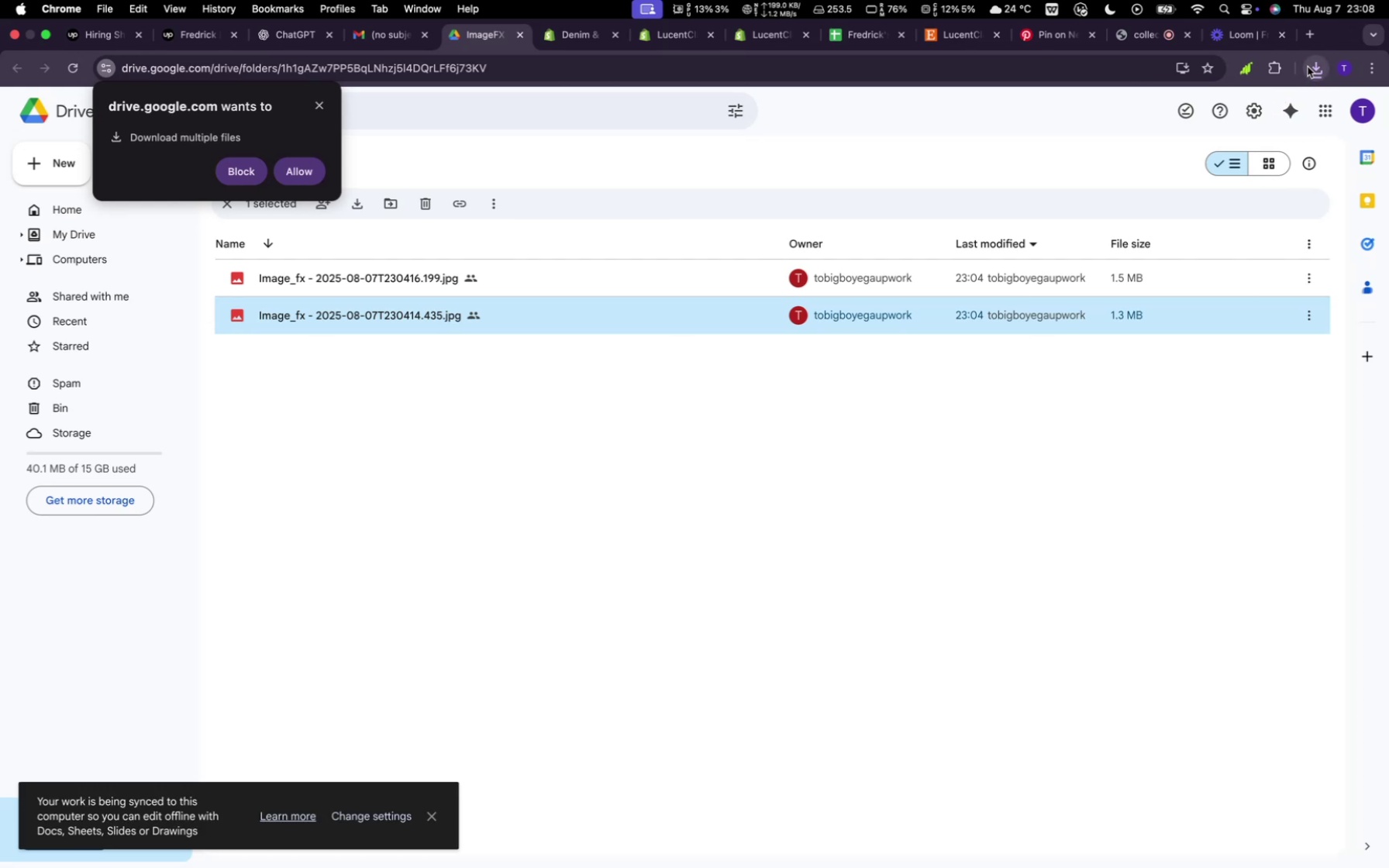 
left_click([1311, 70])
 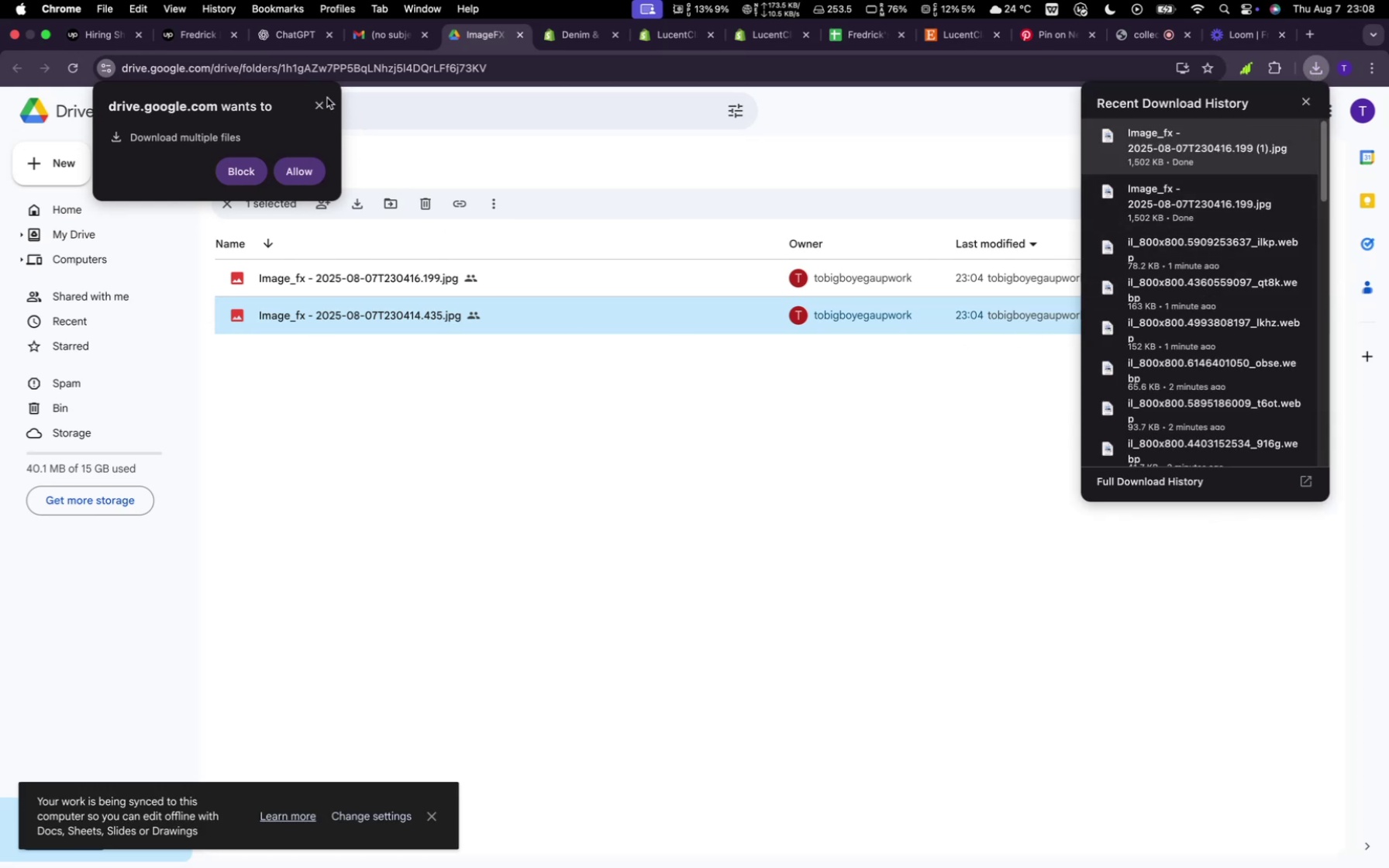 
left_click([302, 175])
 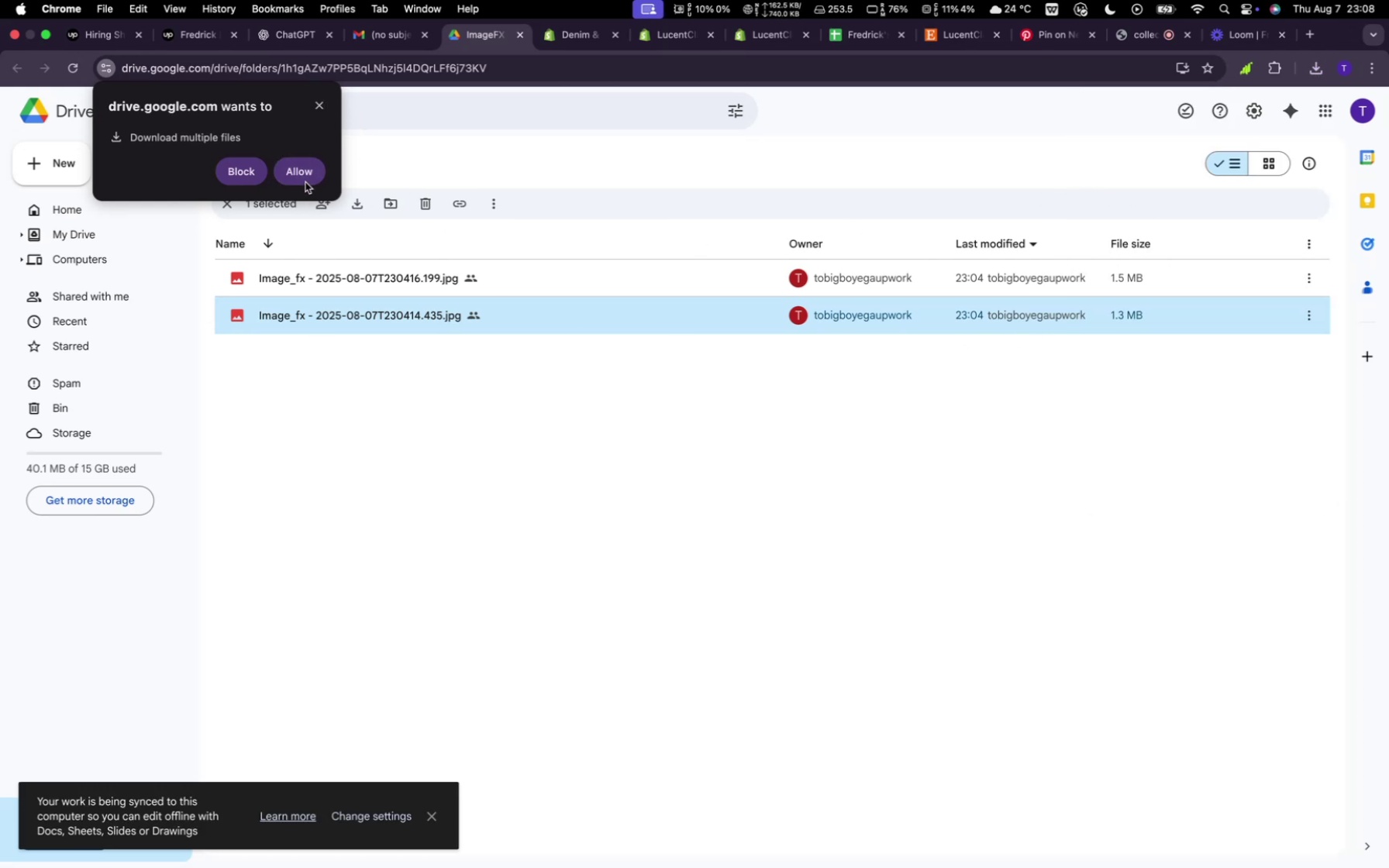 
left_click([304, 181])
 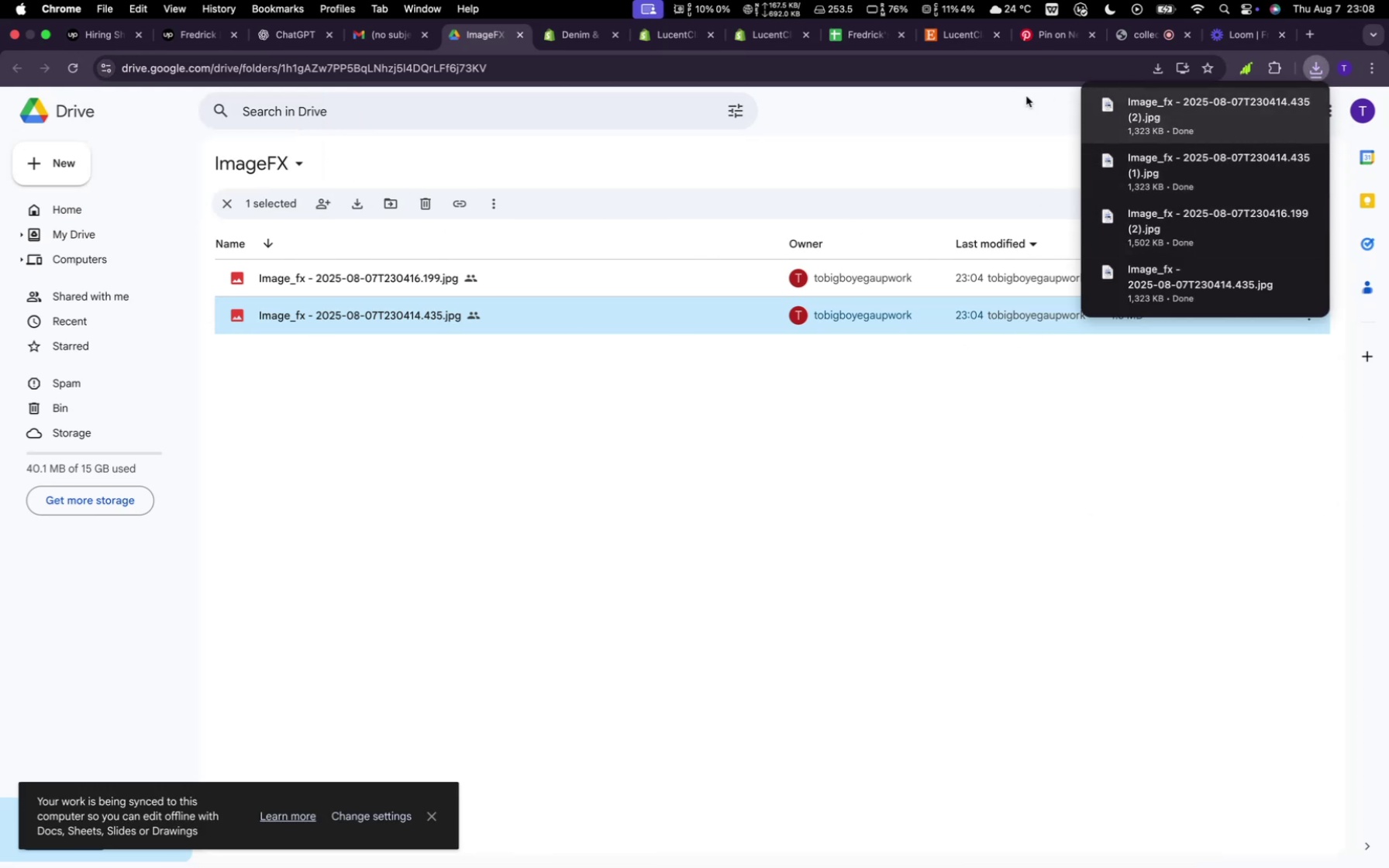 
left_click([981, 122])
 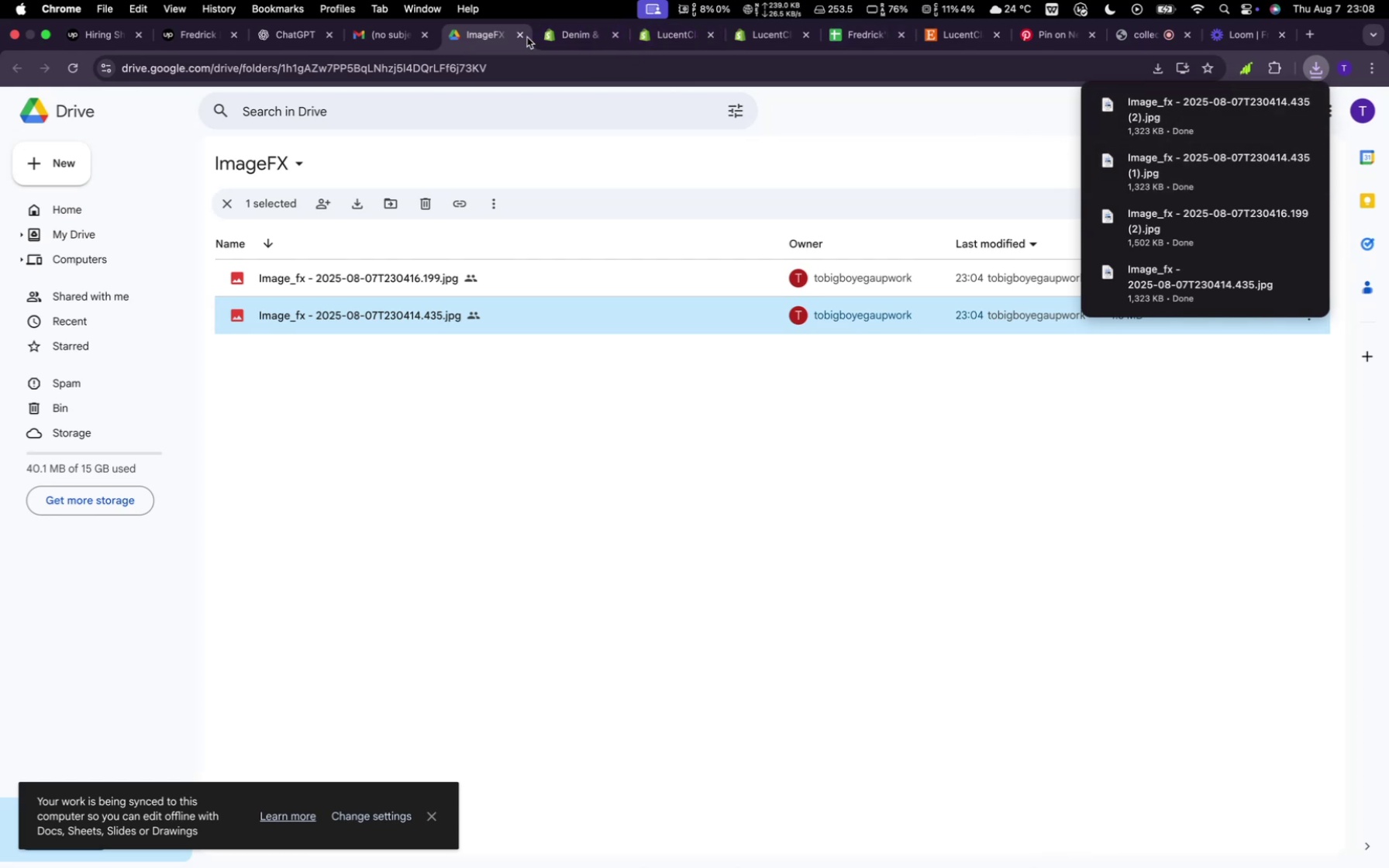 
left_click([523, 37])
 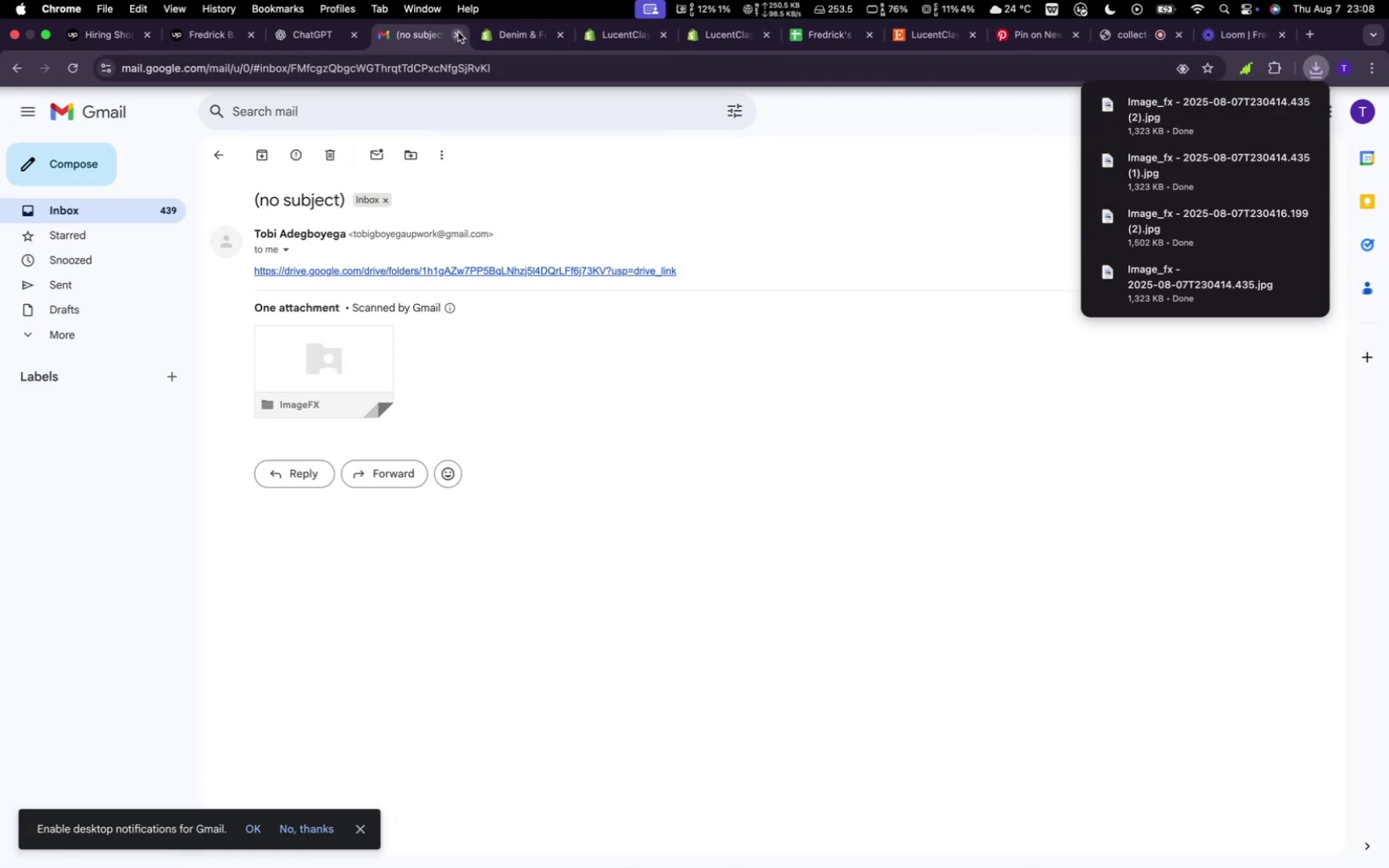 
left_click([492, 33])
 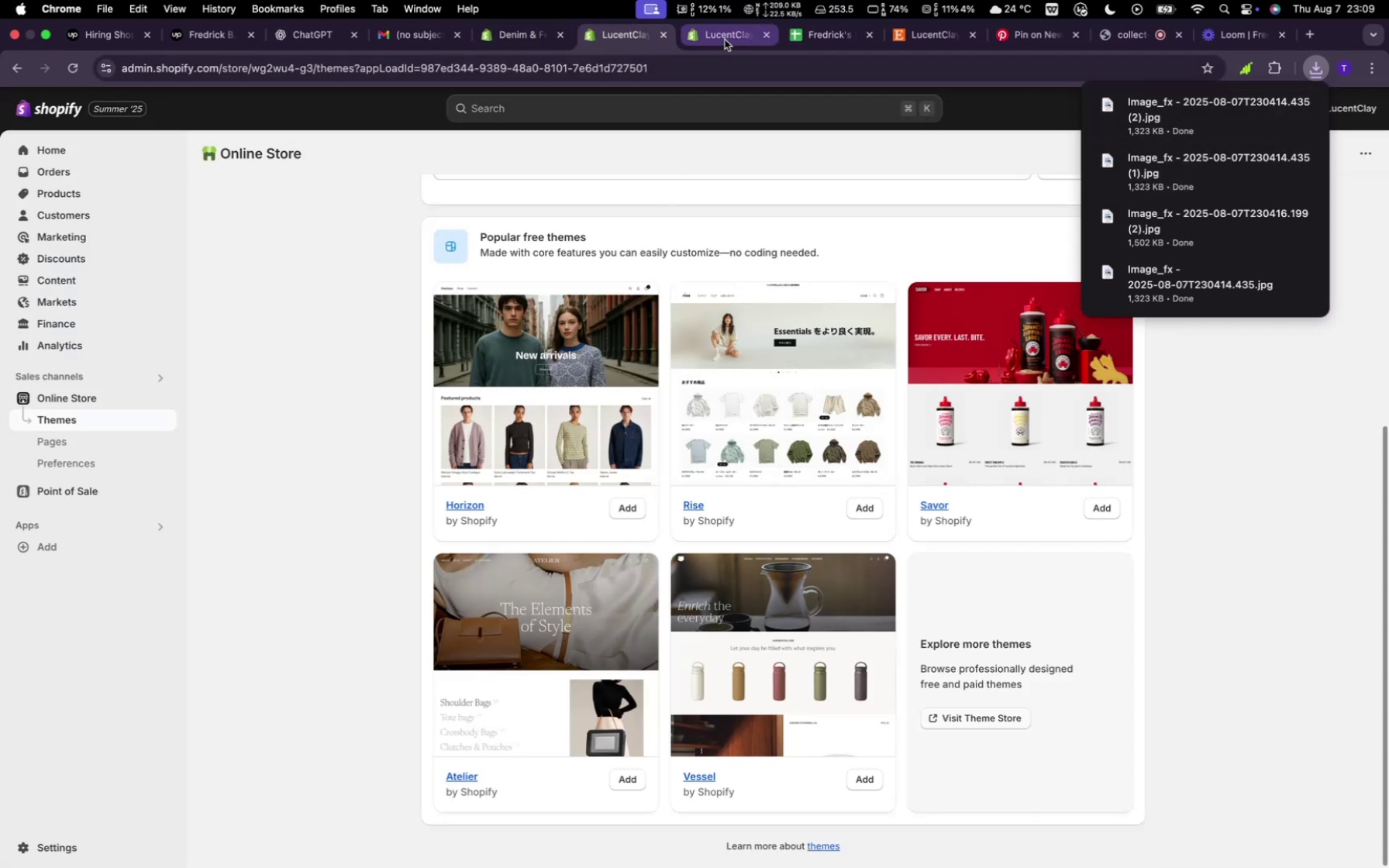 
left_click([725, 40])
 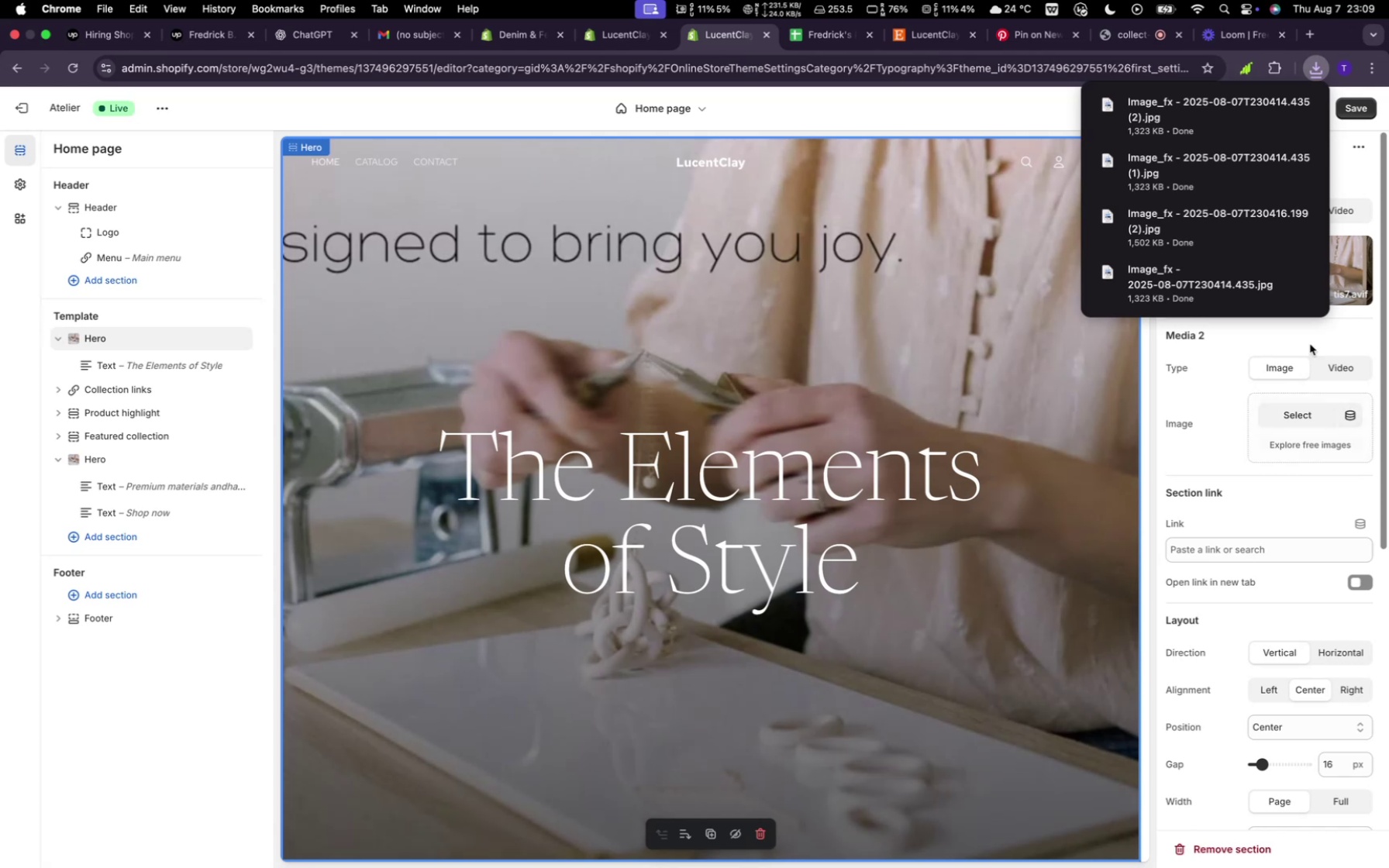 
left_click([1356, 283])
 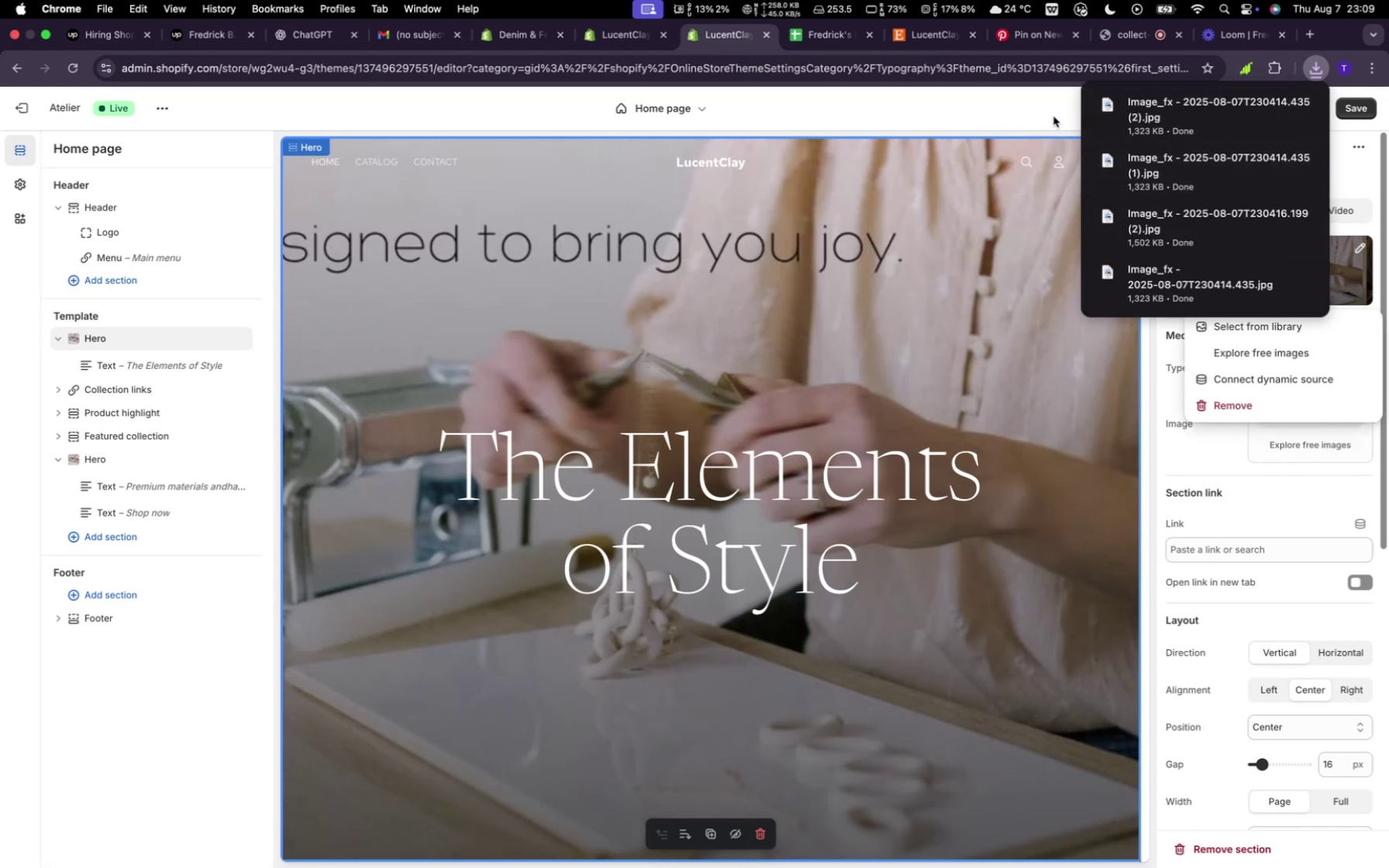 
left_click([1053, 116])
 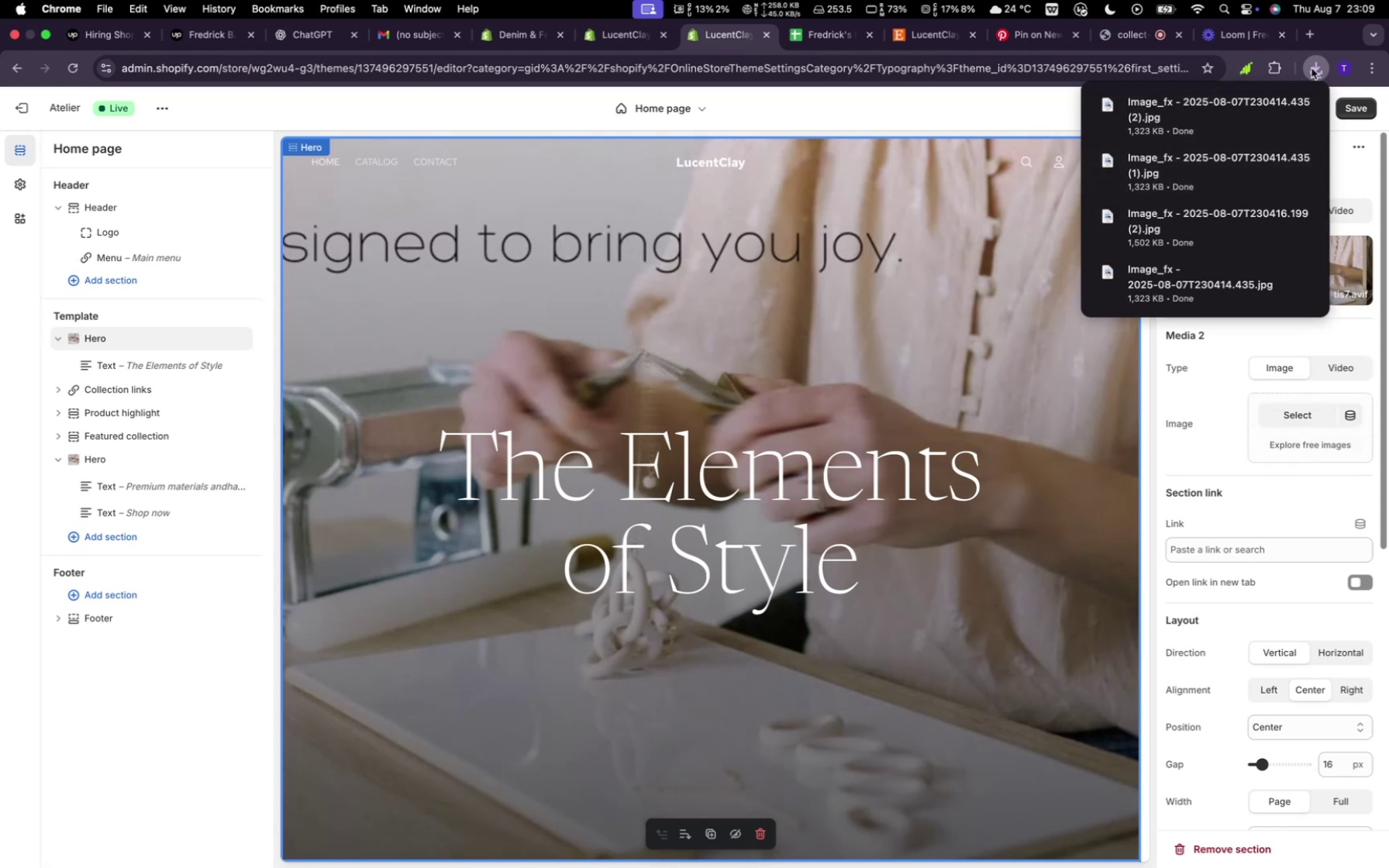 
left_click([1311, 68])
 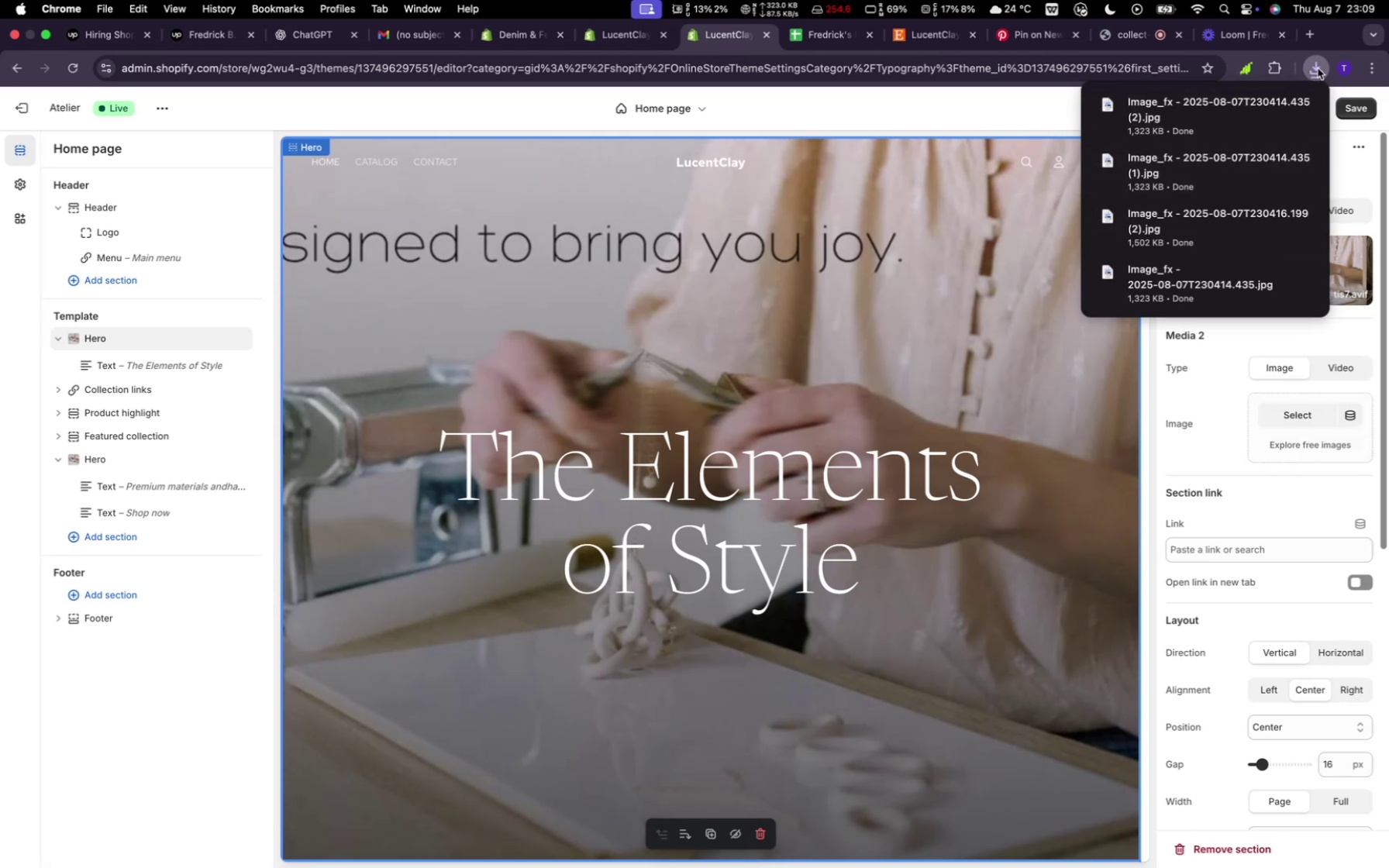 
left_click([1318, 68])
 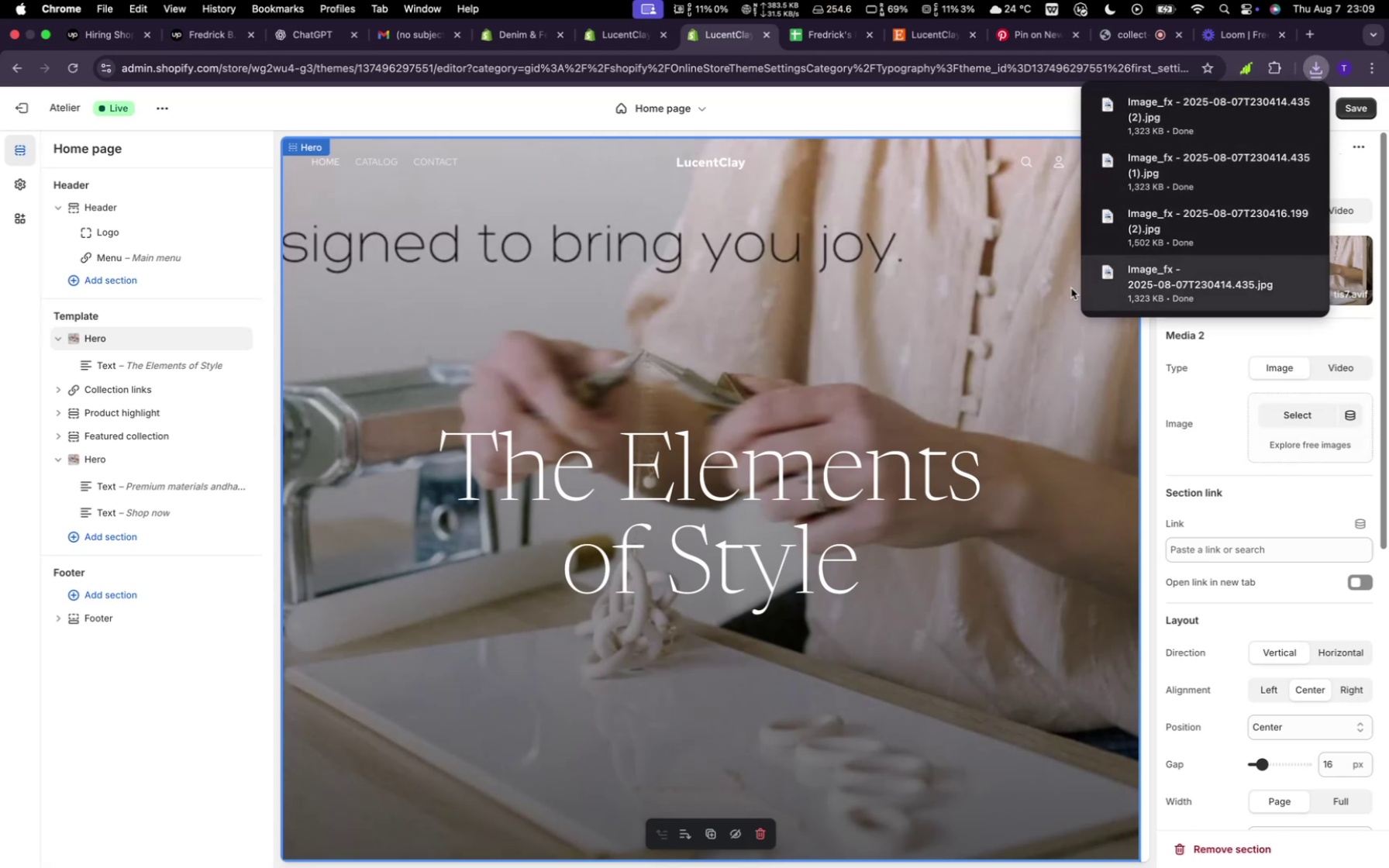 
left_click([1002, 288])
 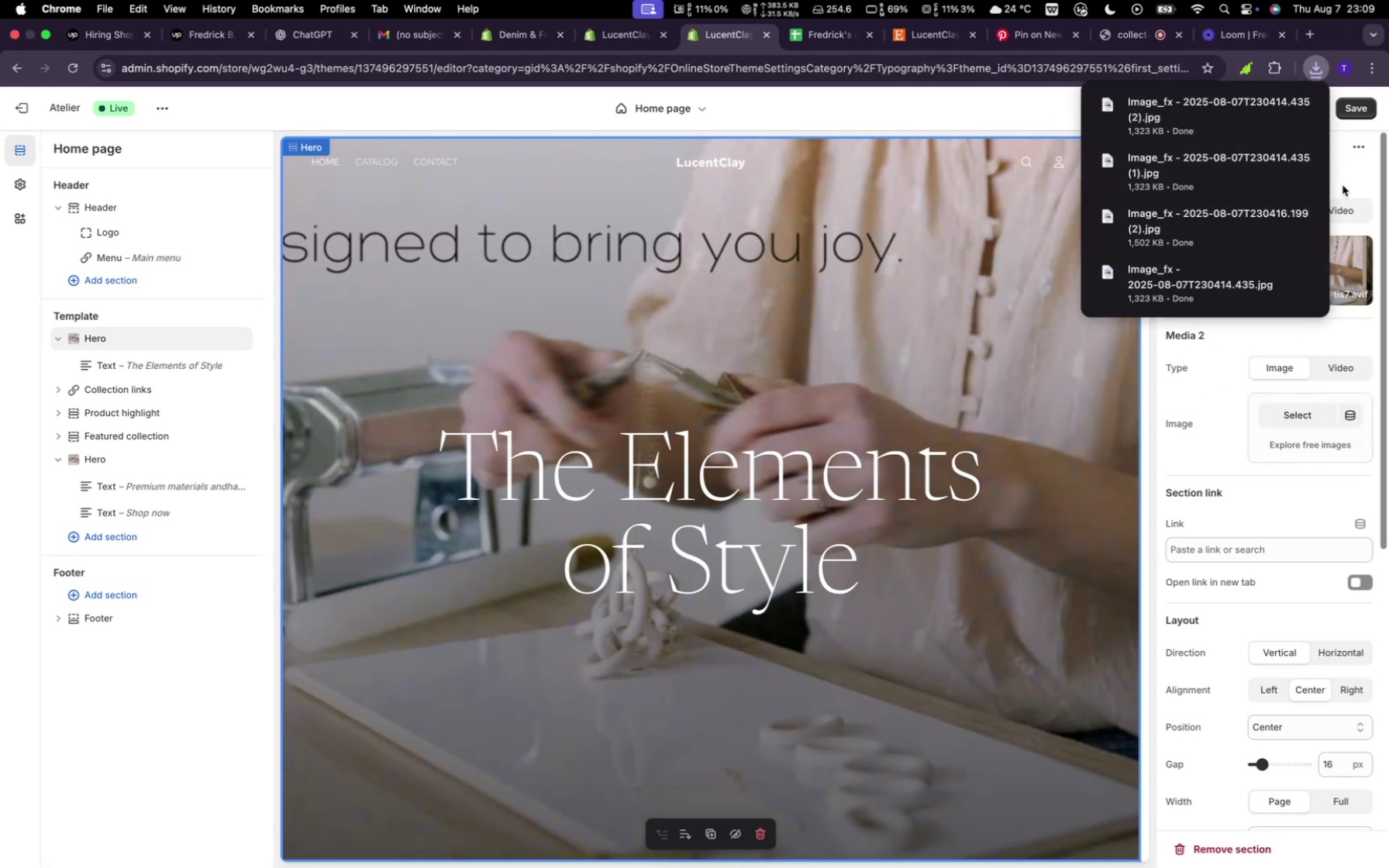 
left_click([1342, 185])
 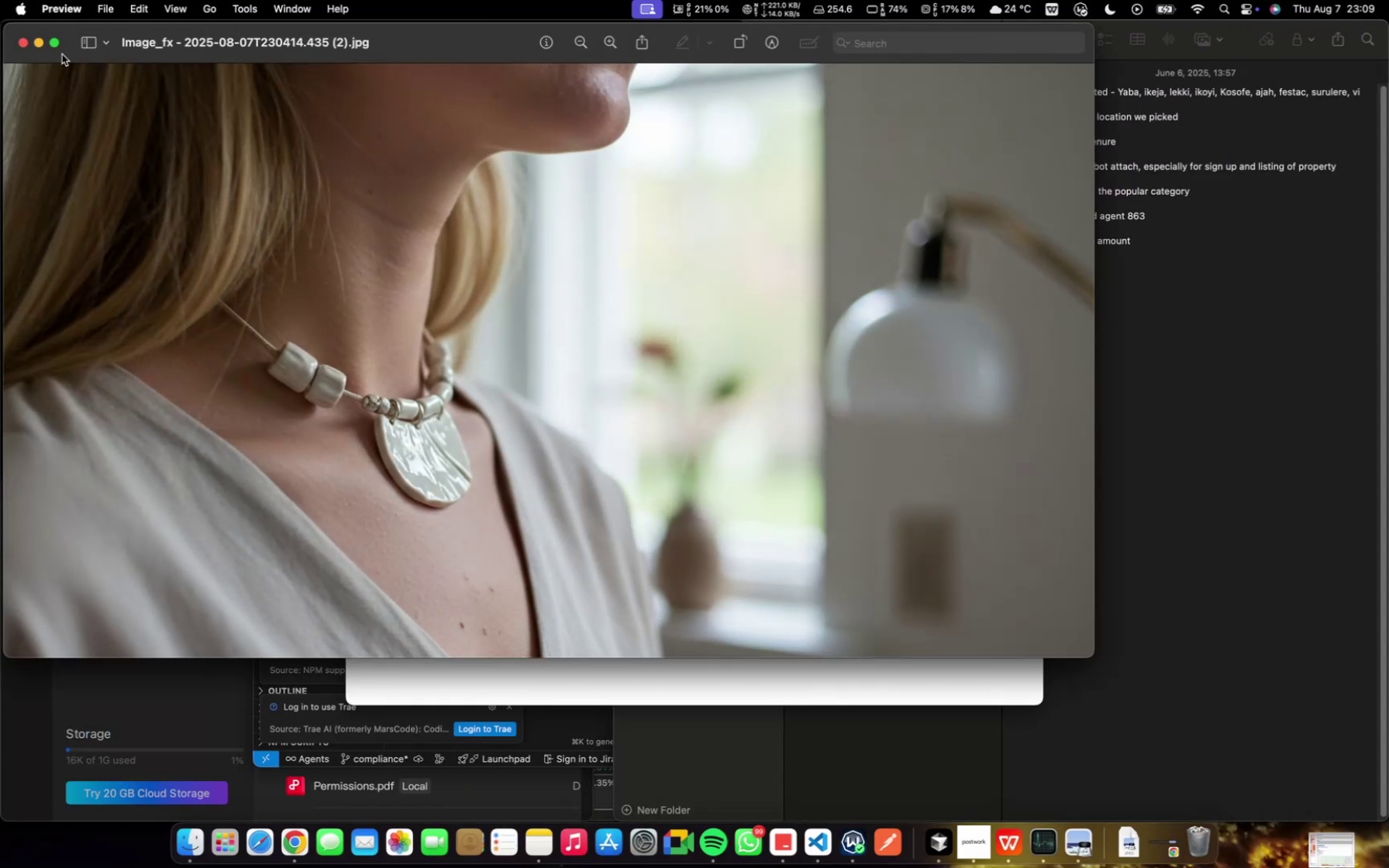 
wait(13.42)
 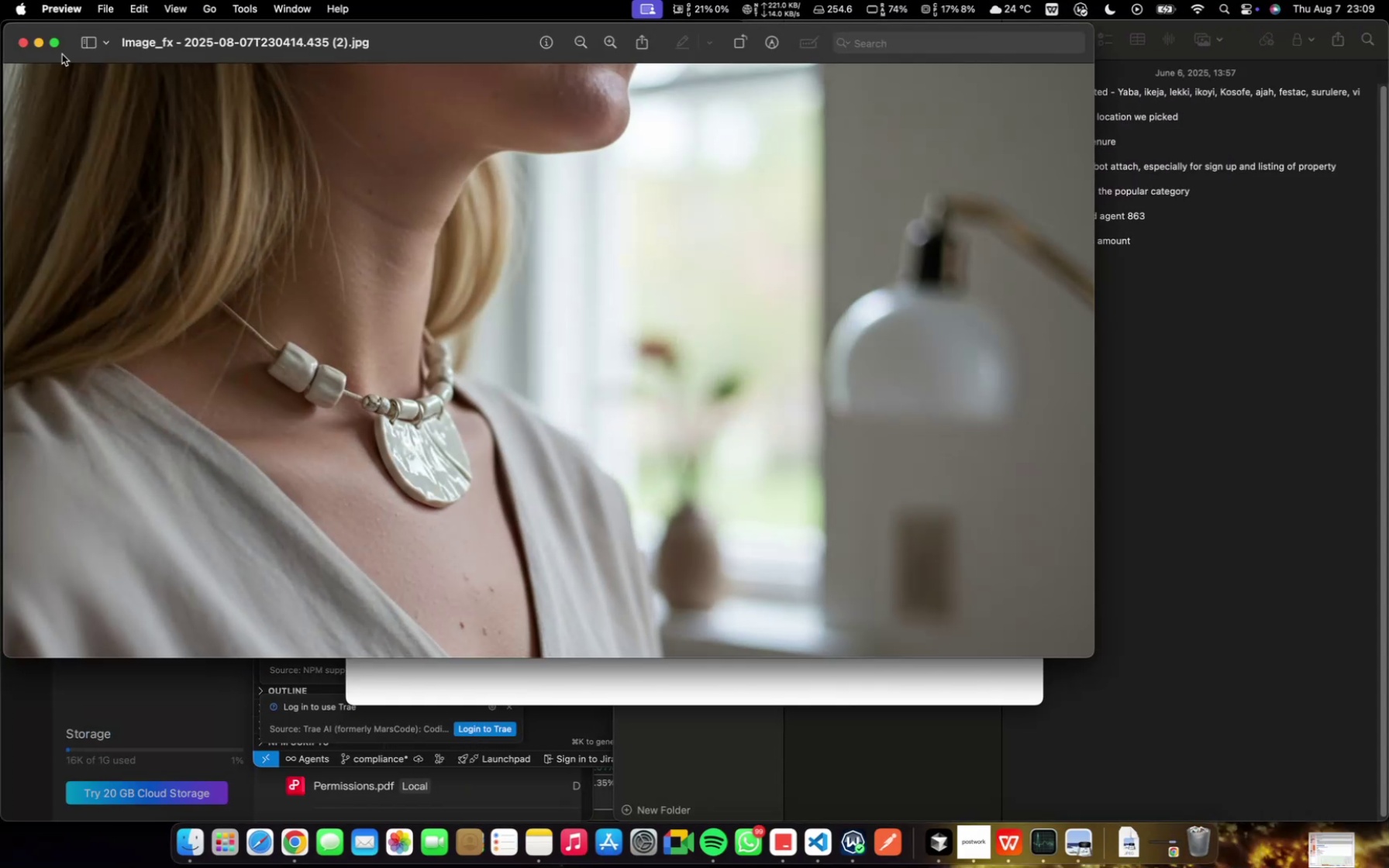 
left_click([1322, 264])
 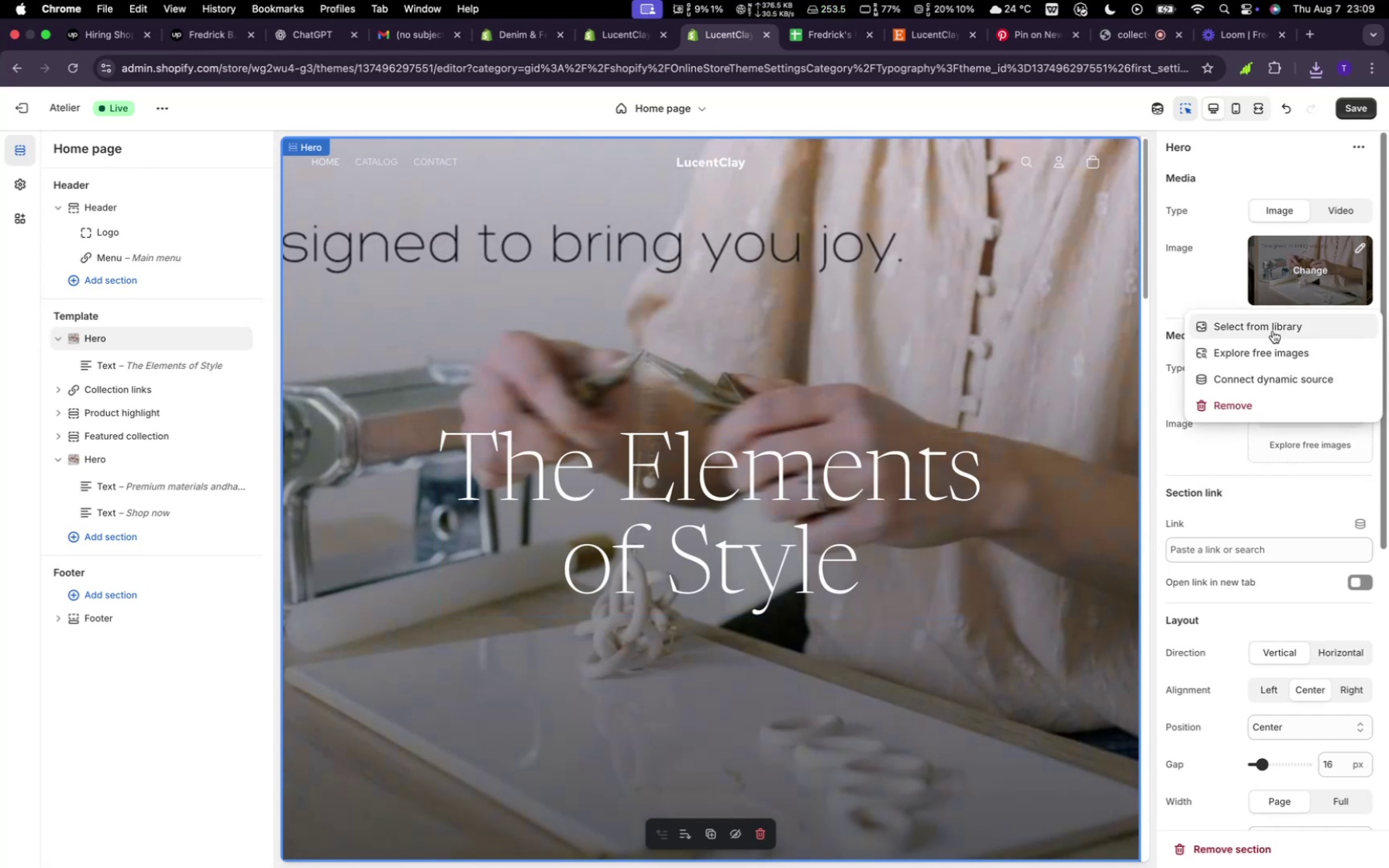 
left_click([1273, 331])
 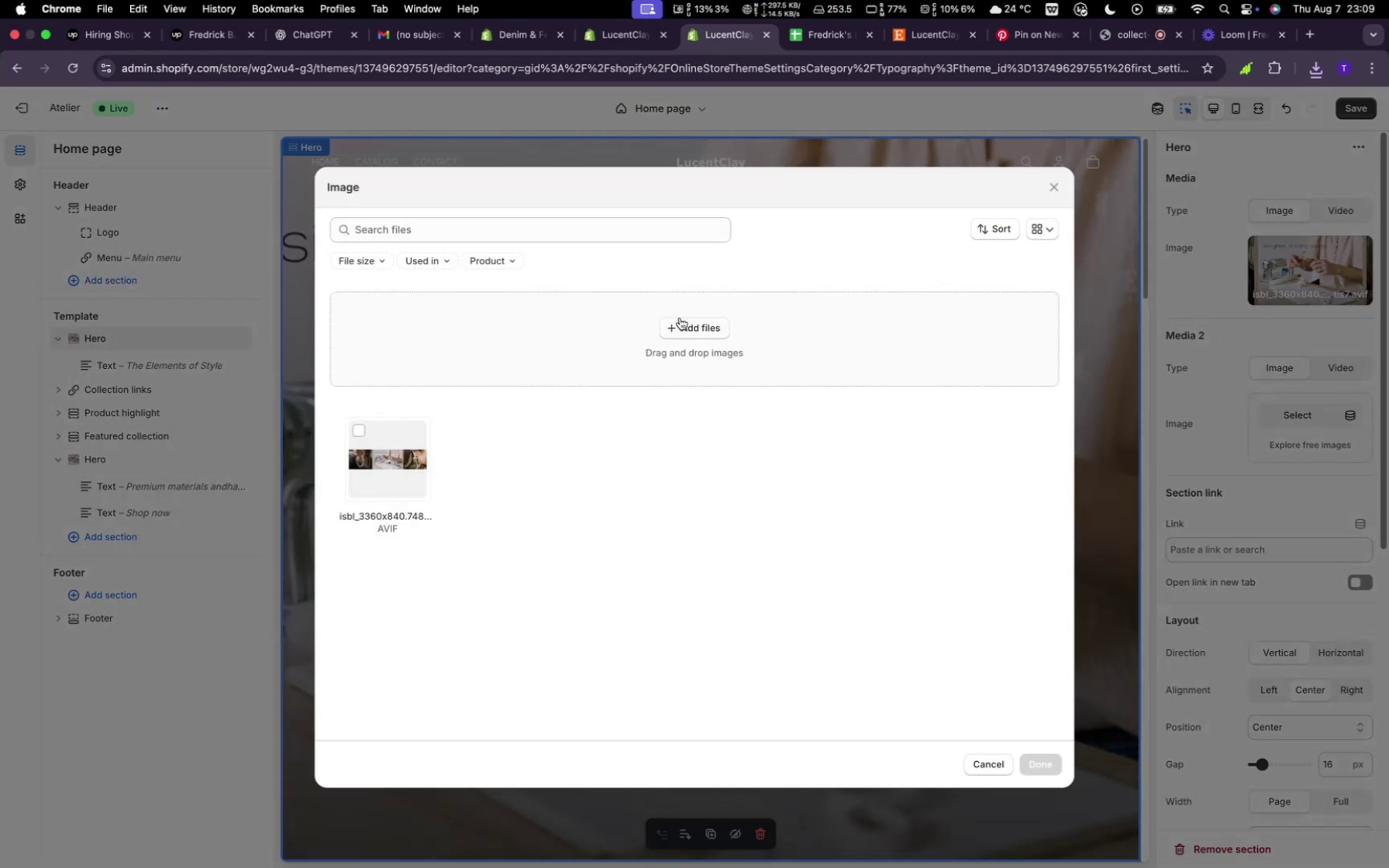 
left_click([684, 322])
 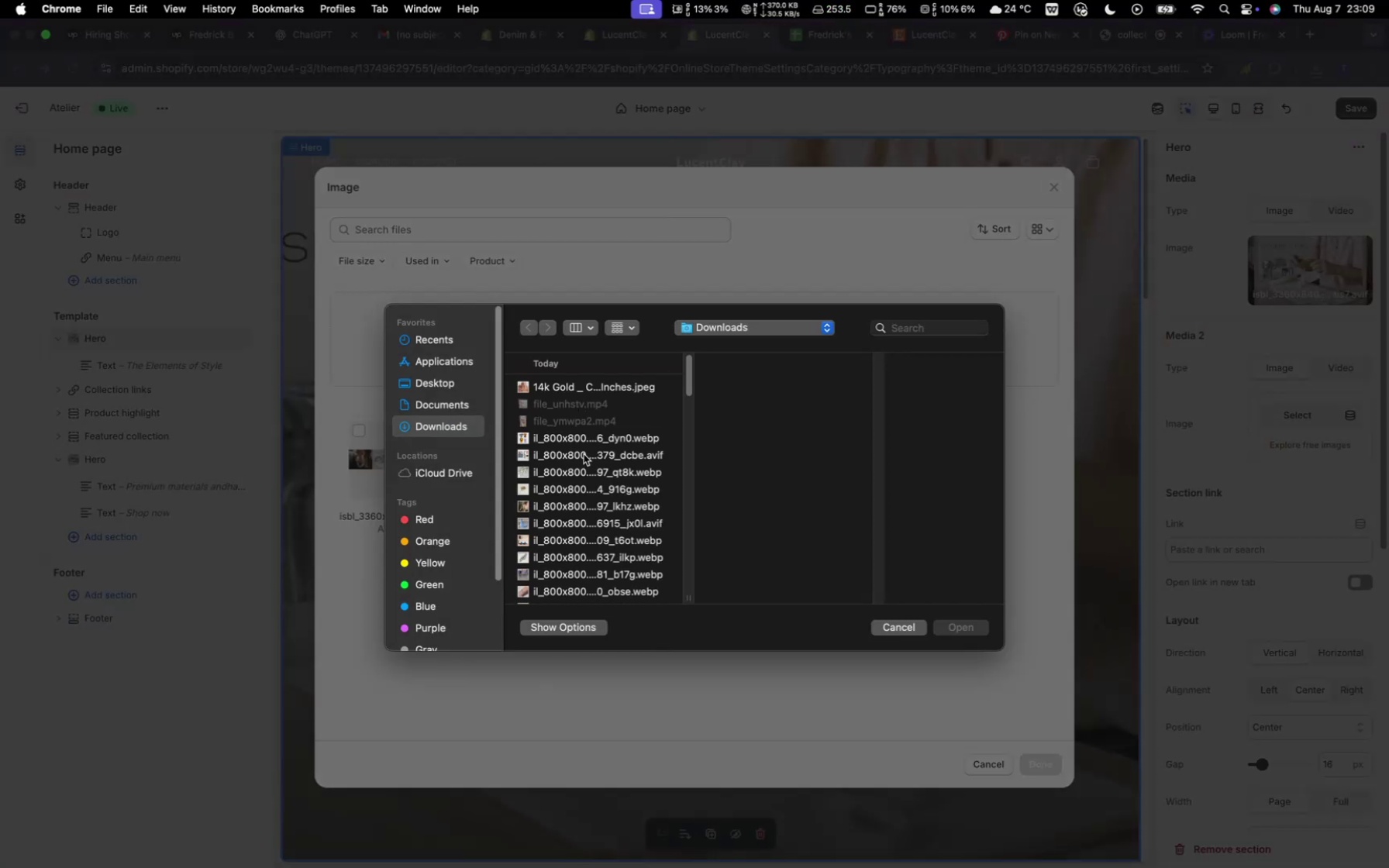 
scroll: coordinate [593, 457], scroll_direction: up, amount: 1.0
 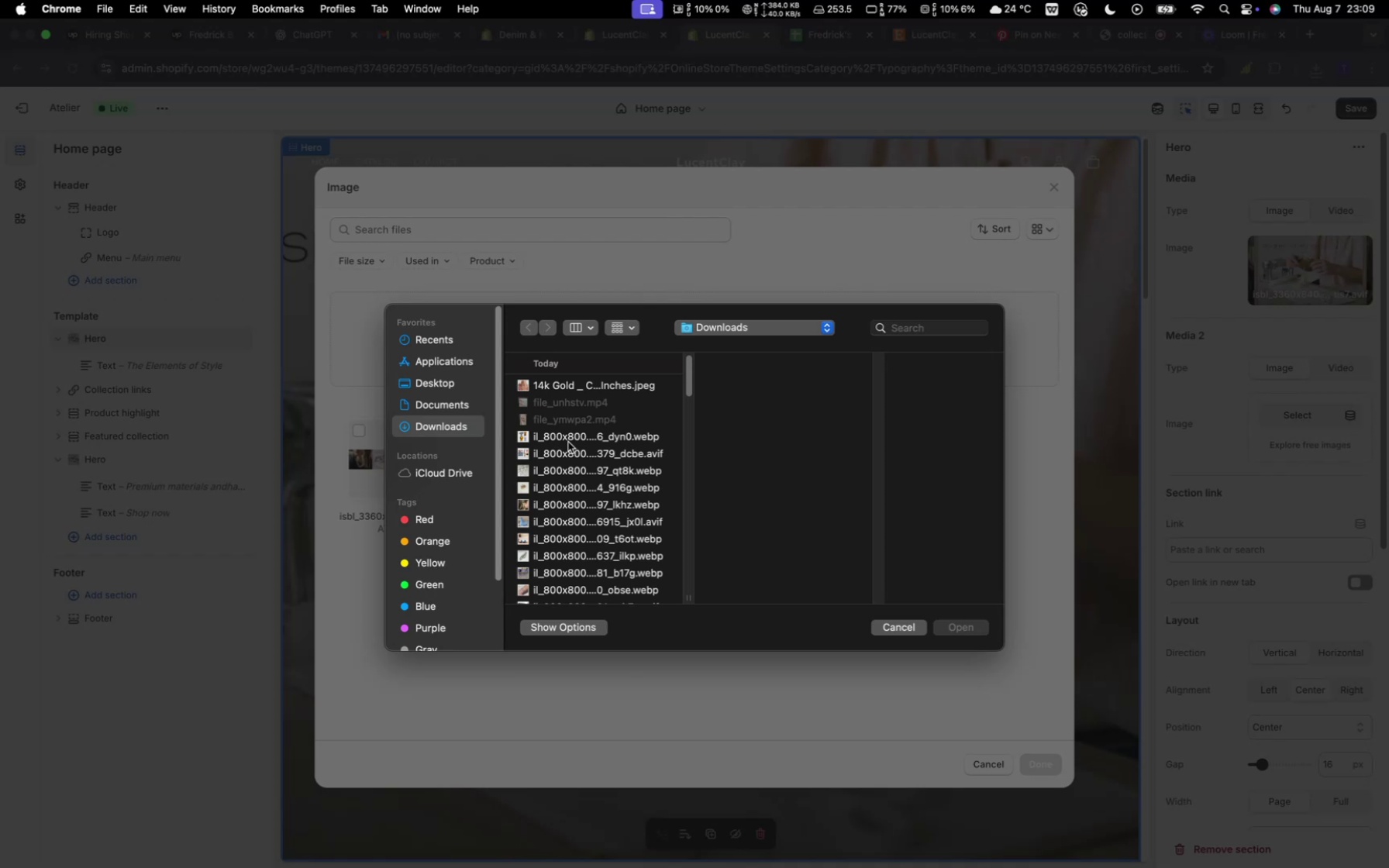 
left_click([568, 442])
 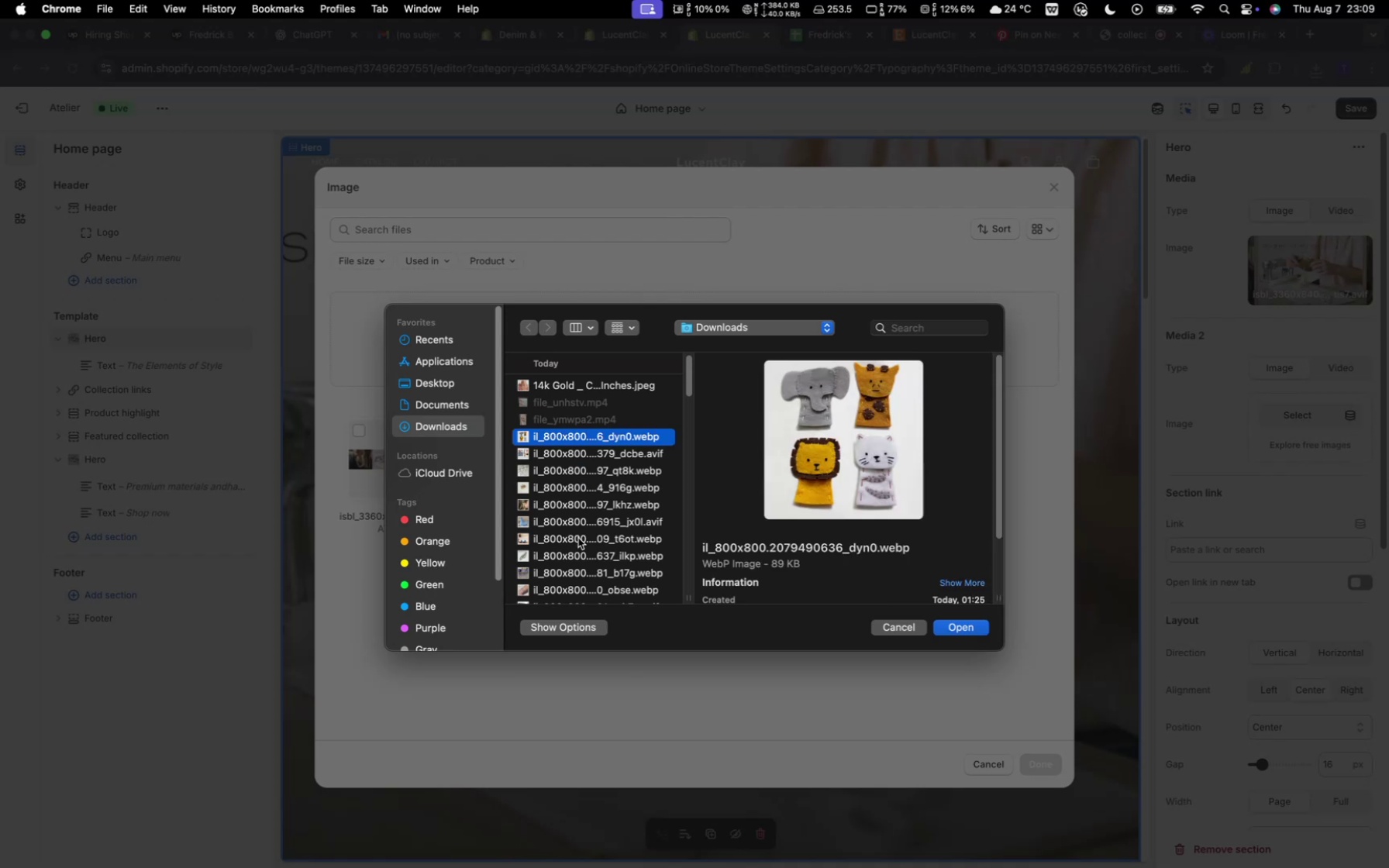 
scroll: coordinate [578, 538], scroll_direction: none, amount: 0.0
 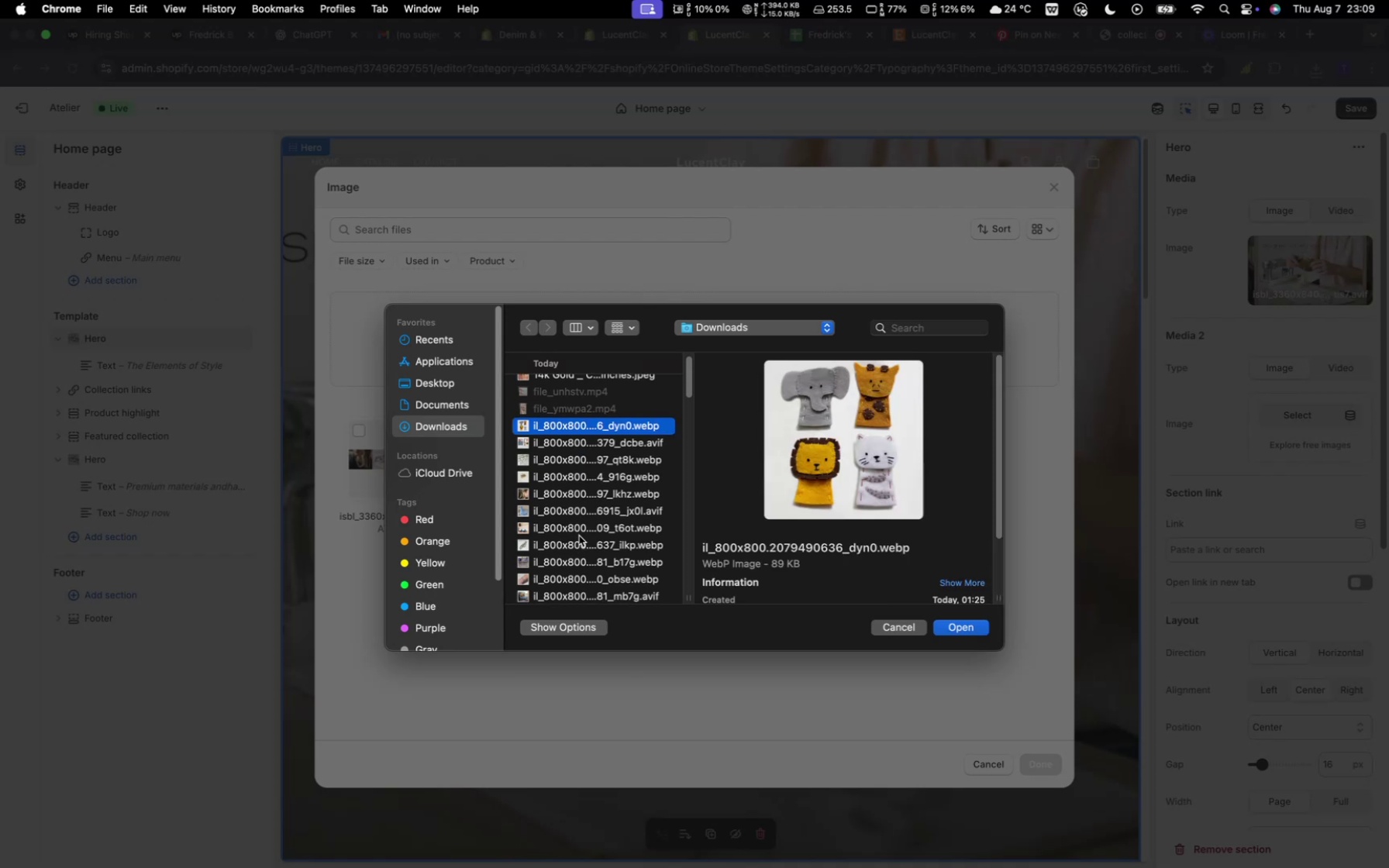 
scroll: coordinate [582, 532], scroll_direction: up, amount: 7.0
 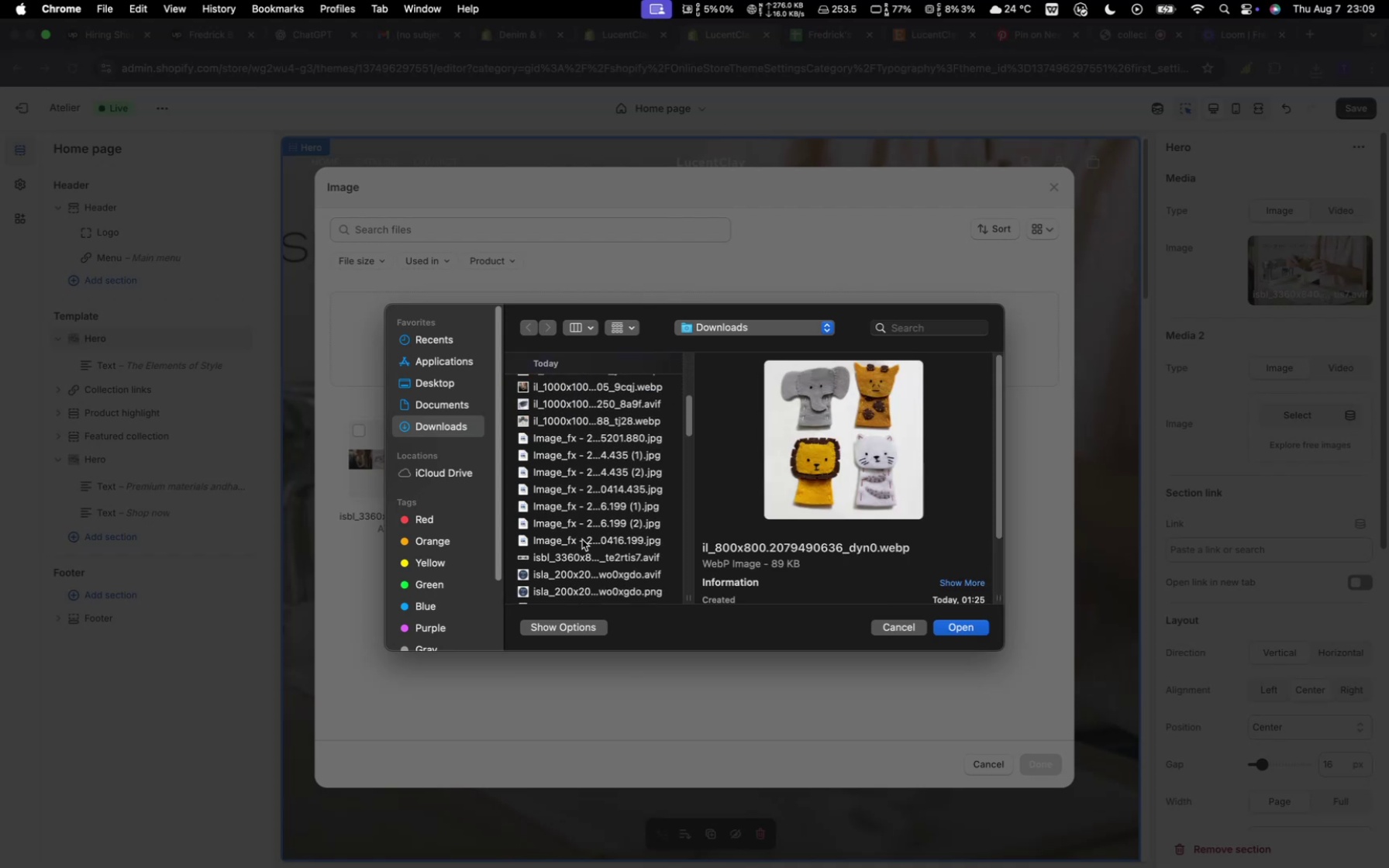 
left_click([582, 539])
 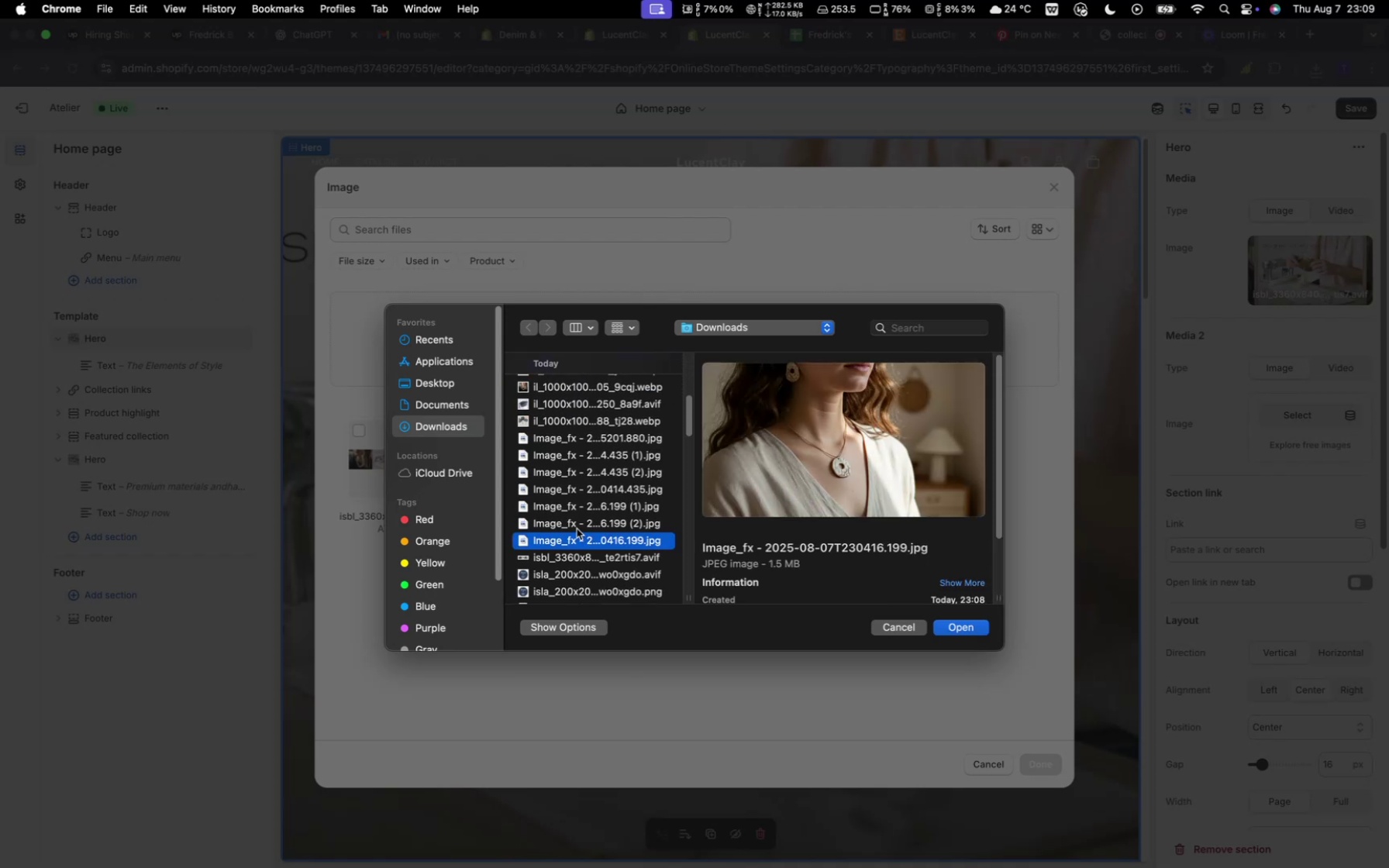 
left_click([576, 529])
 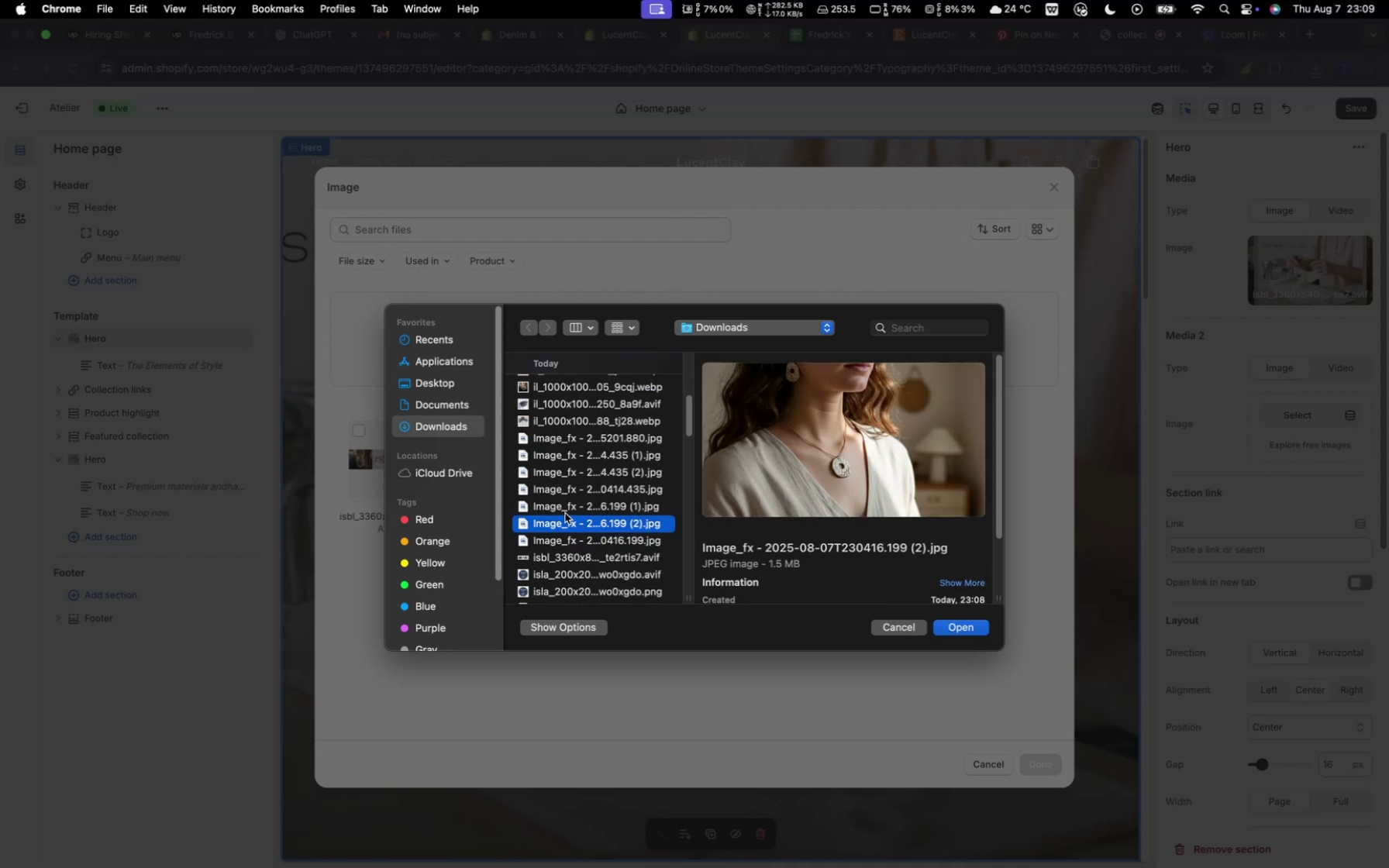 
left_click([565, 513])
 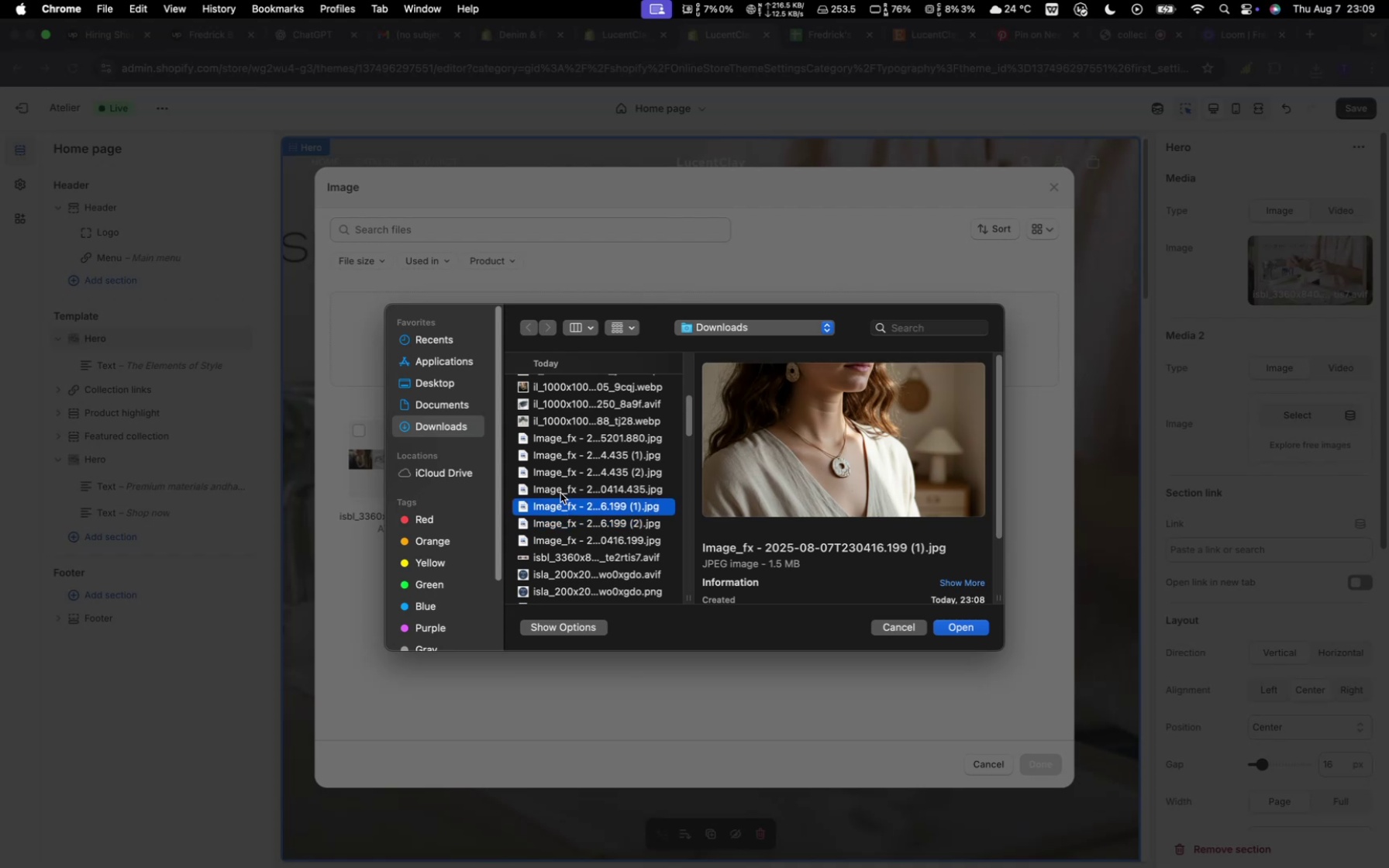 
left_click([560, 493])
 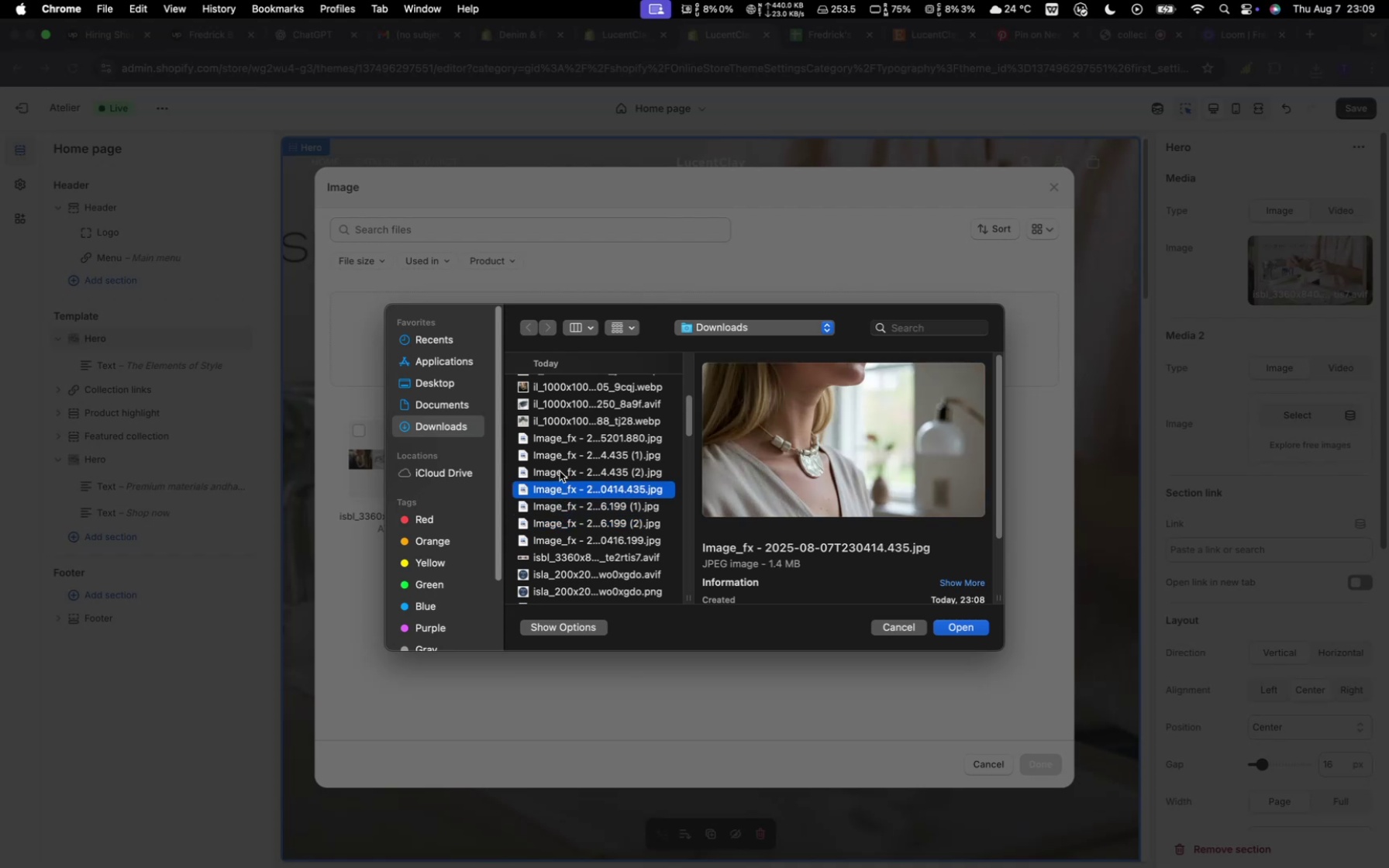 
left_click([560, 471])
 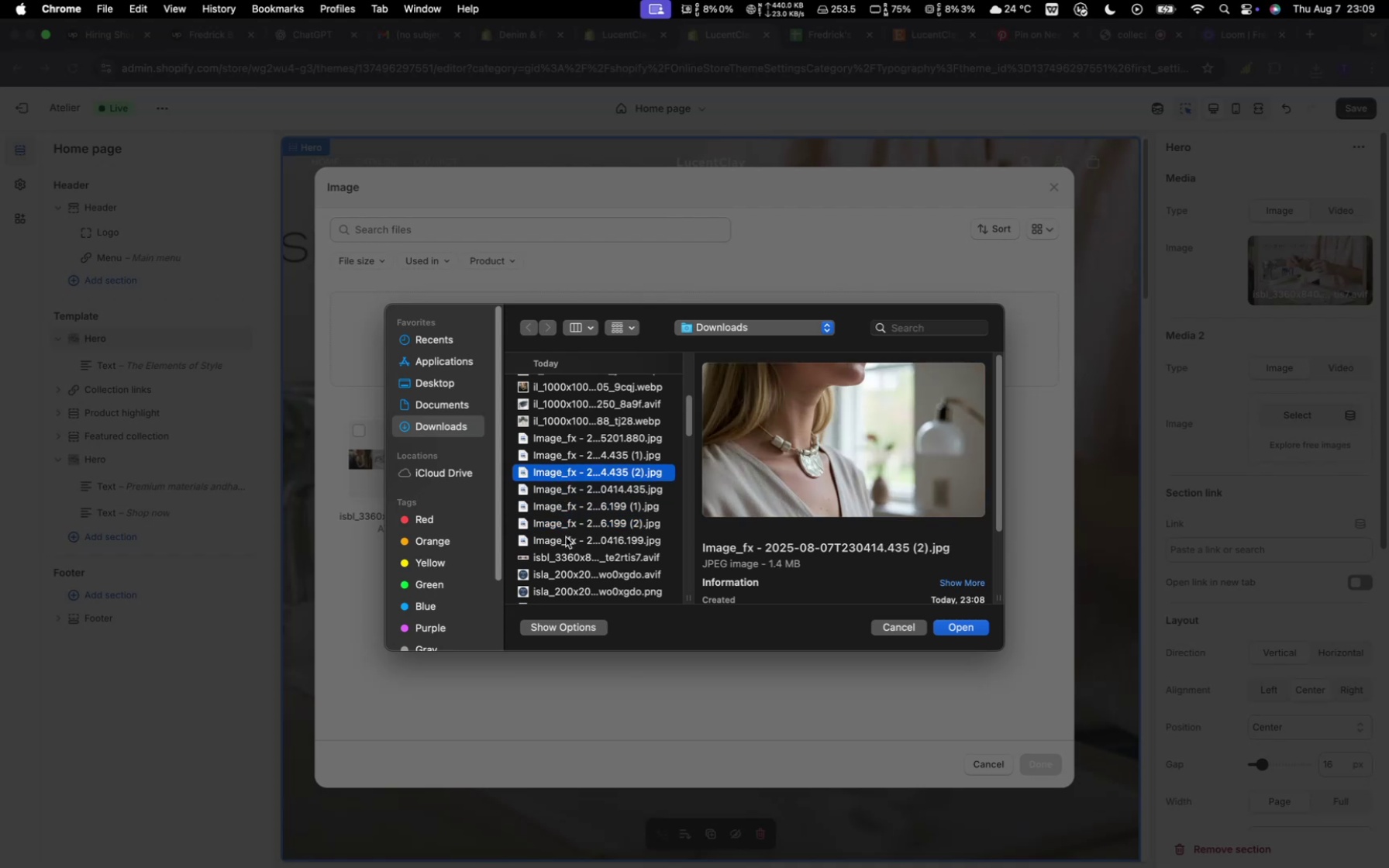 
left_click([566, 537])
 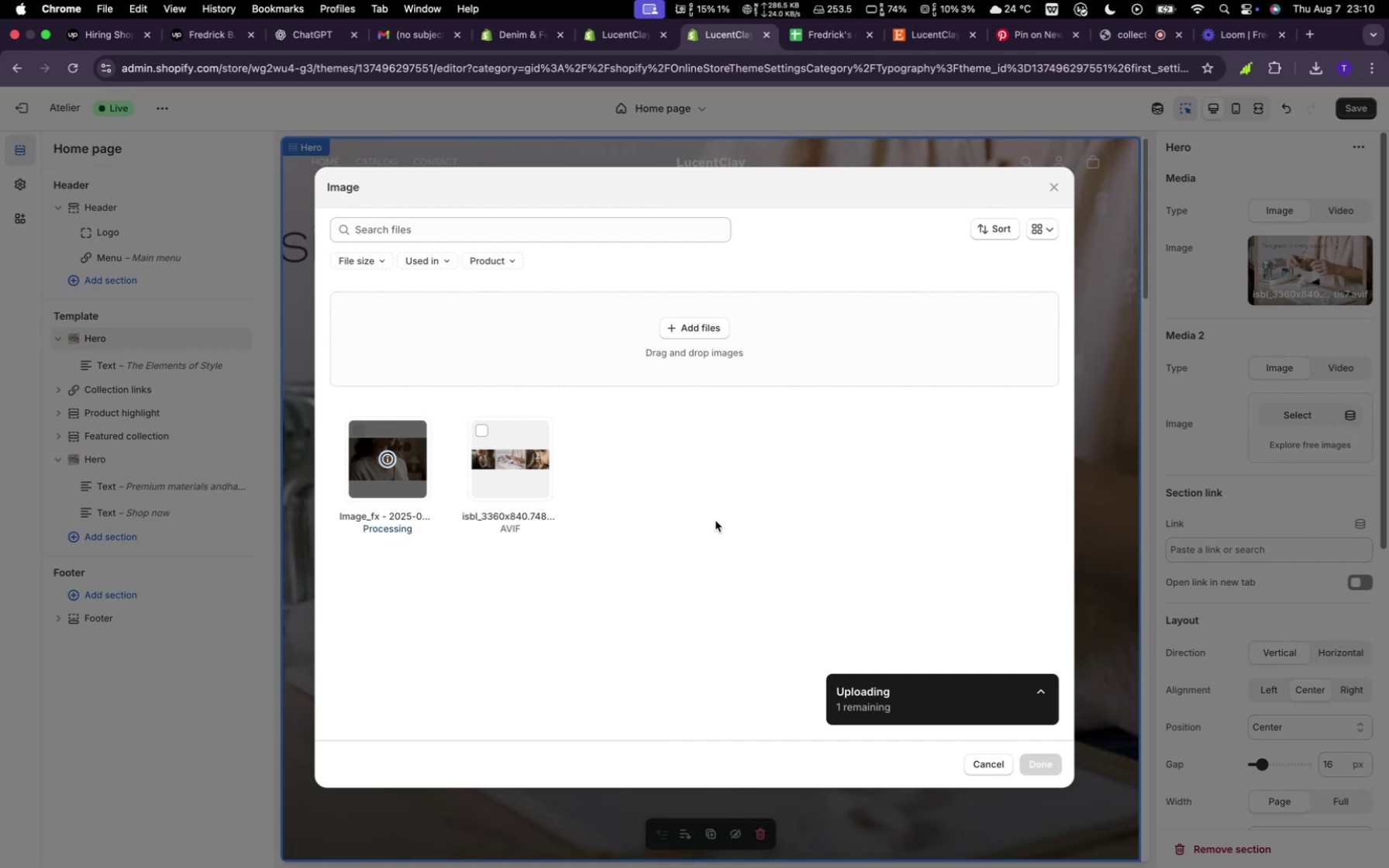 
wait(27.01)
 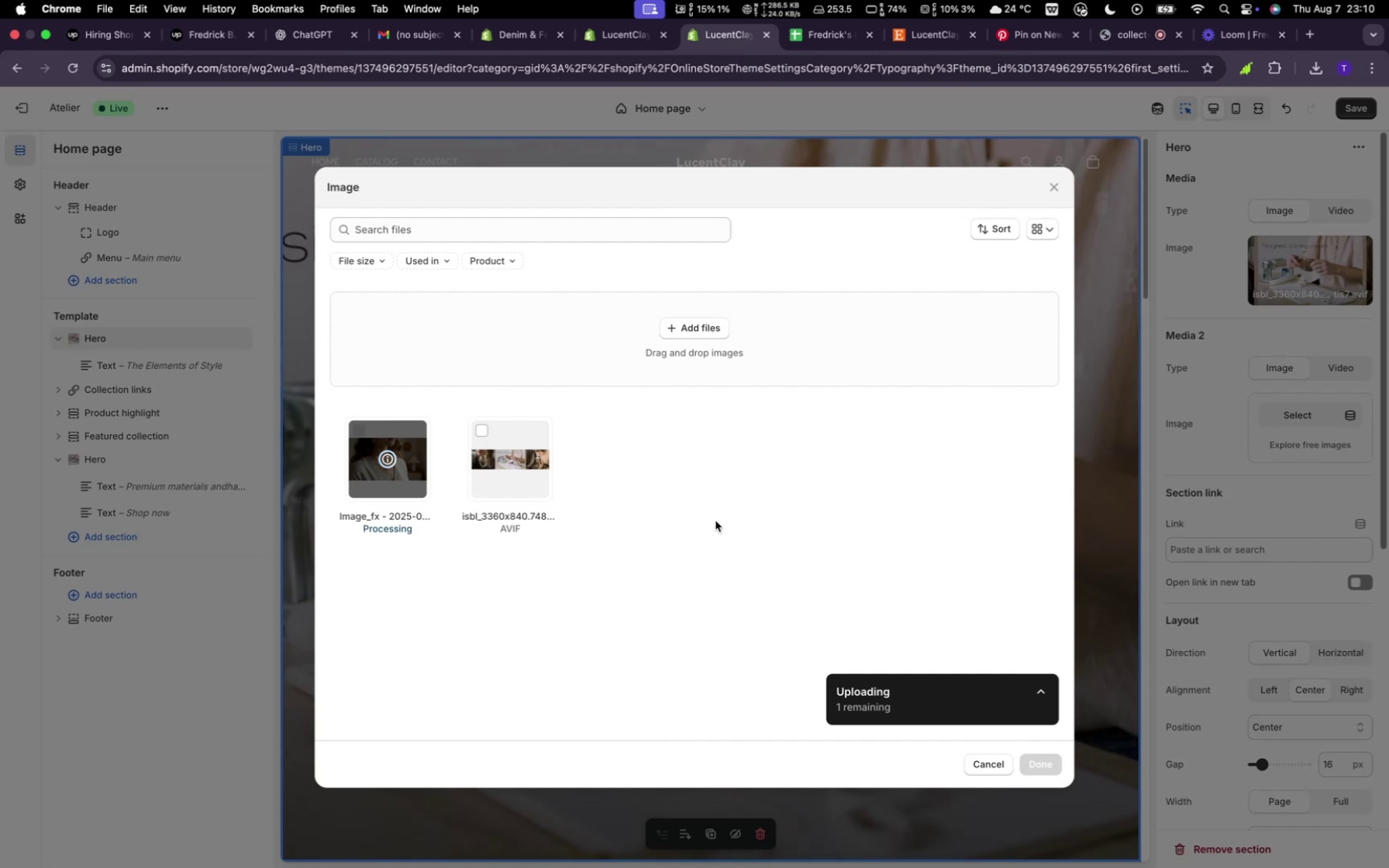 
left_click([1034, 767])
 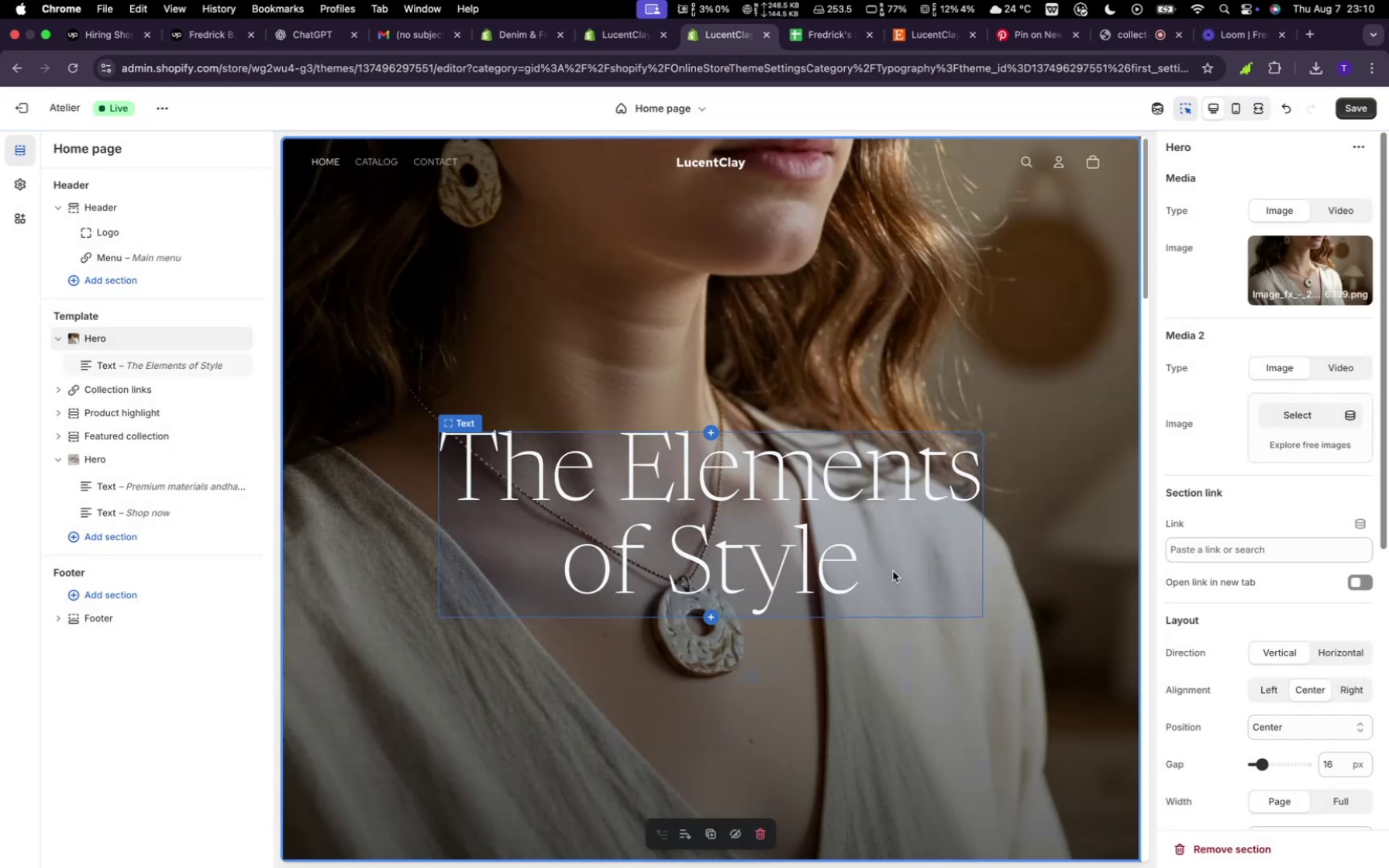 
wait(11.87)
 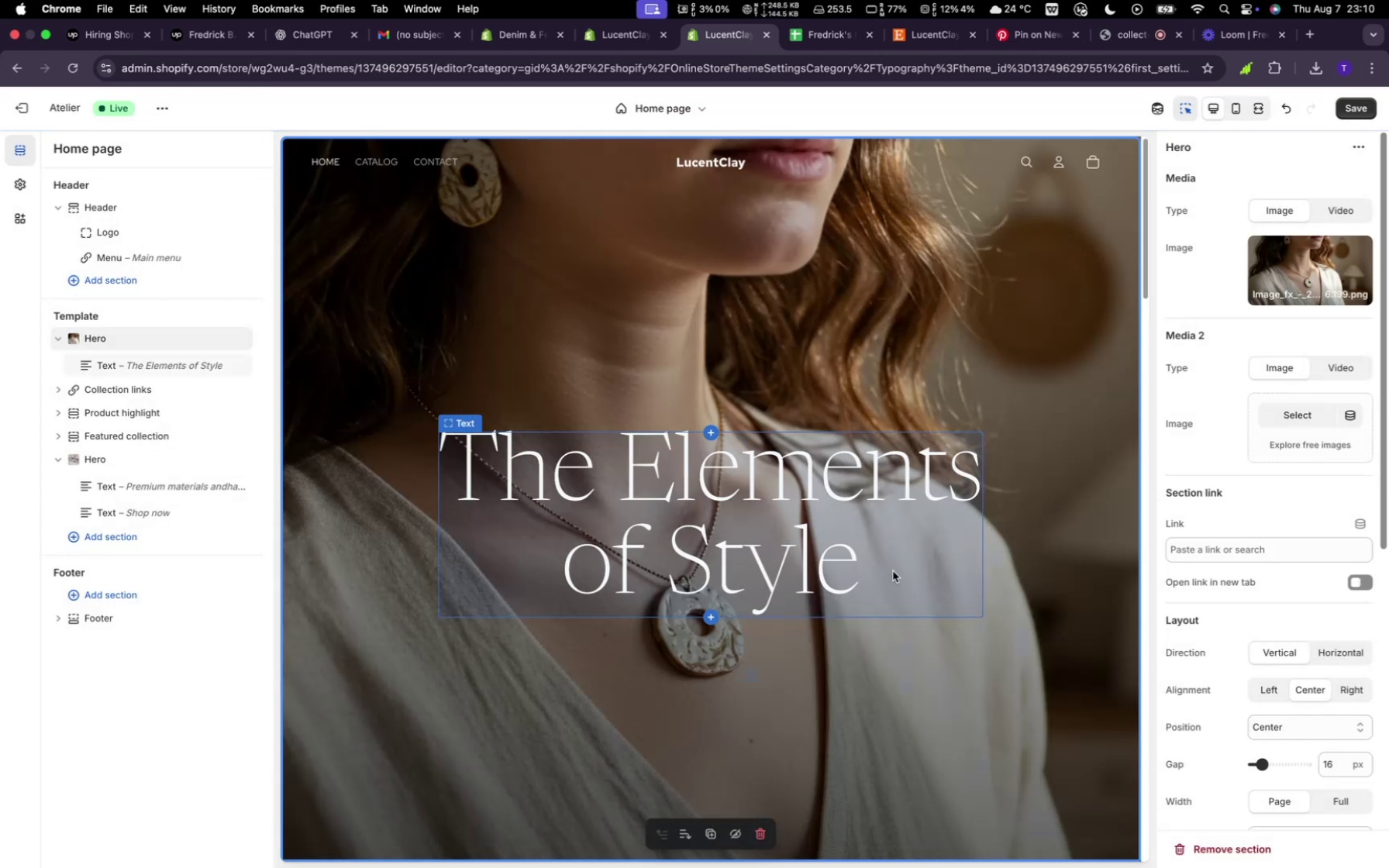 
mouse_move([861, 46])
 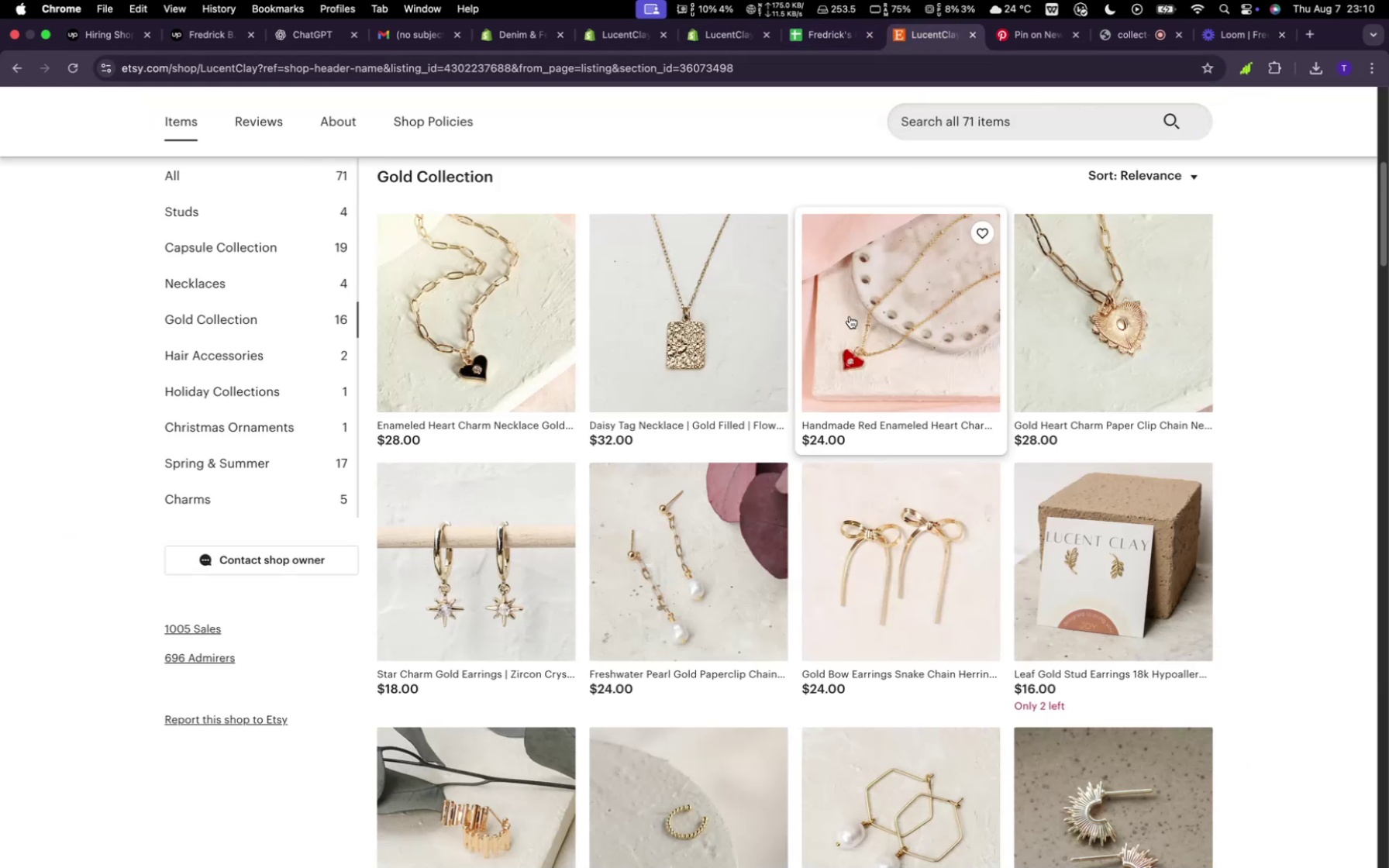 
scroll: coordinate [829, 413], scroll_direction: up, amount: 45.0
 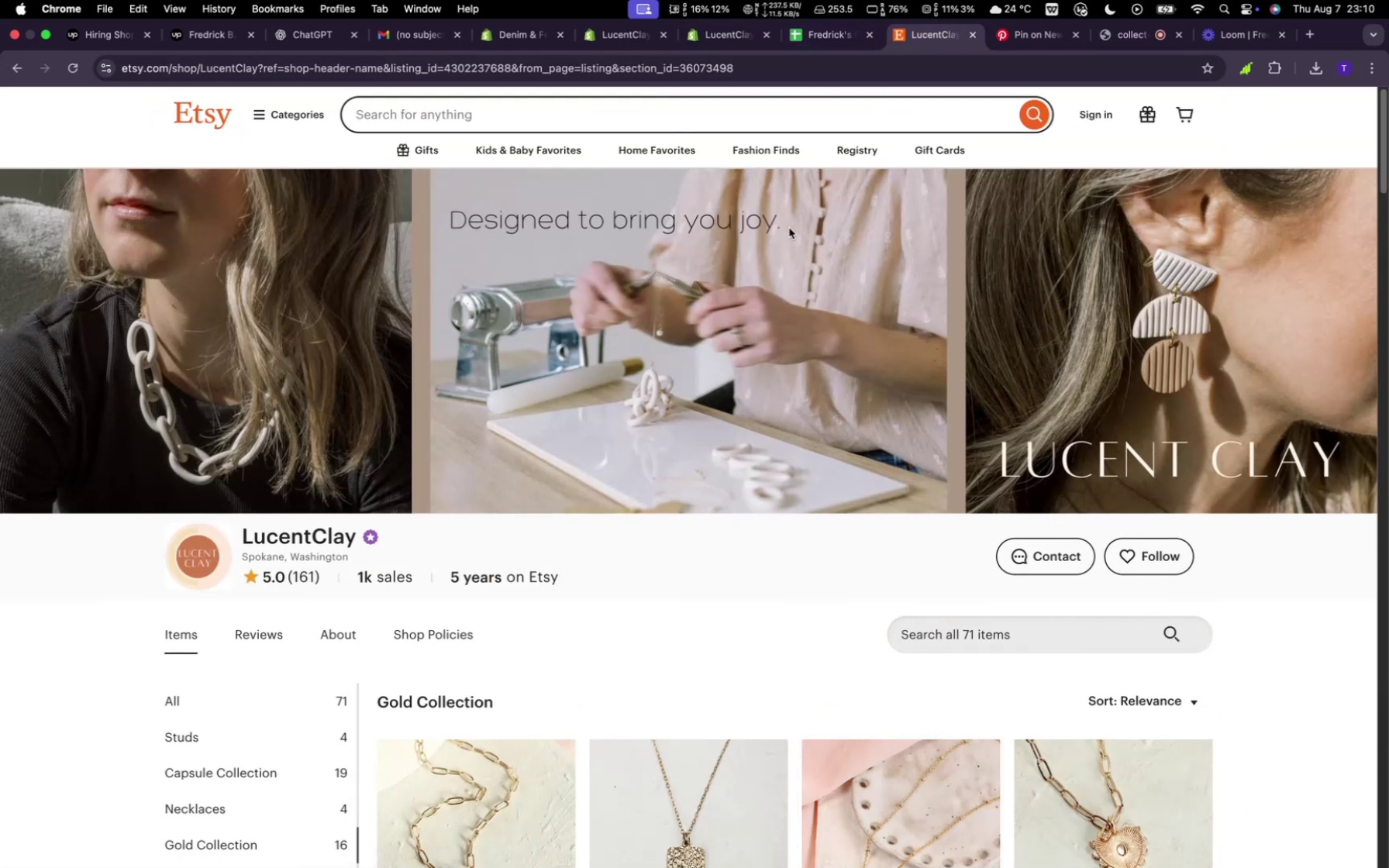 
left_click_drag(start_coordinate=[784, 228], to_coordinate=[536, 226])
 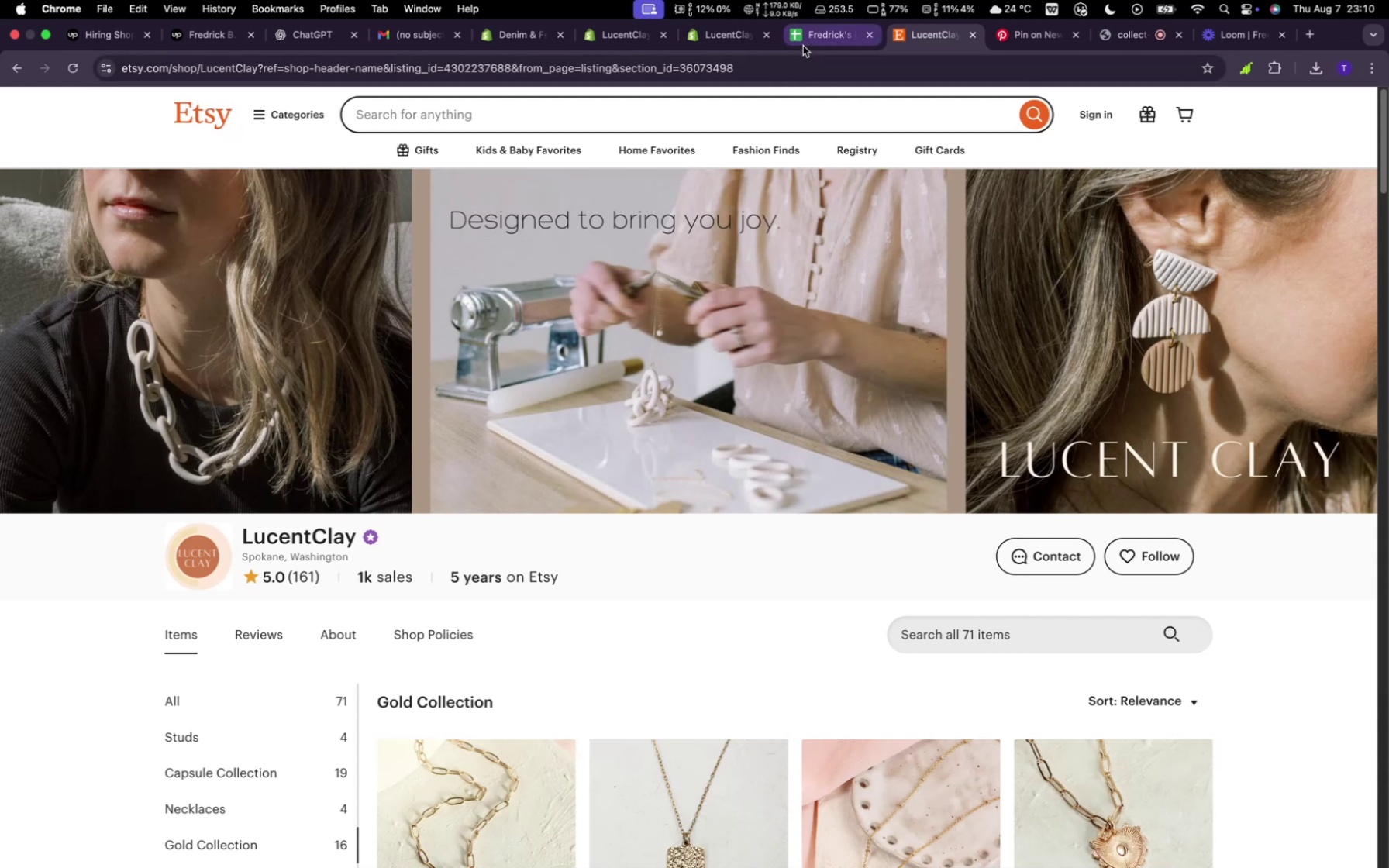 
left_click([705, 42])
 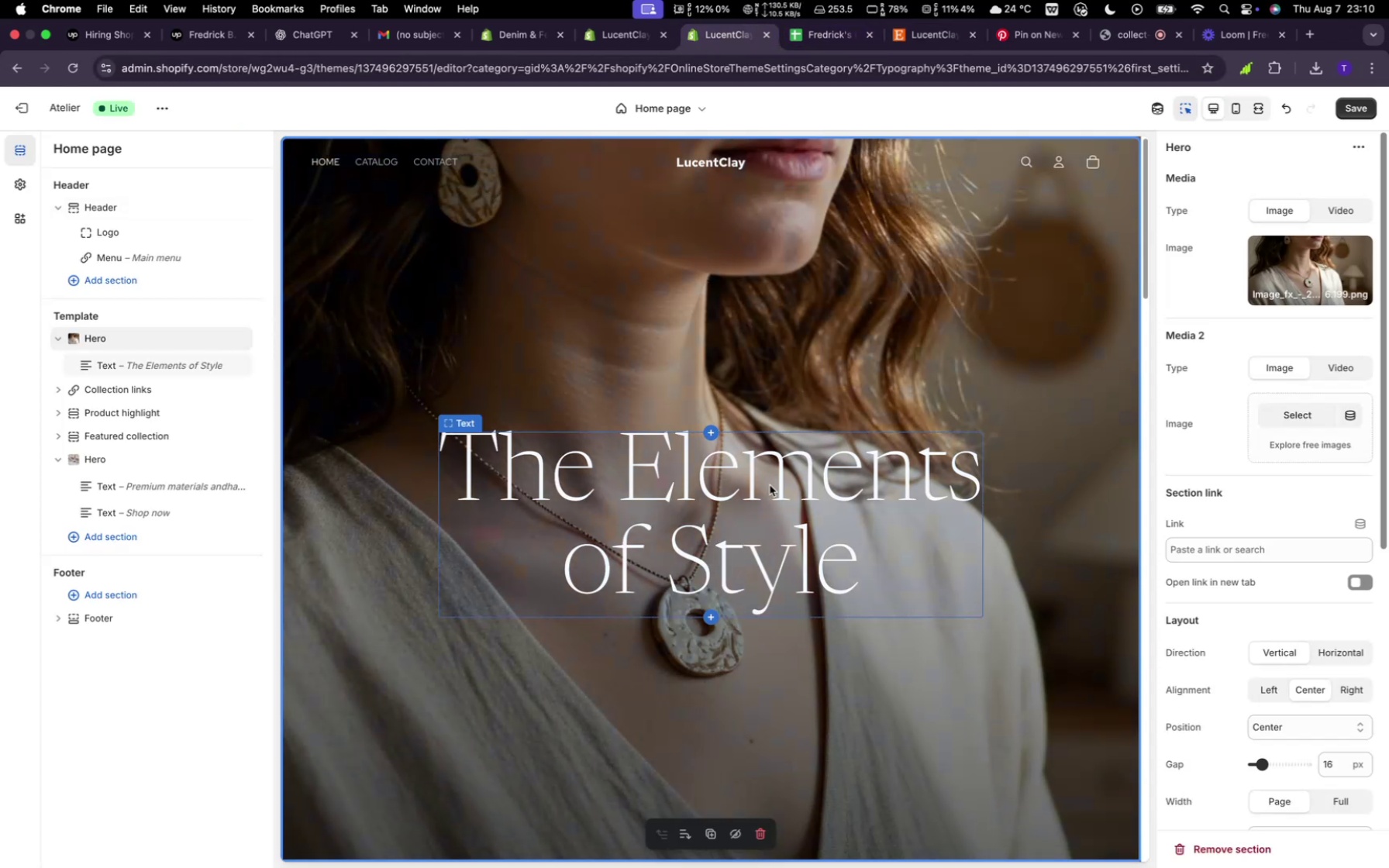 
left_click([770, 485])
 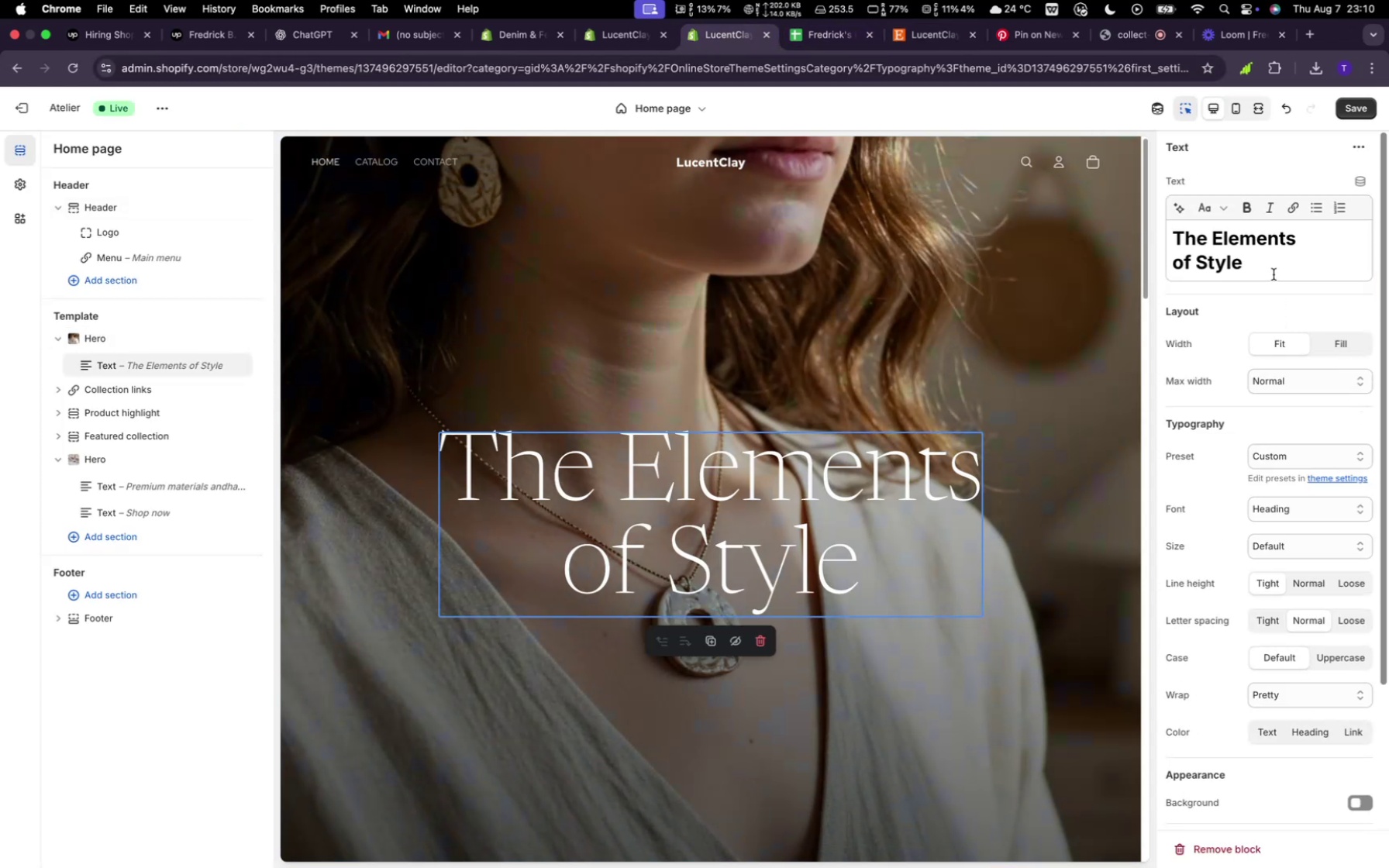 
left_click([1273, 271])
 